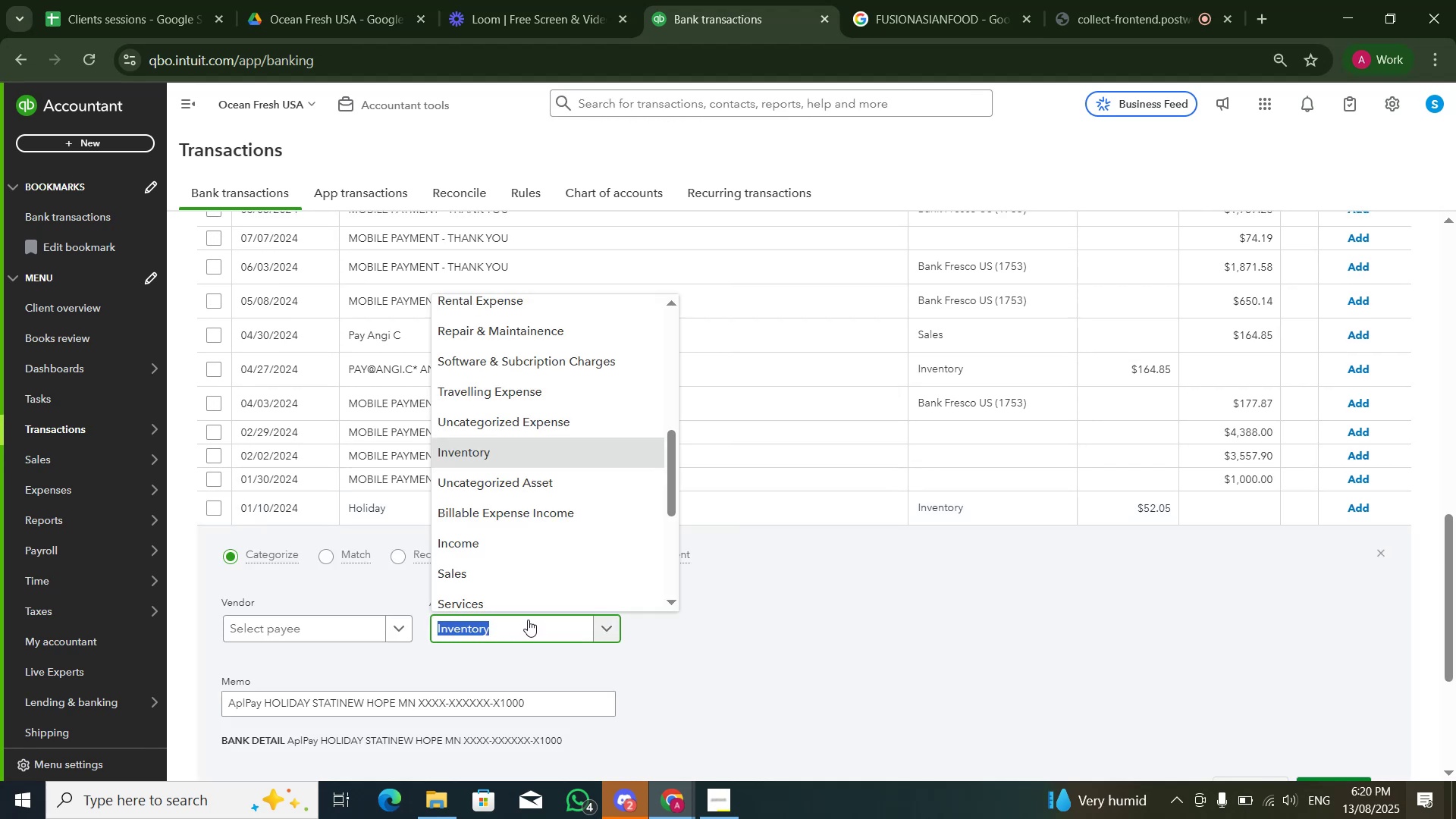 
type(admi)
 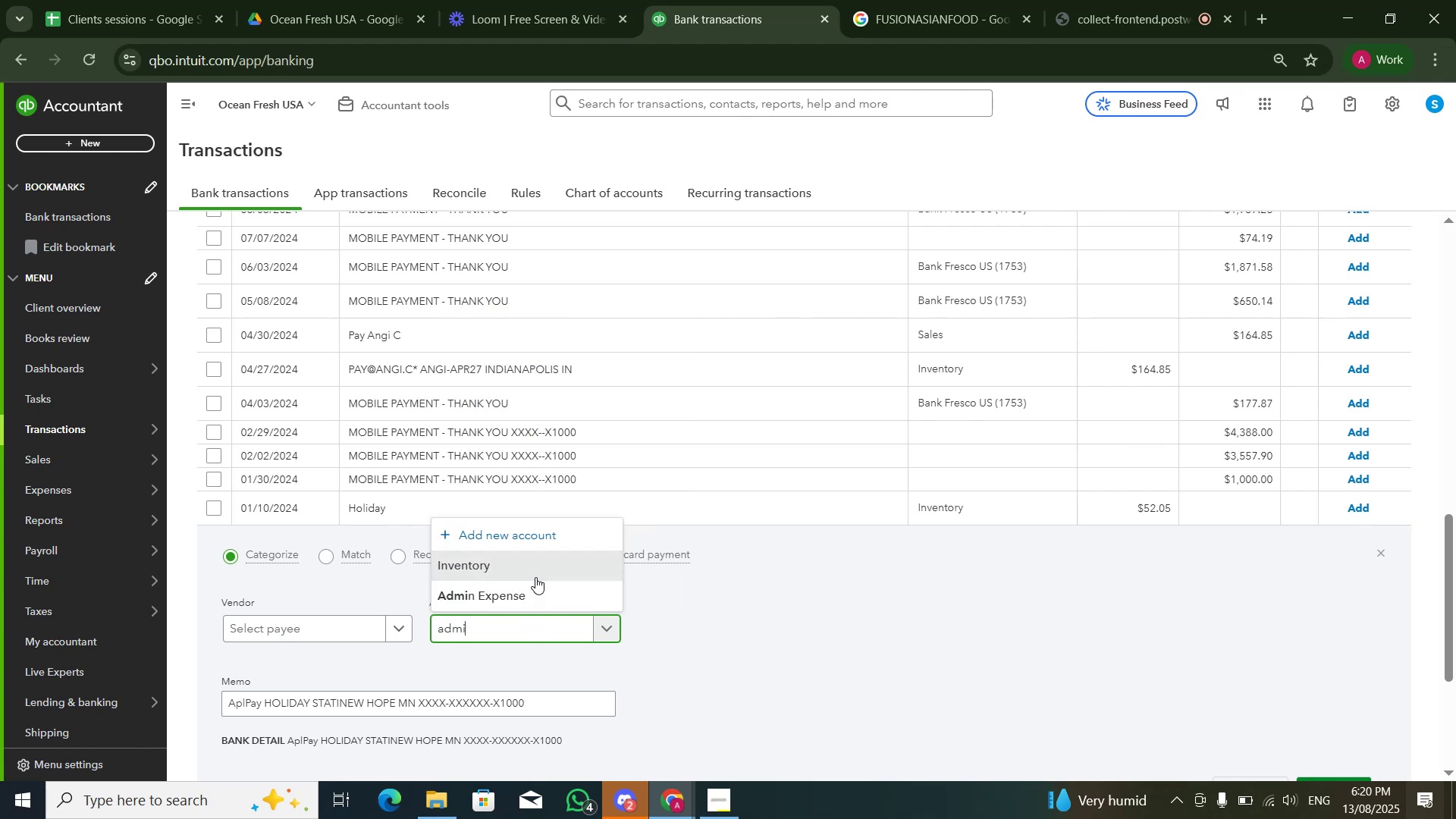 
left_click([539, 596])
 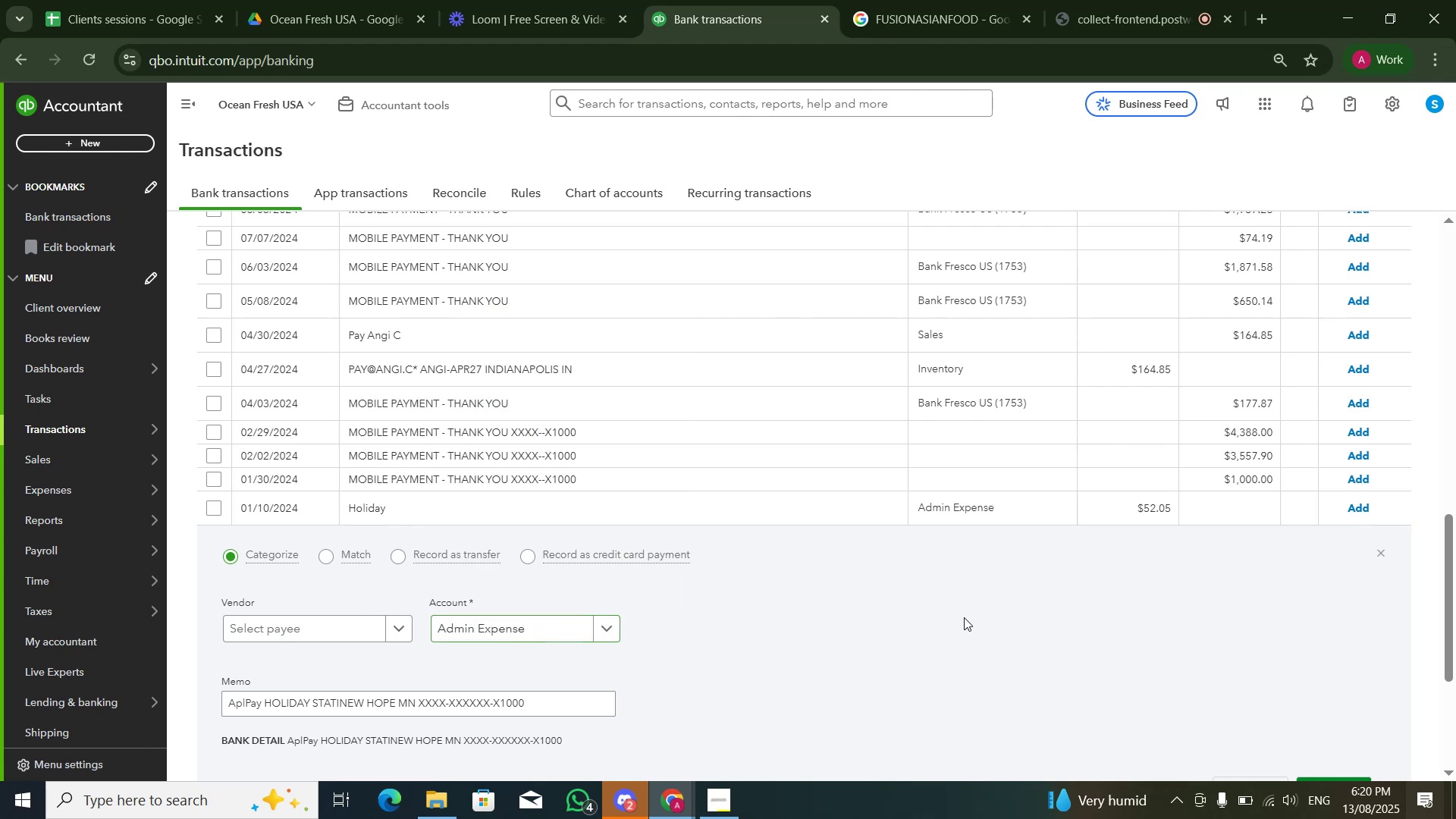 
scroll: coordinate [997, 625], scroll_direction: down, amount: 4.0
 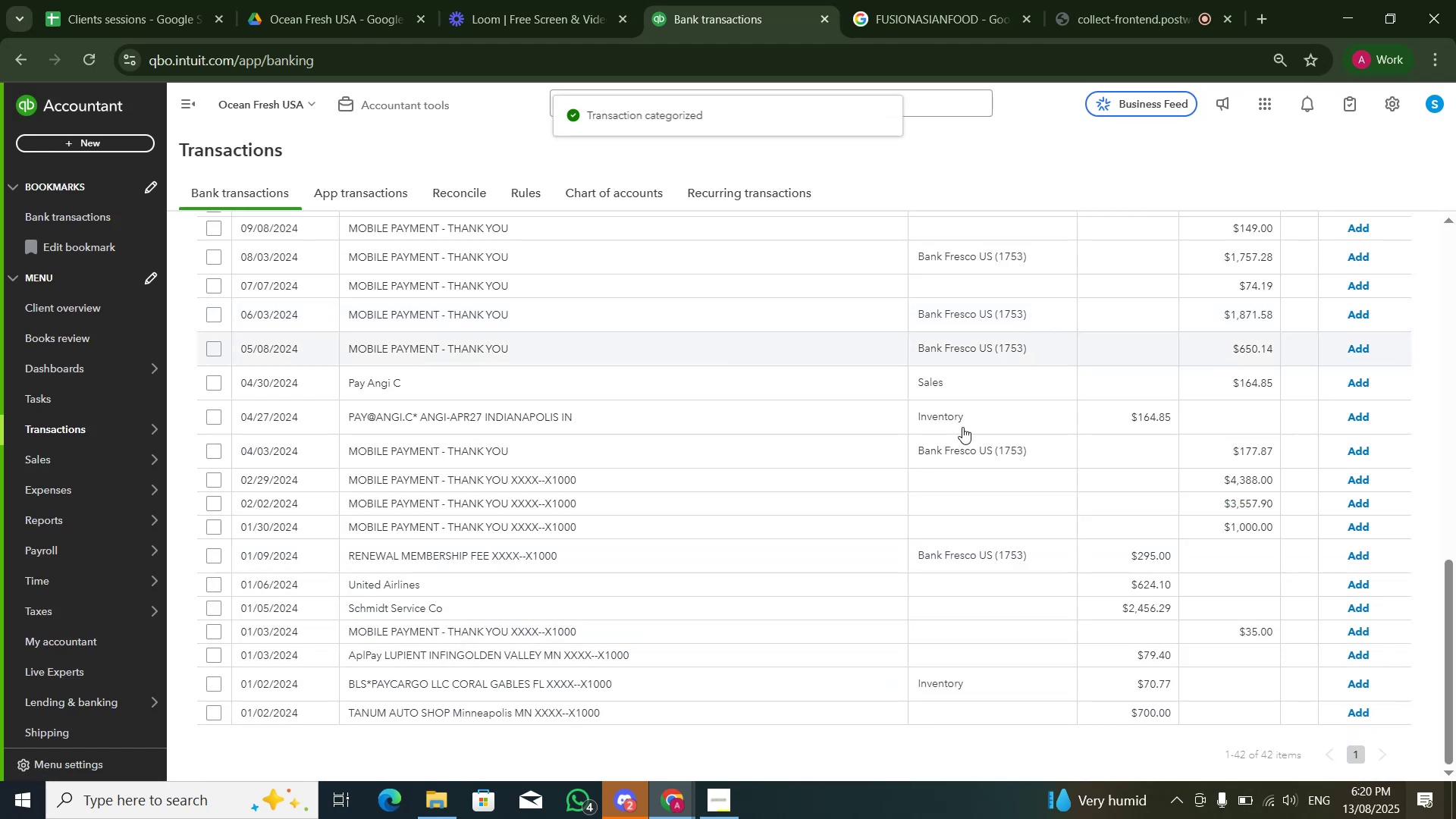 
left_click([592, 557])
 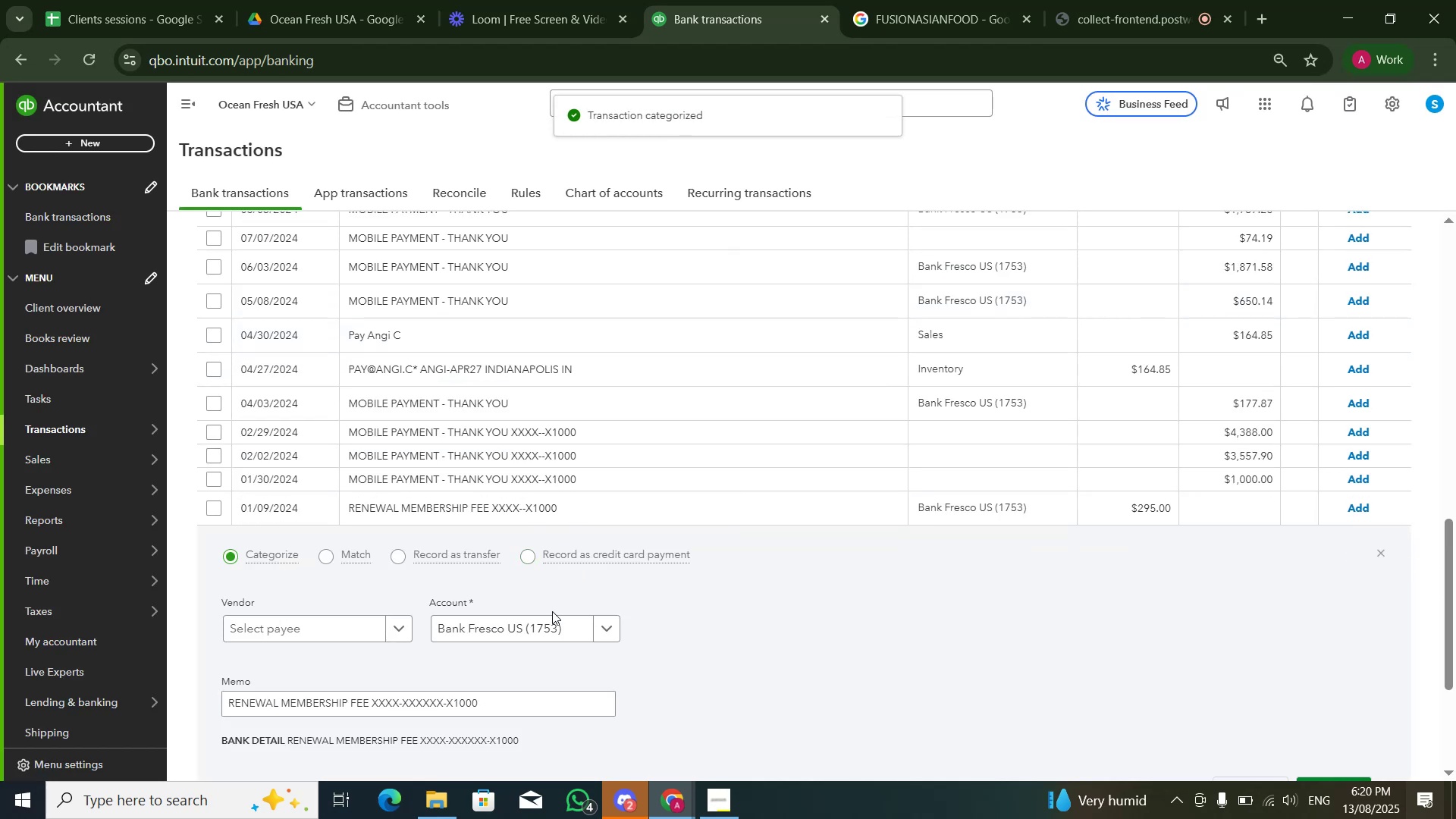 
left_click([544, 621])
 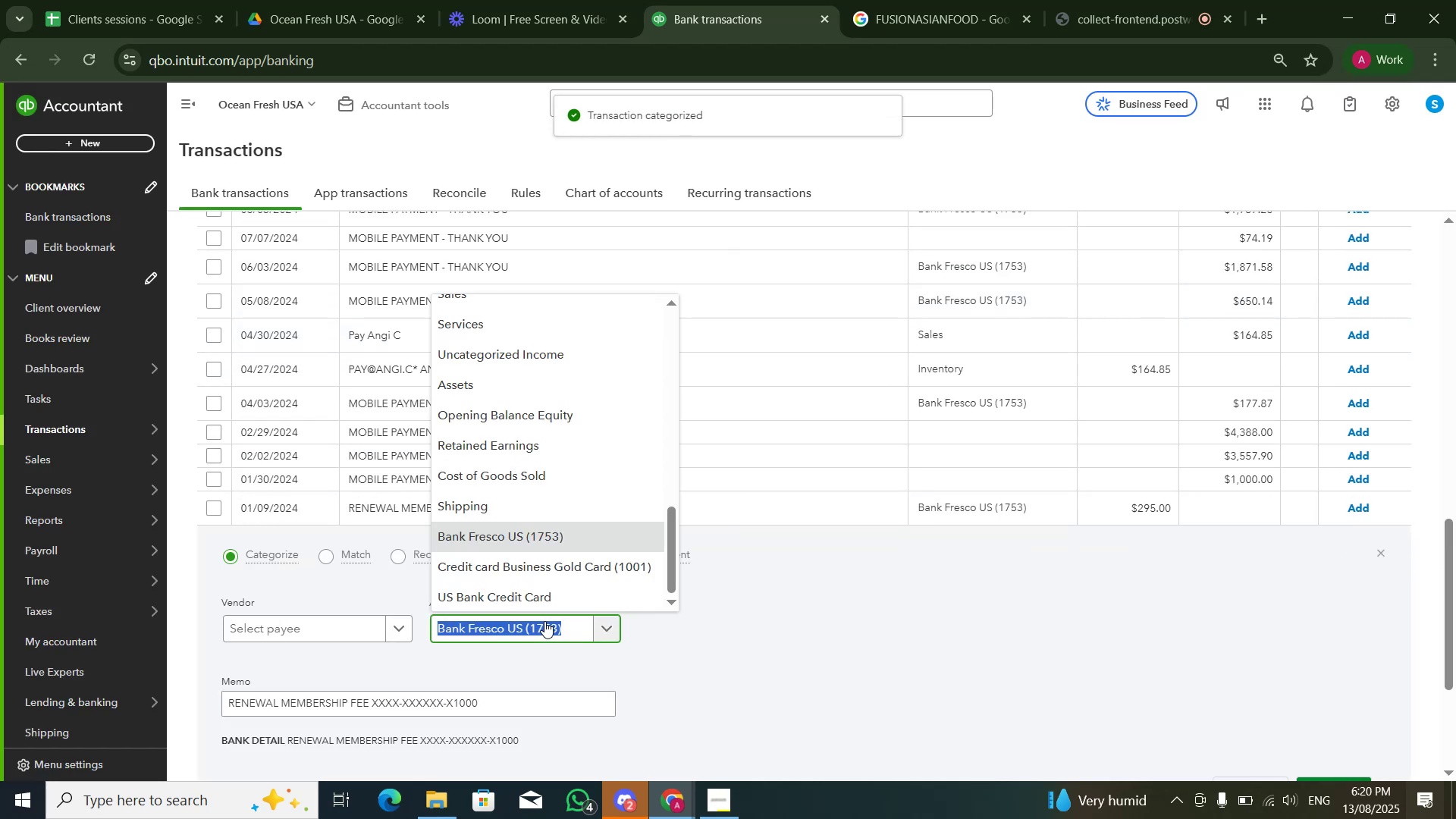 
type(Bak)
key(Backspace)
type(nk char)
 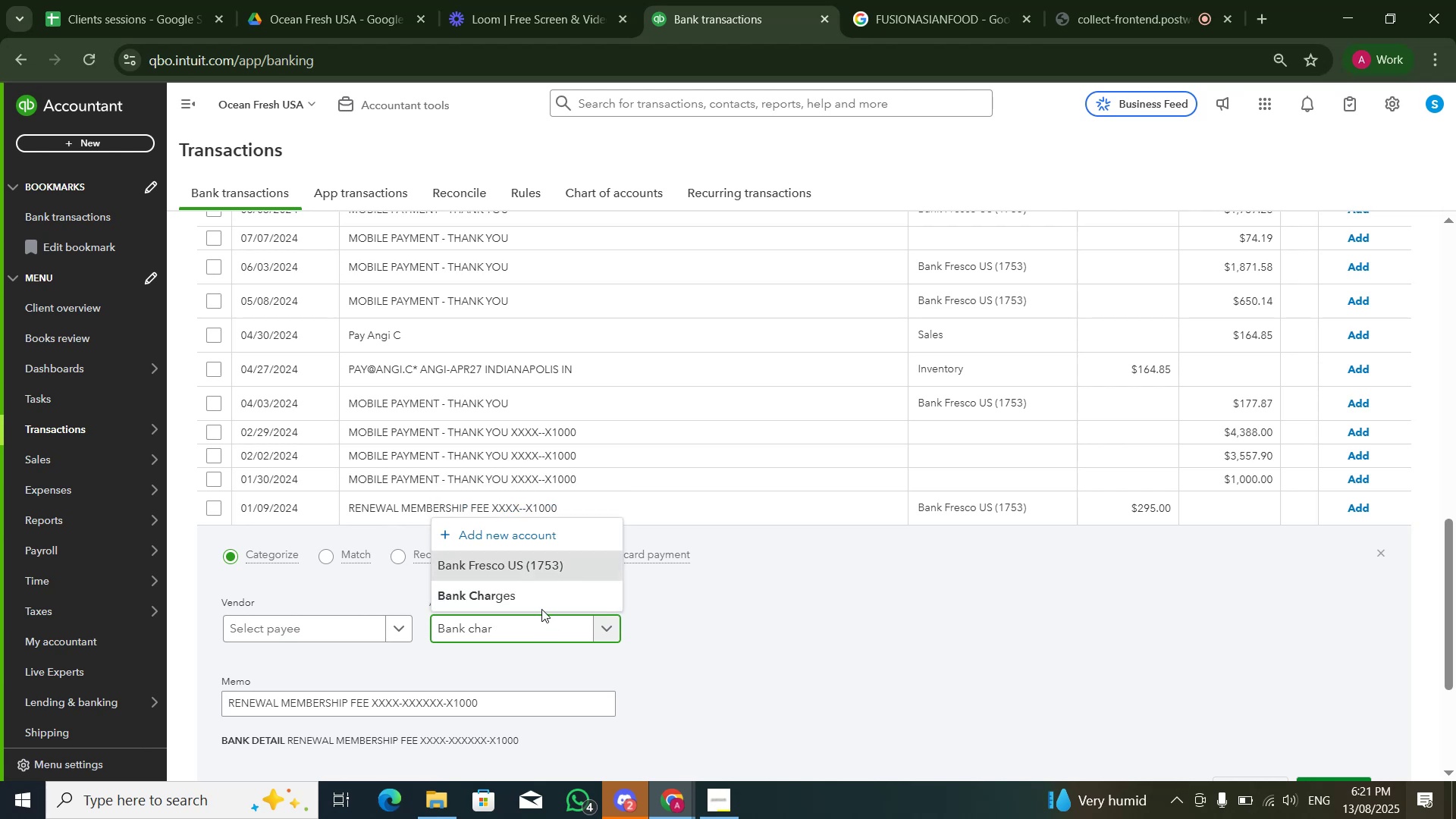 
left_click([545, 595])
 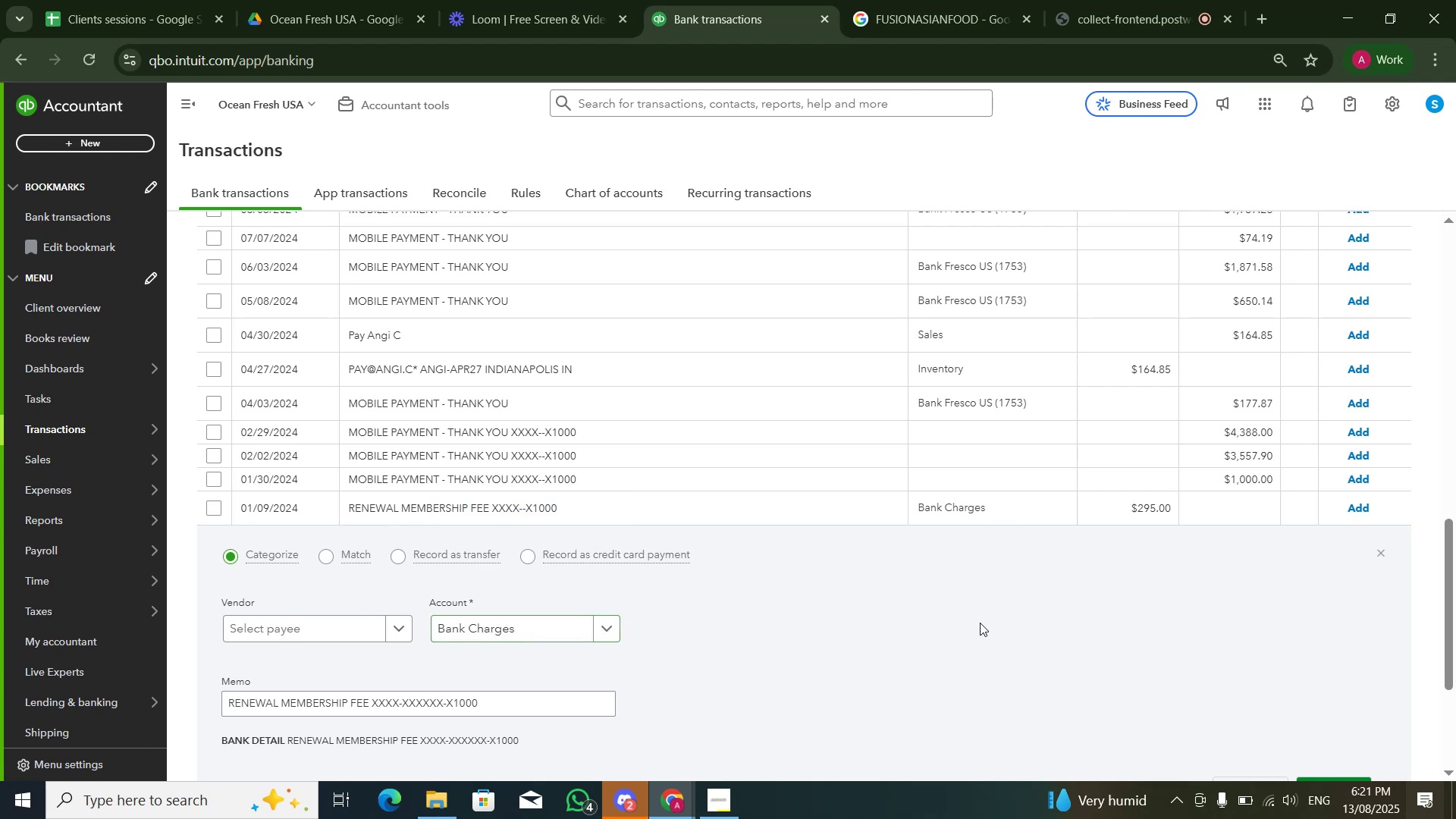 
scroll: coordinate [1109, 599], scroll_direction: down, amount: 2.0
 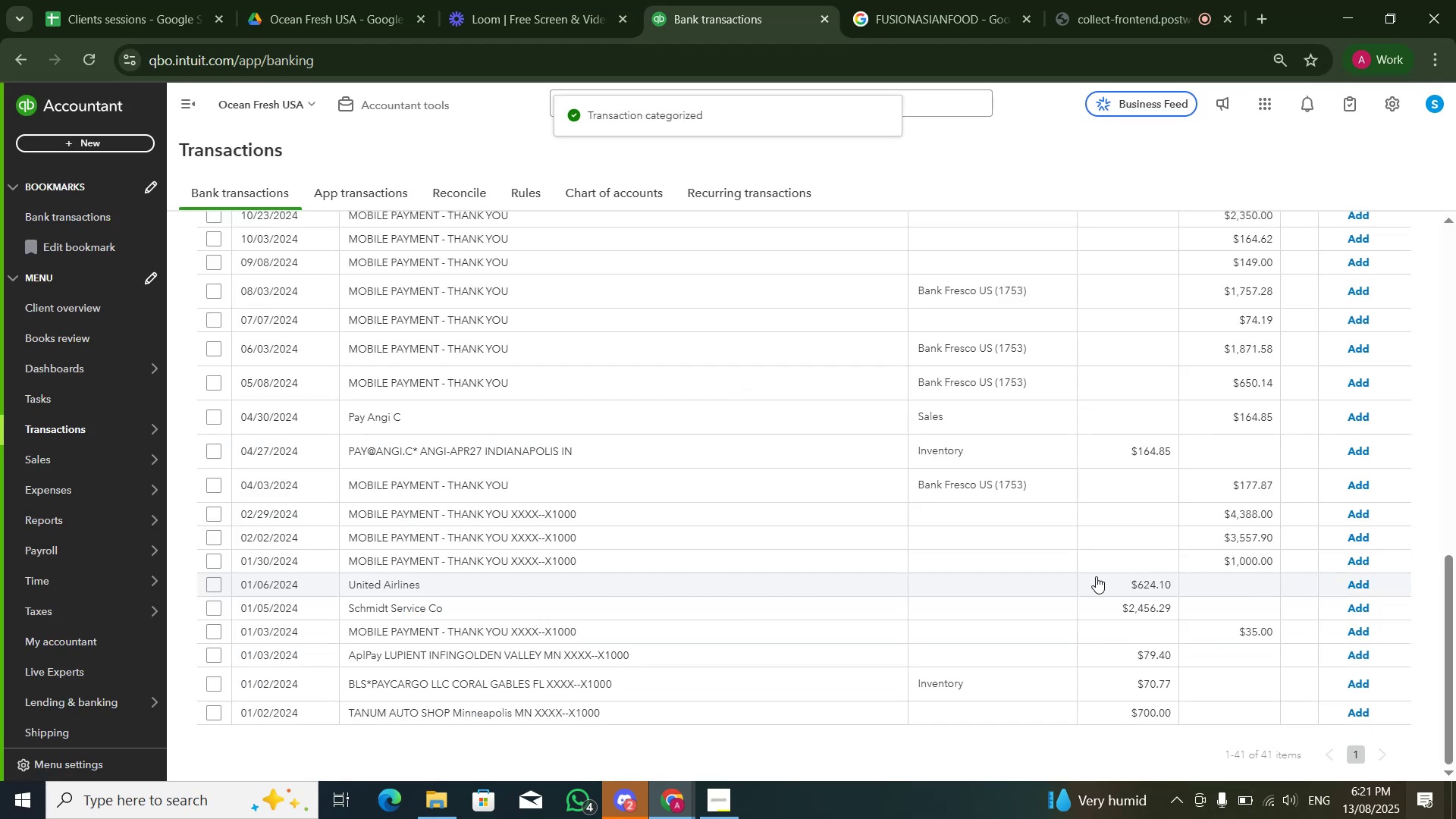 
left_click([1001, 587])
 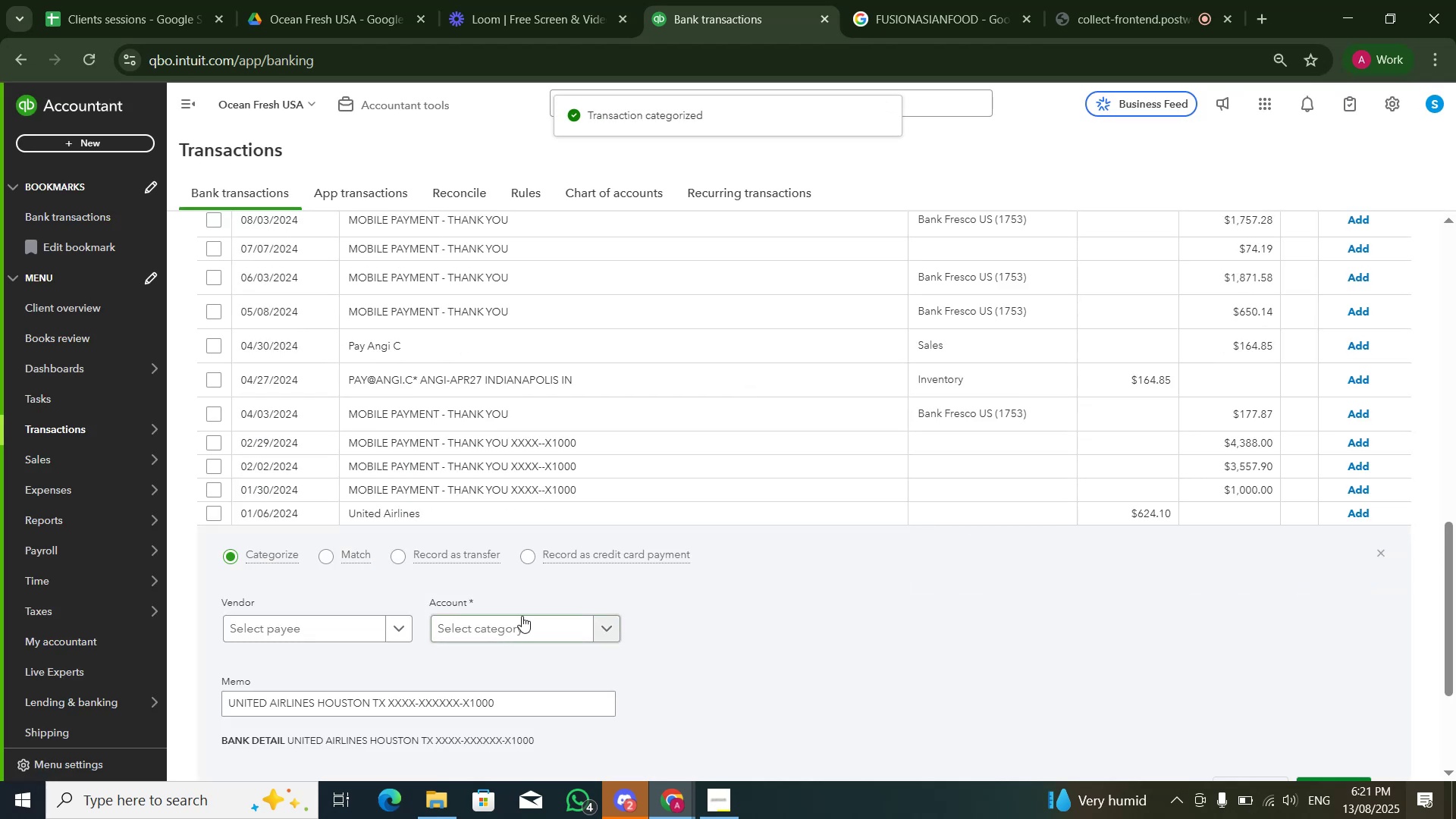 
left_click([516, 616])
 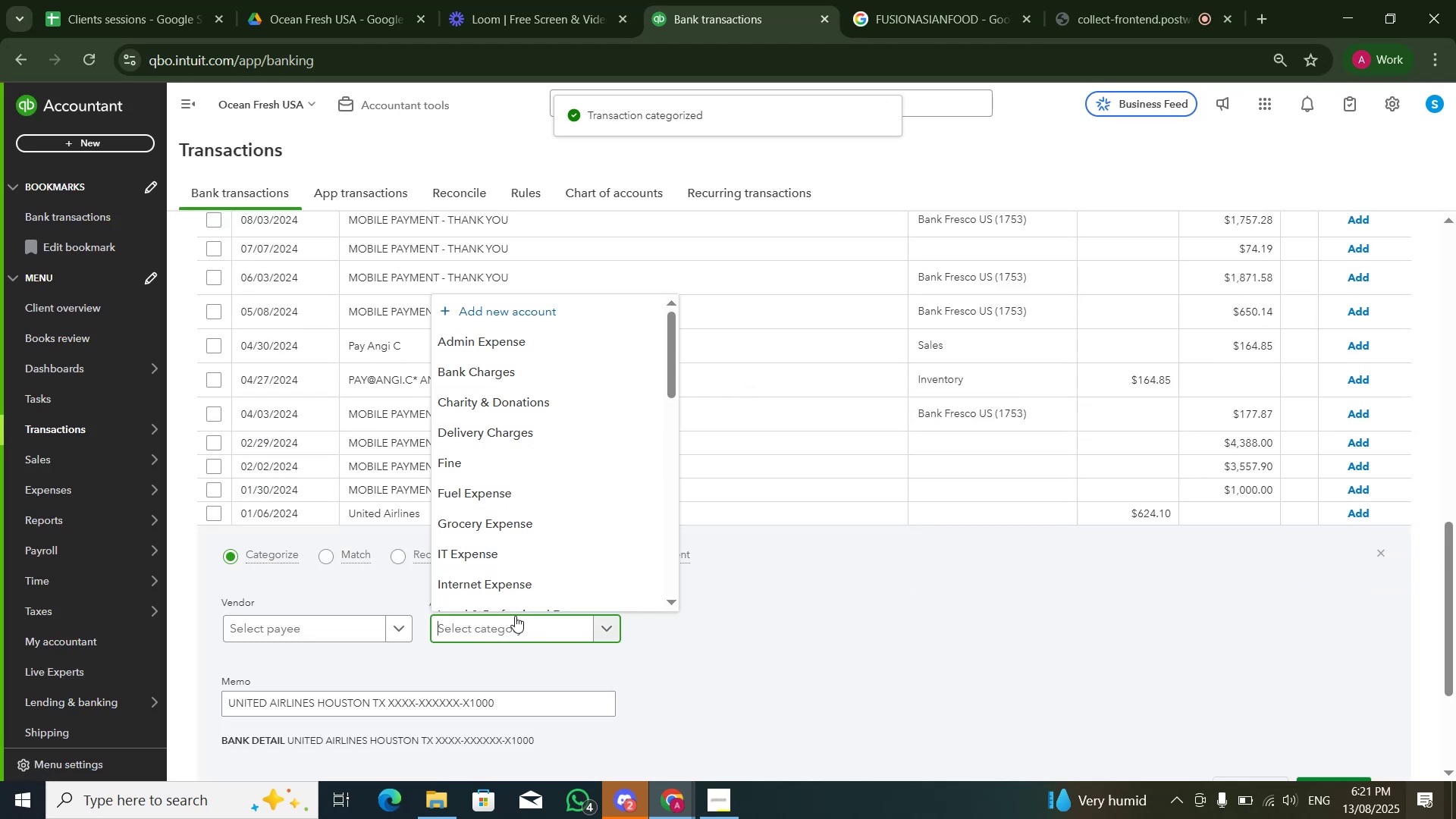 
type(trave)
 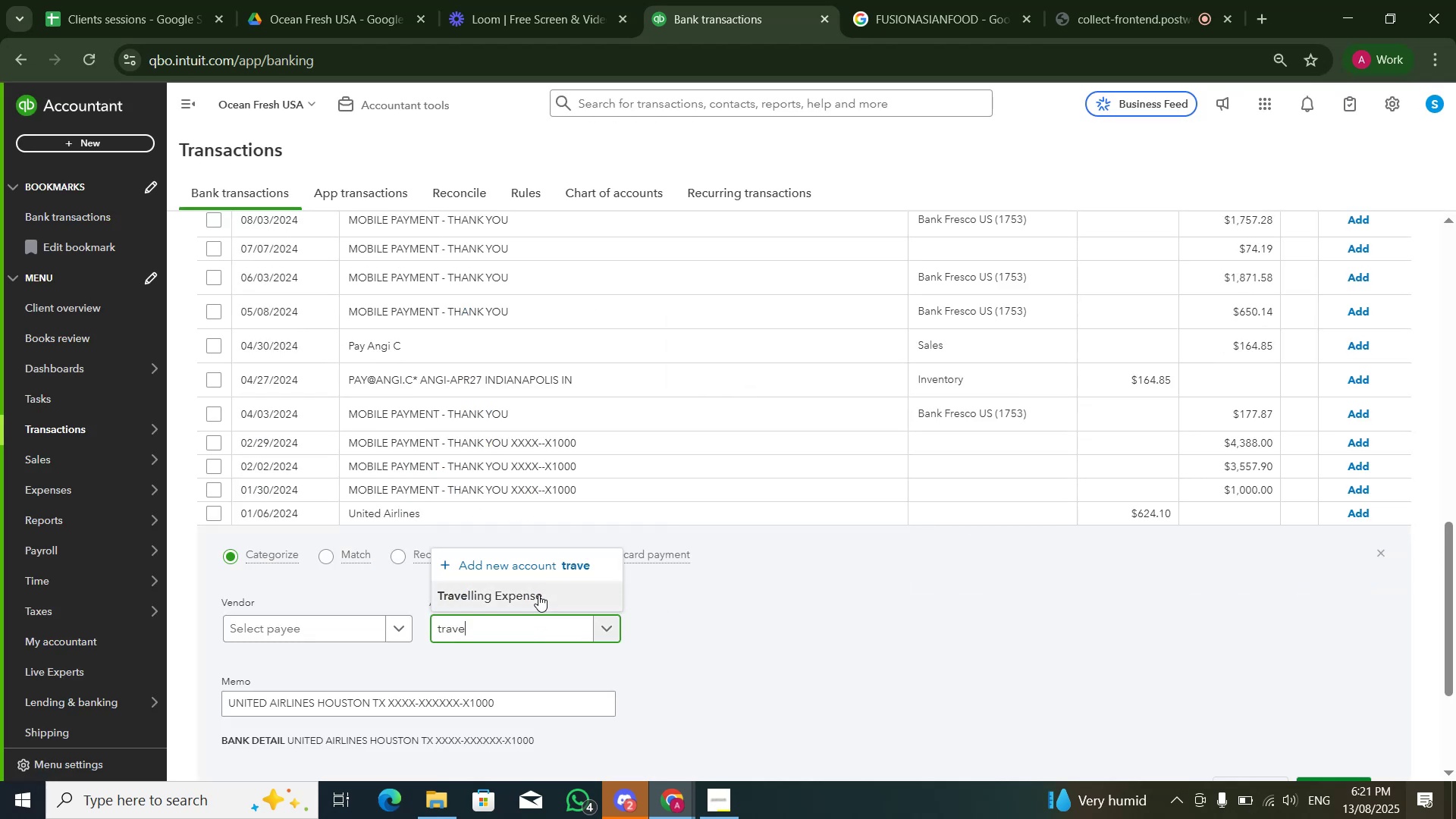 
double_click([1062, 624])
 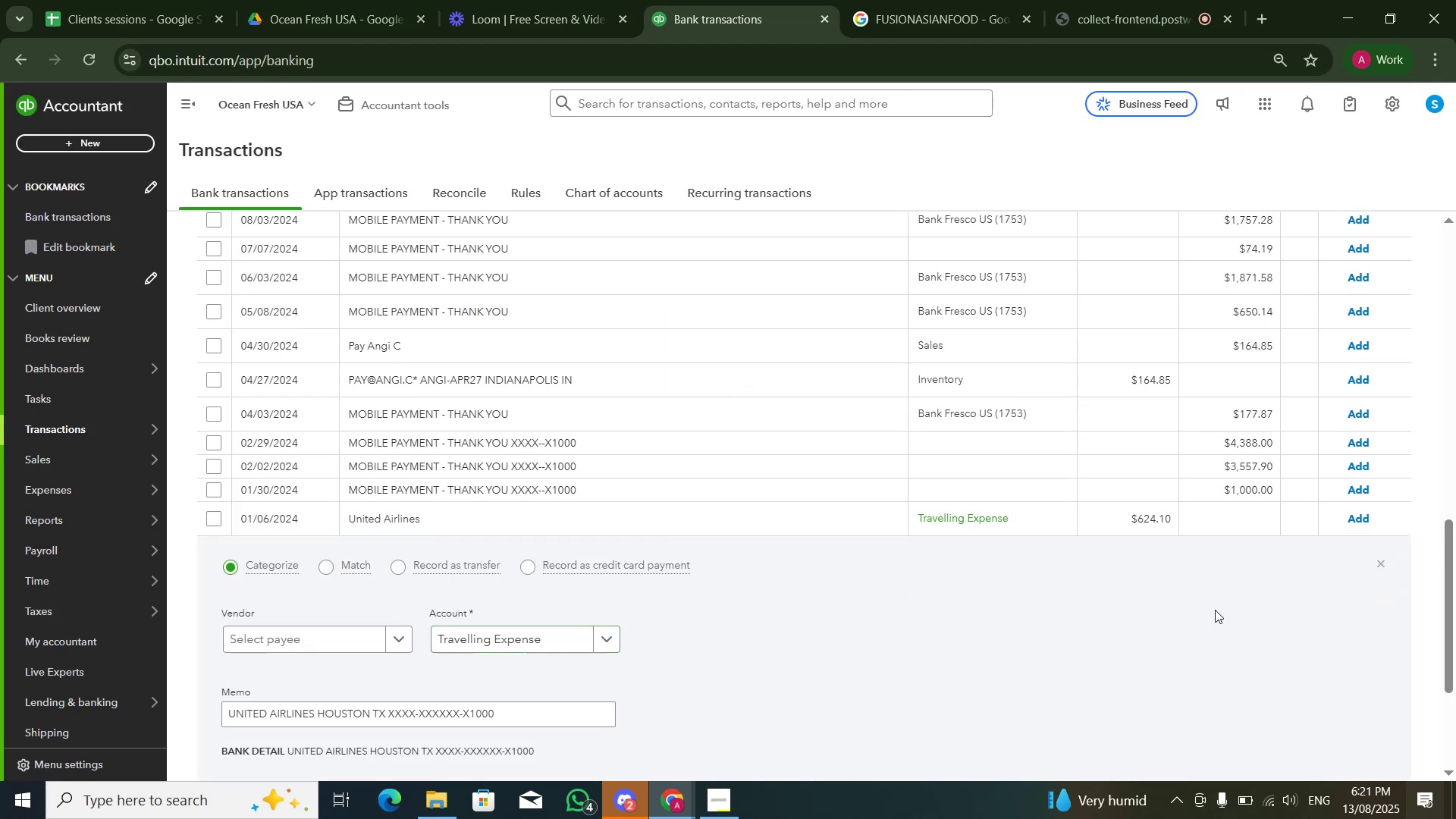 
scroll: coordinate [1216, 610], scroll_direction: down, amount: 2.0
 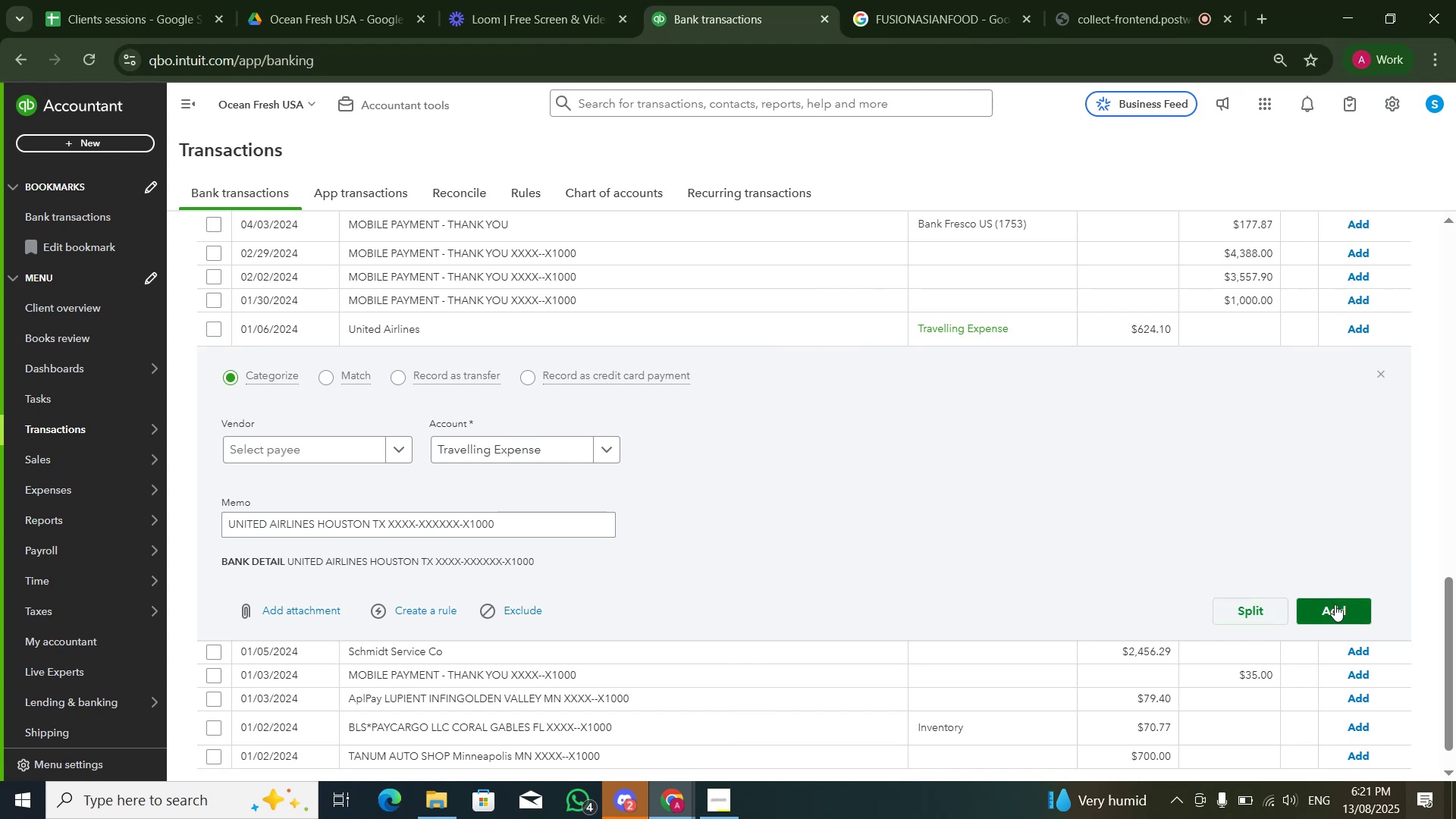 
left_click([1336, 607])
 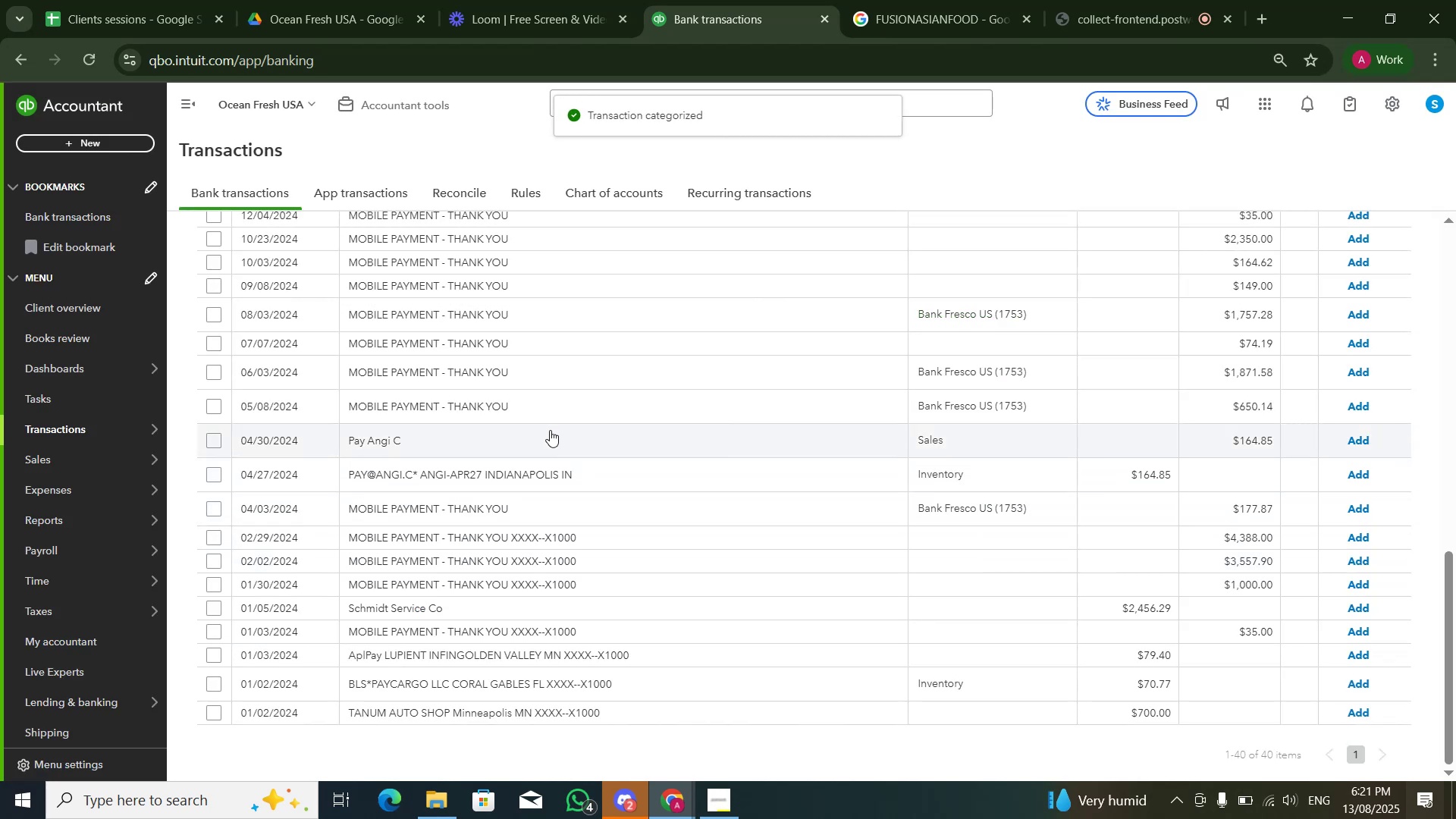 
left_click([547, 435])
 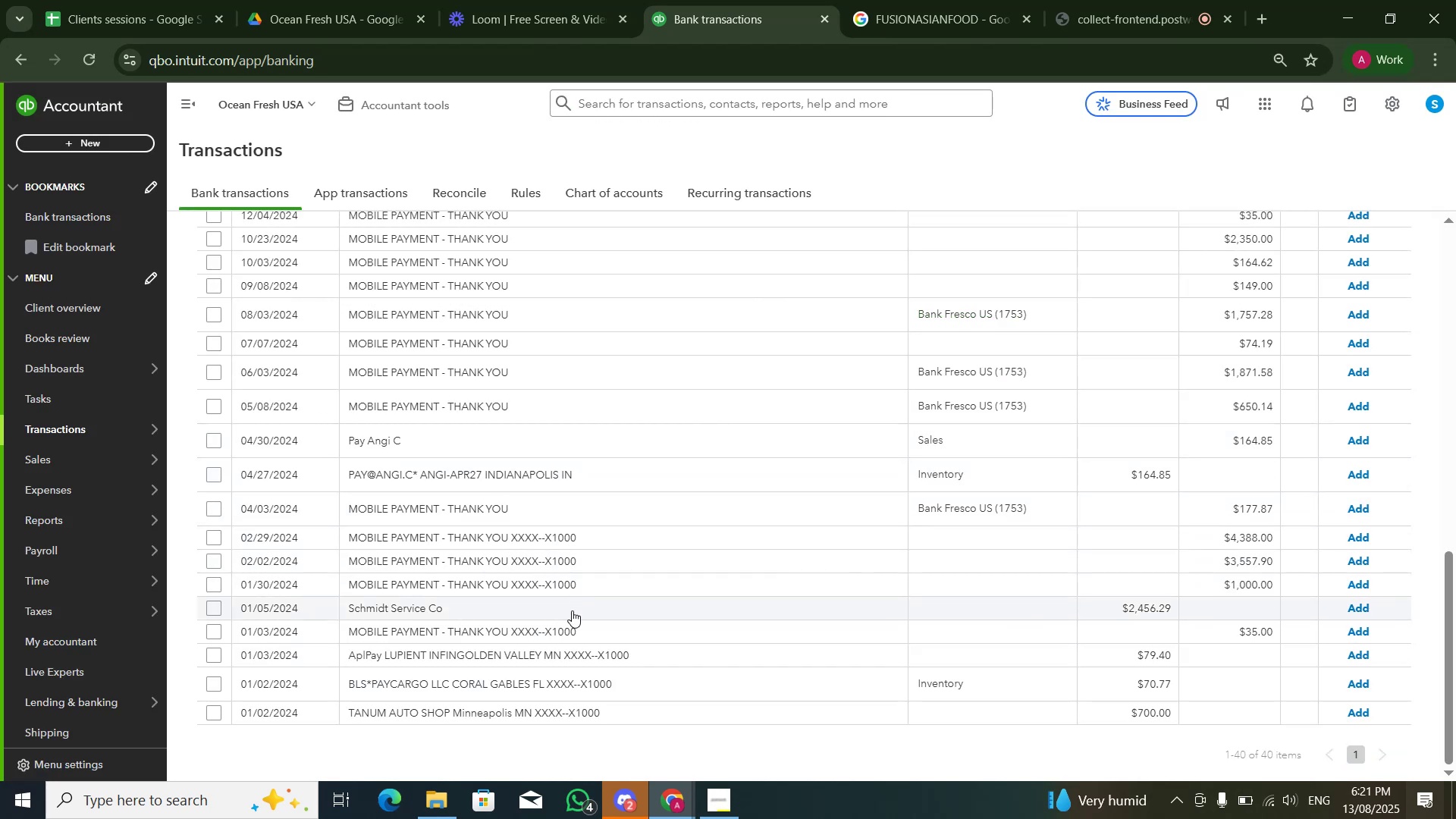 
left_click([572, 610])
 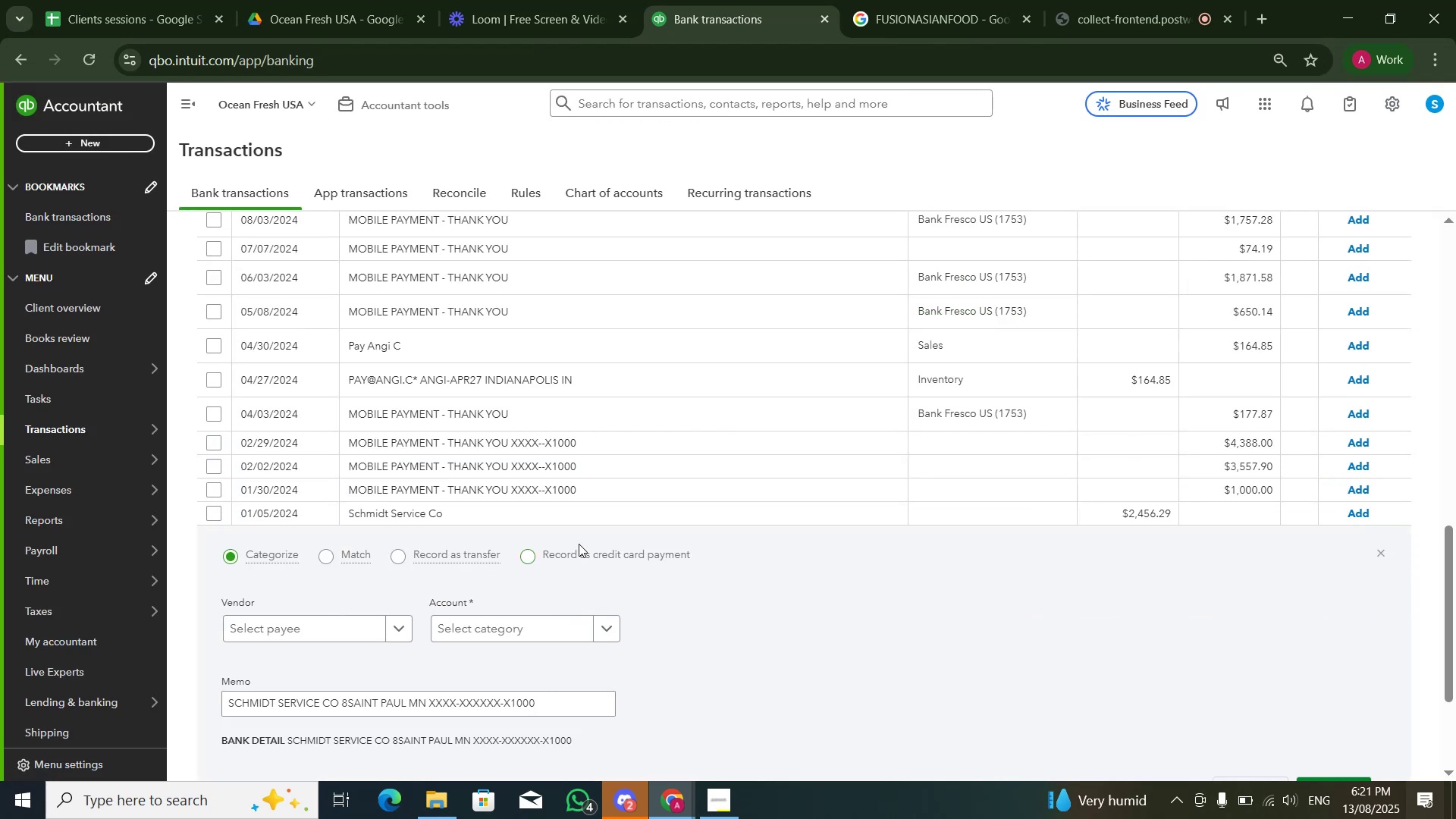 
scroll: coordinate [579, 544], scroll_direction: down, amount: 2.0
 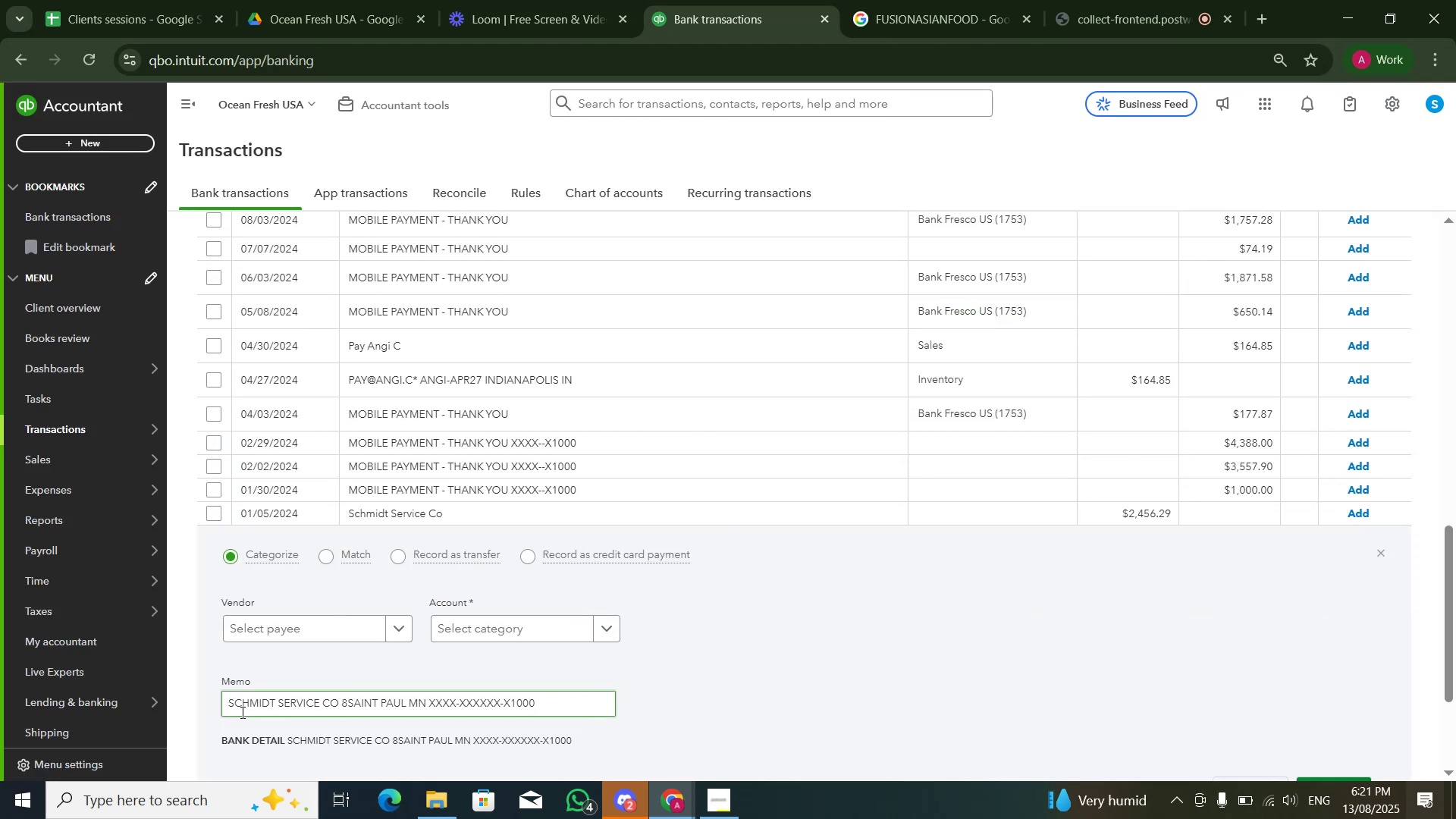 
left_click_drag(start_coordinate=[226, 710], to_coordinate=[321, 700])
 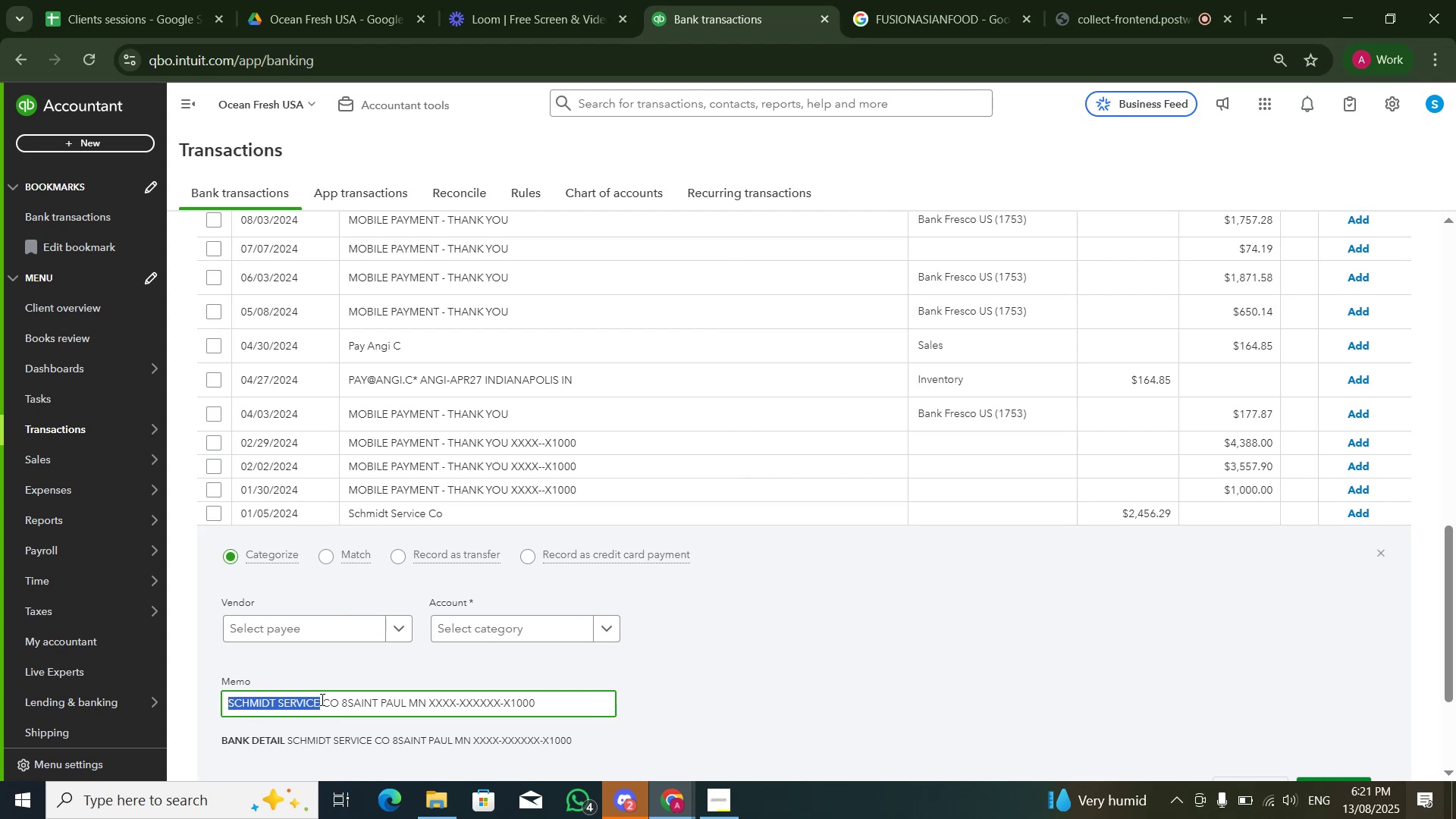 
key(Control+C)
 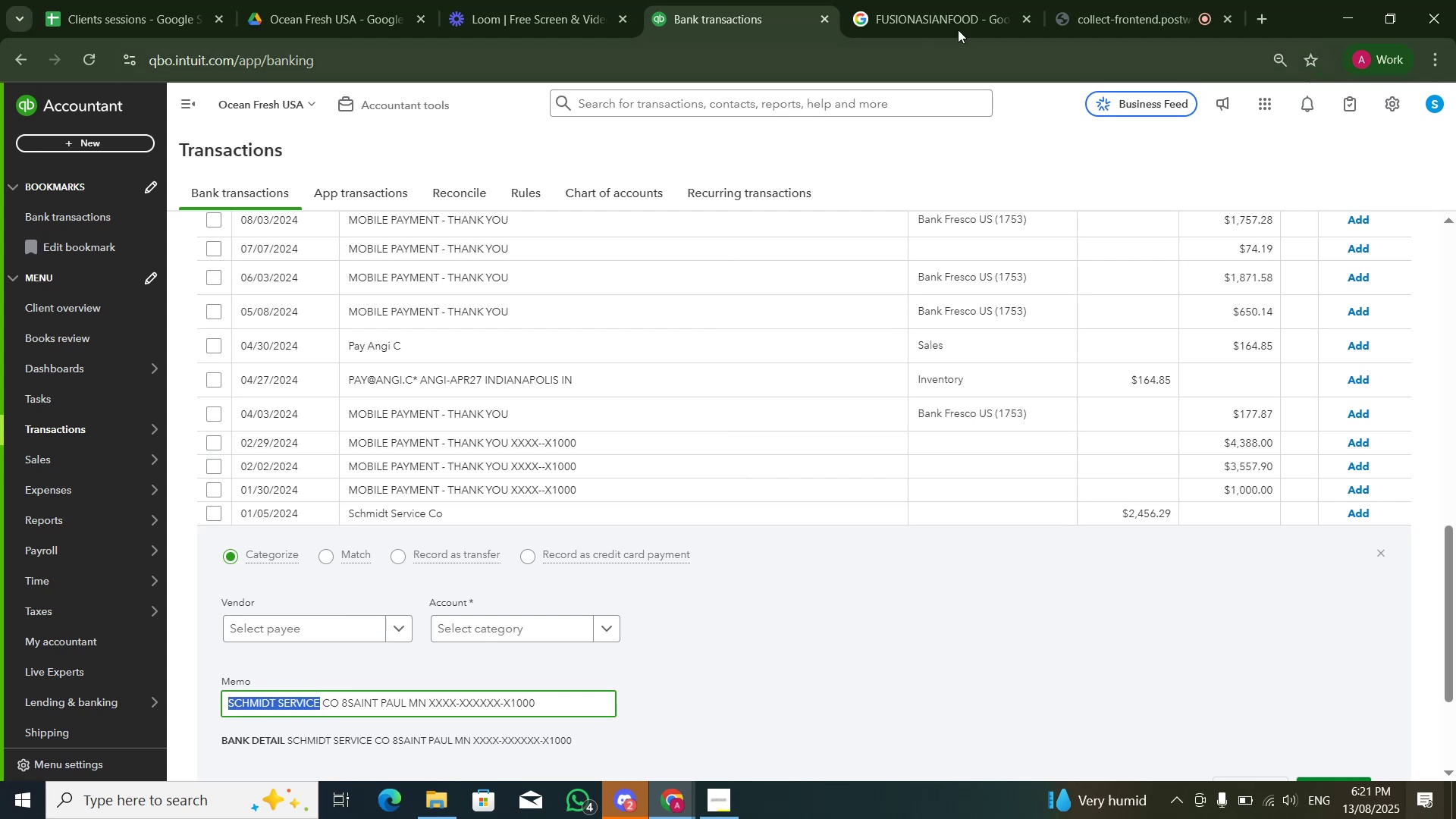 
left_click([950, 0])
 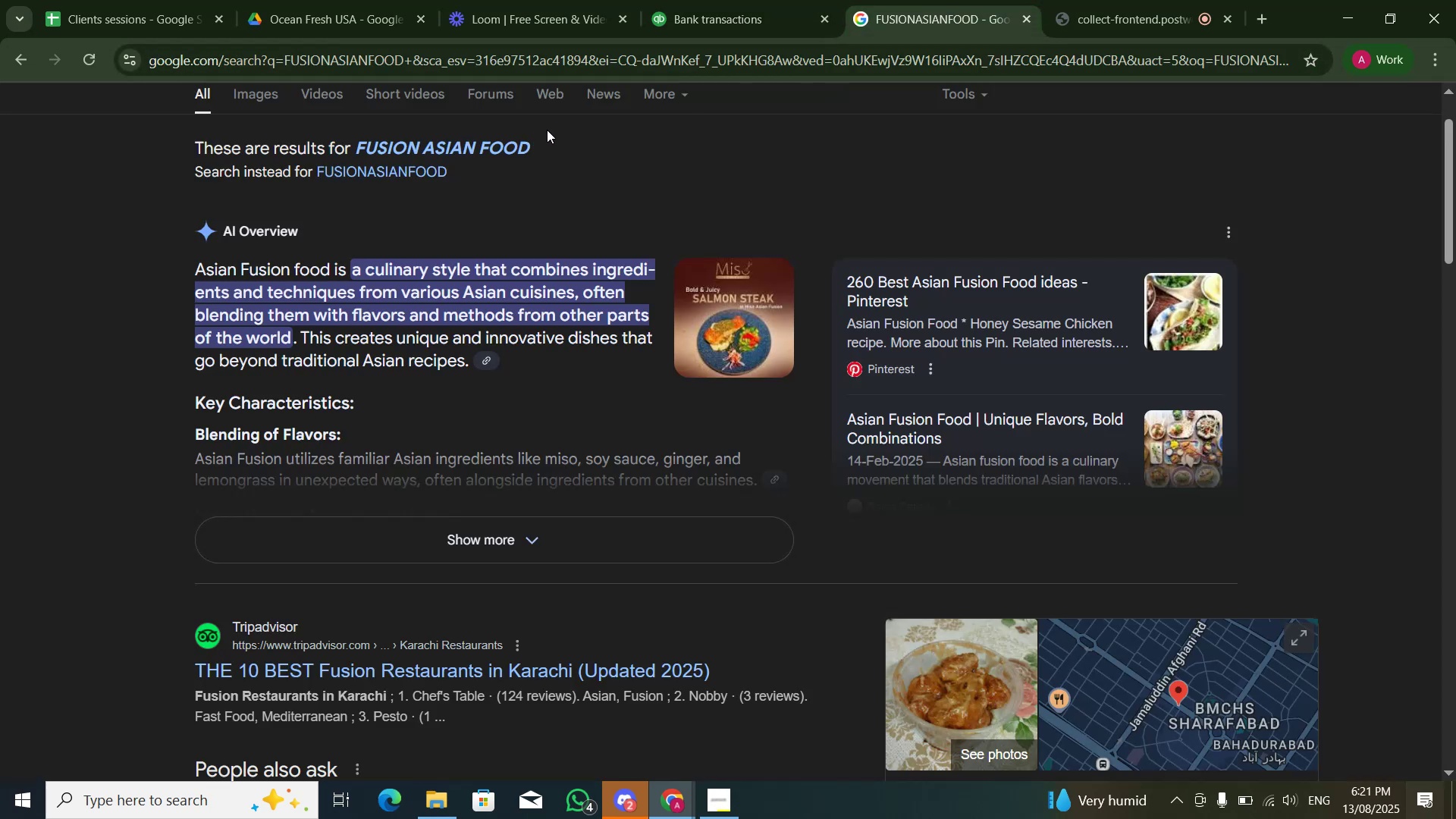 
scroll: coordinate [548, 130], scroll_direction: up, amount: 5.0
 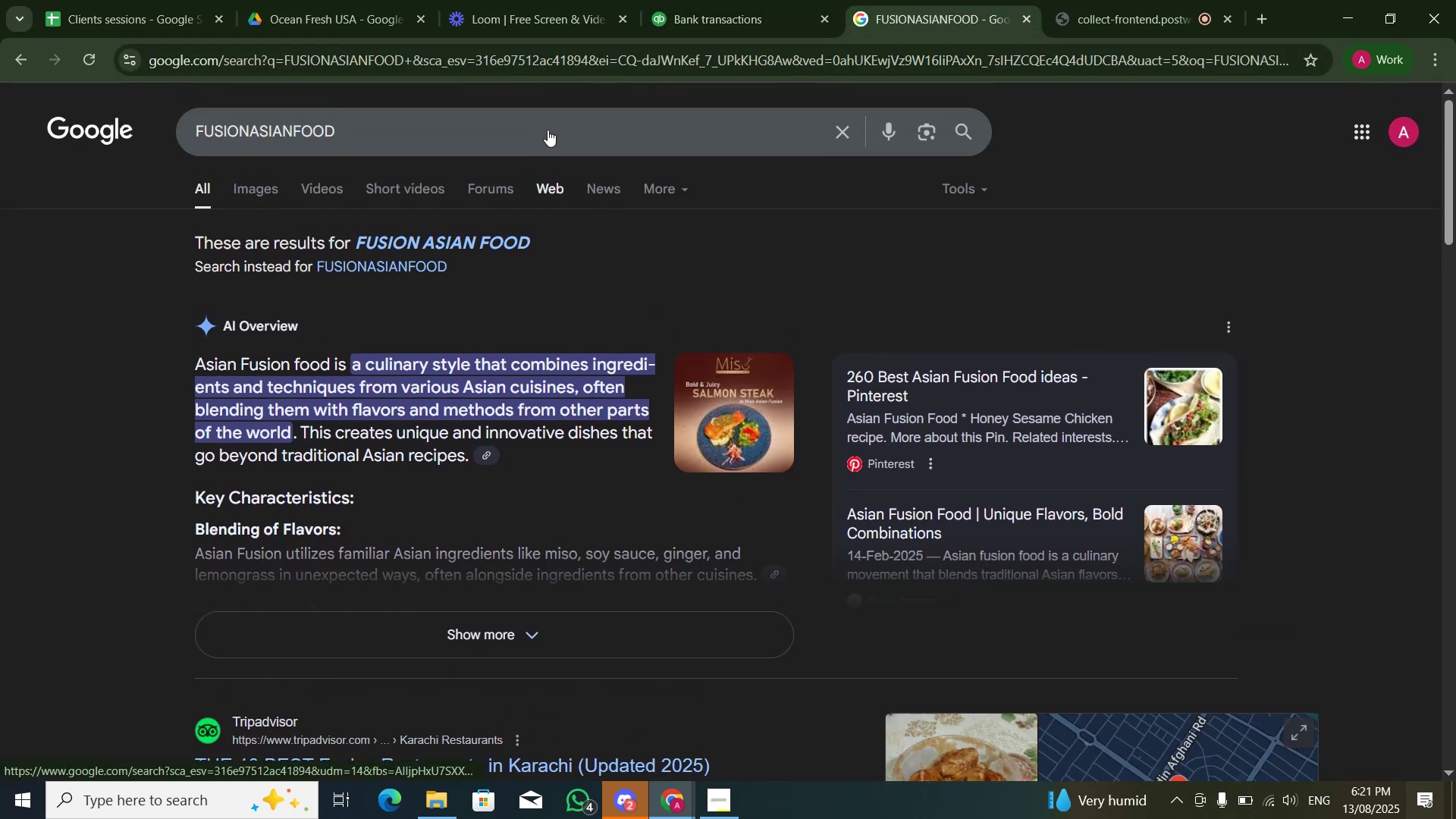 
left_click([548, 129])
 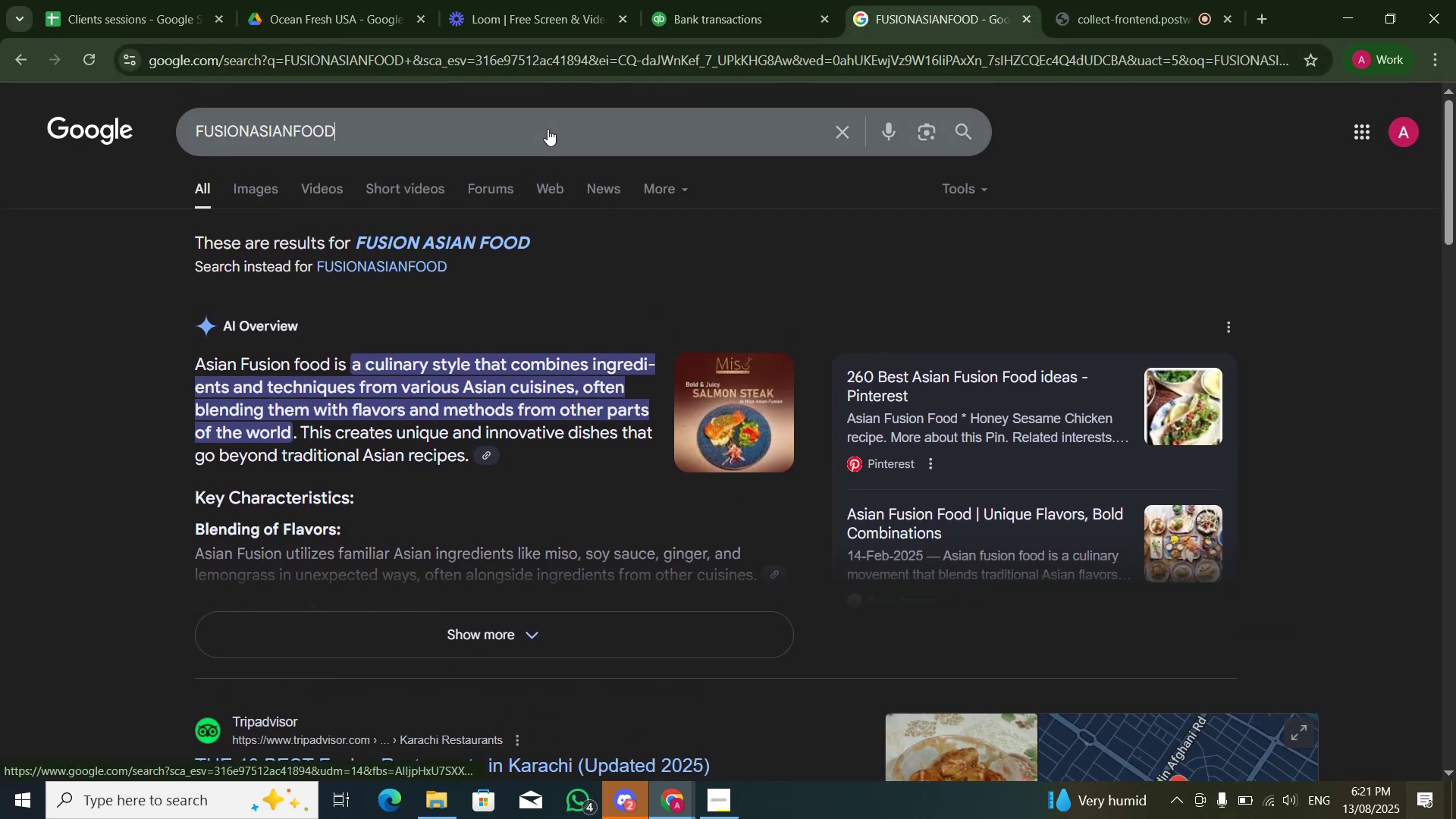 
key(Control+A)
 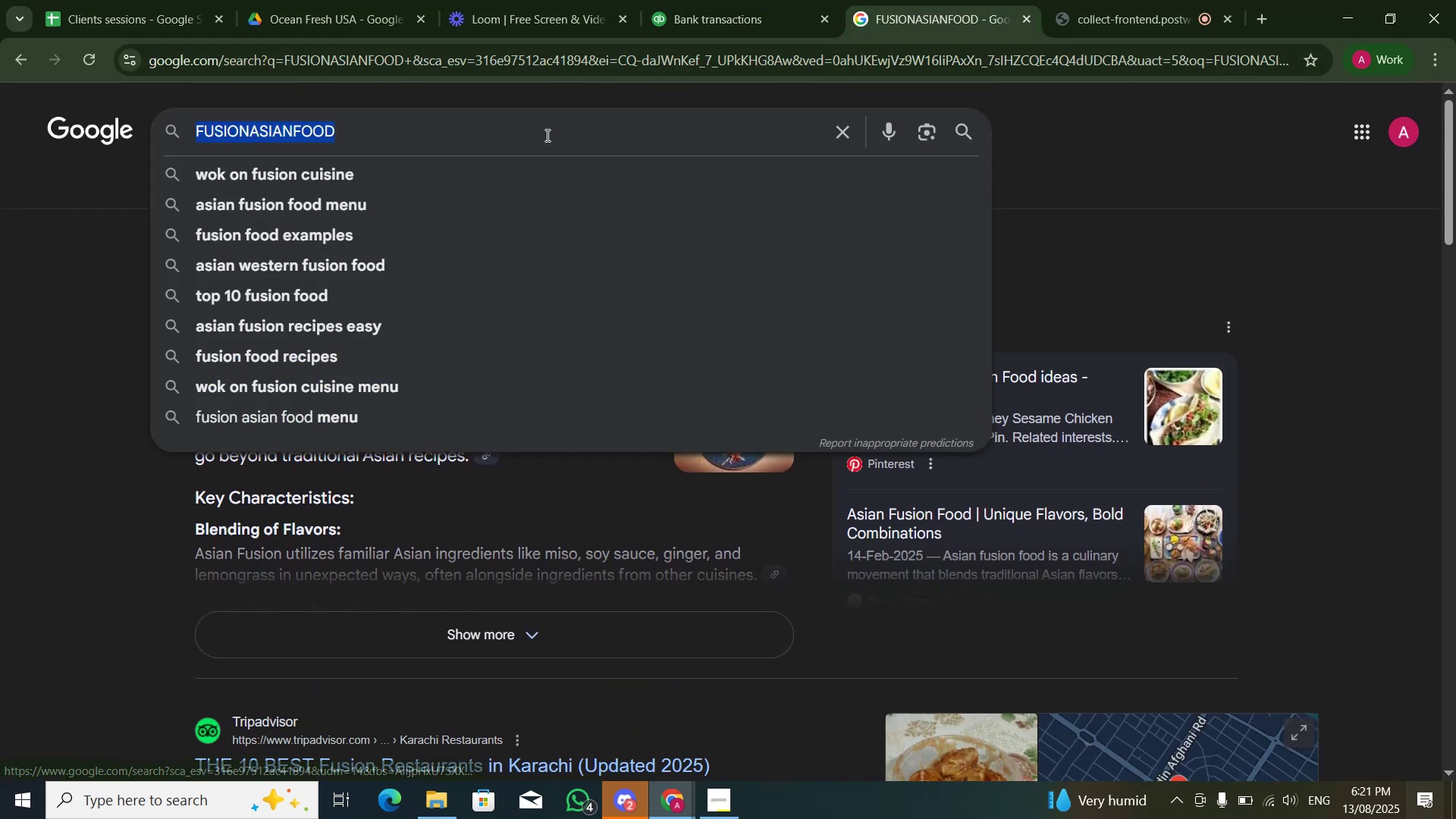 
key(Control+V)
 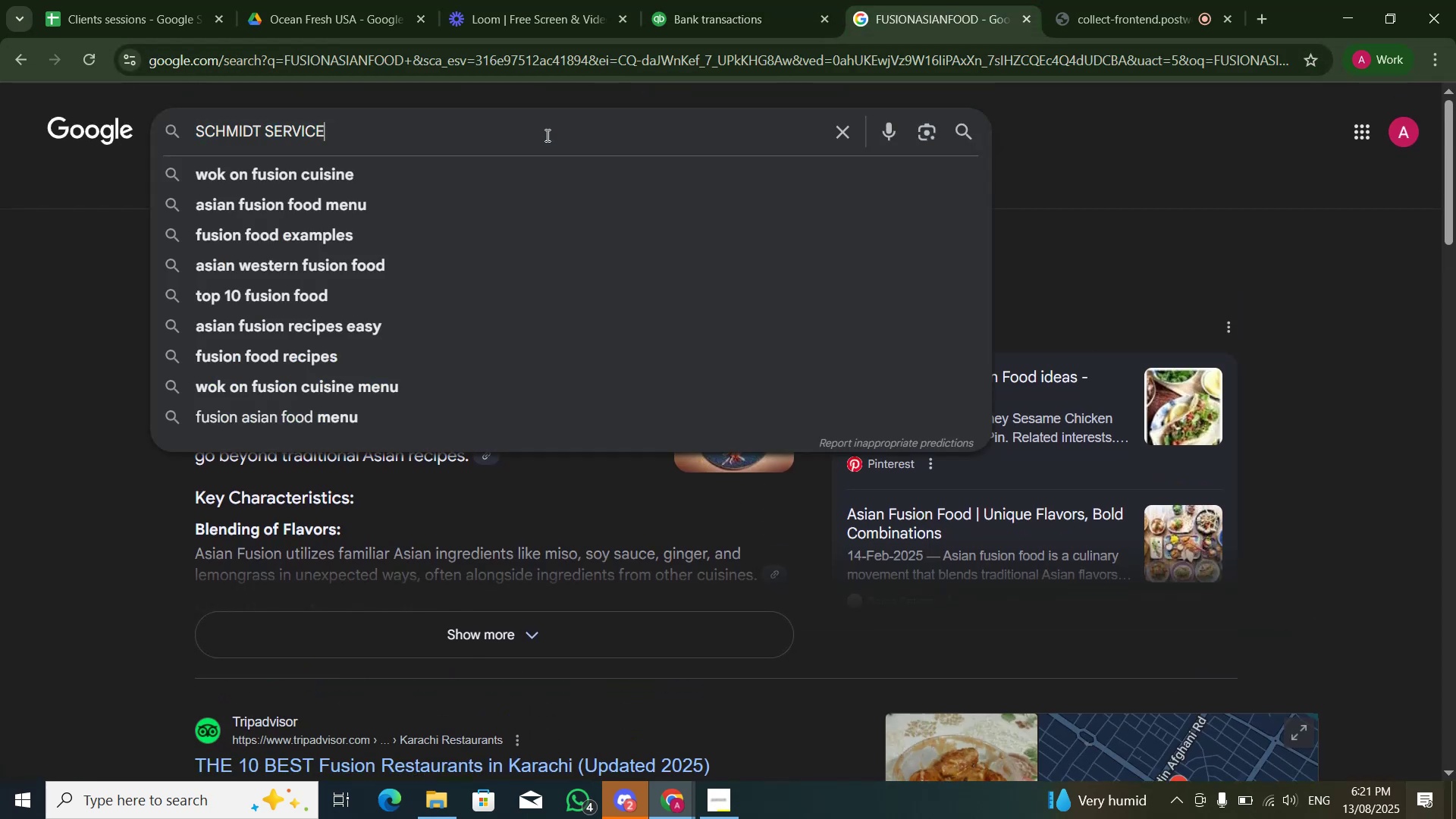 
key(NumpadEnter)
 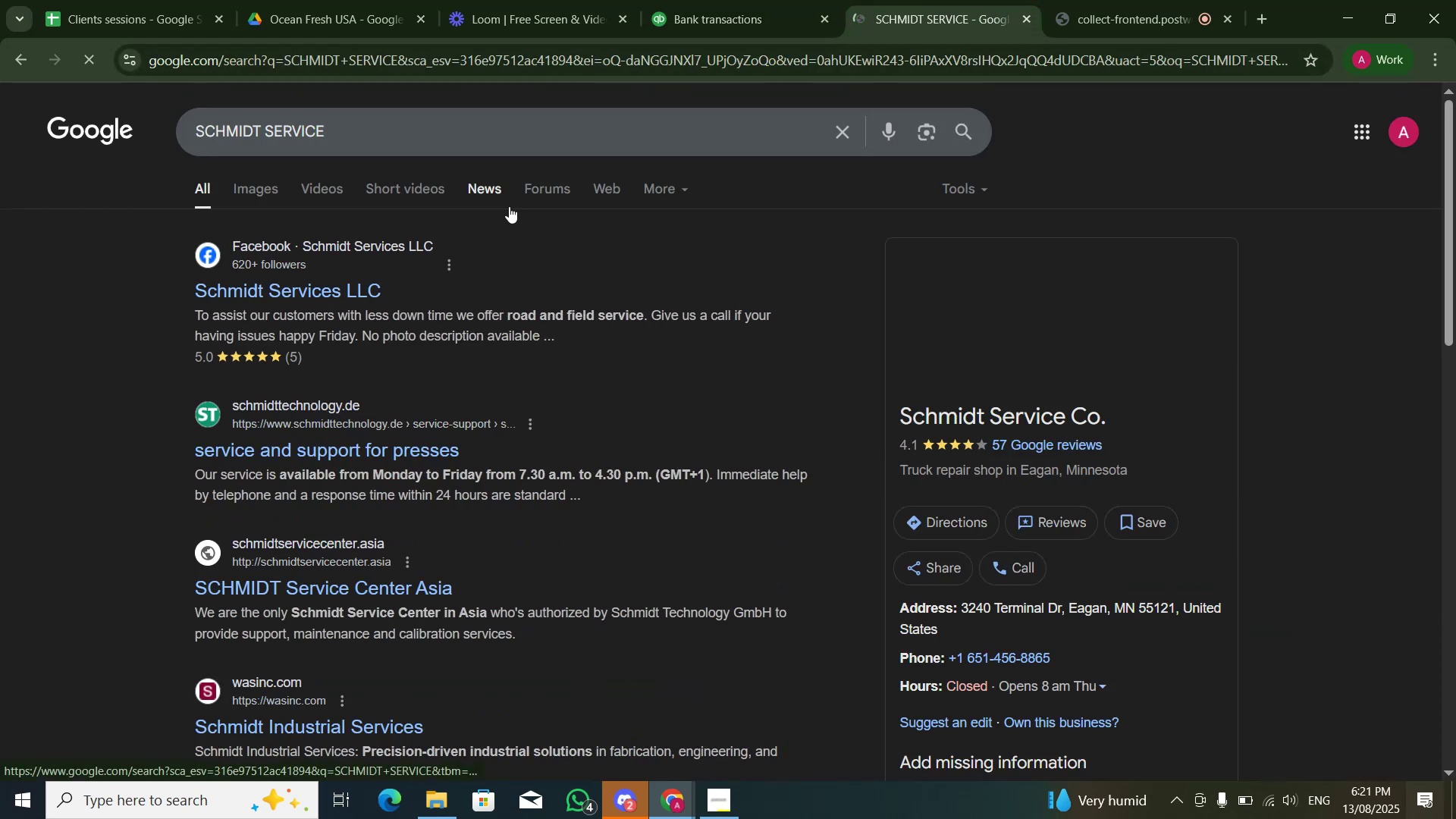 
mouse_move([428, 258])
 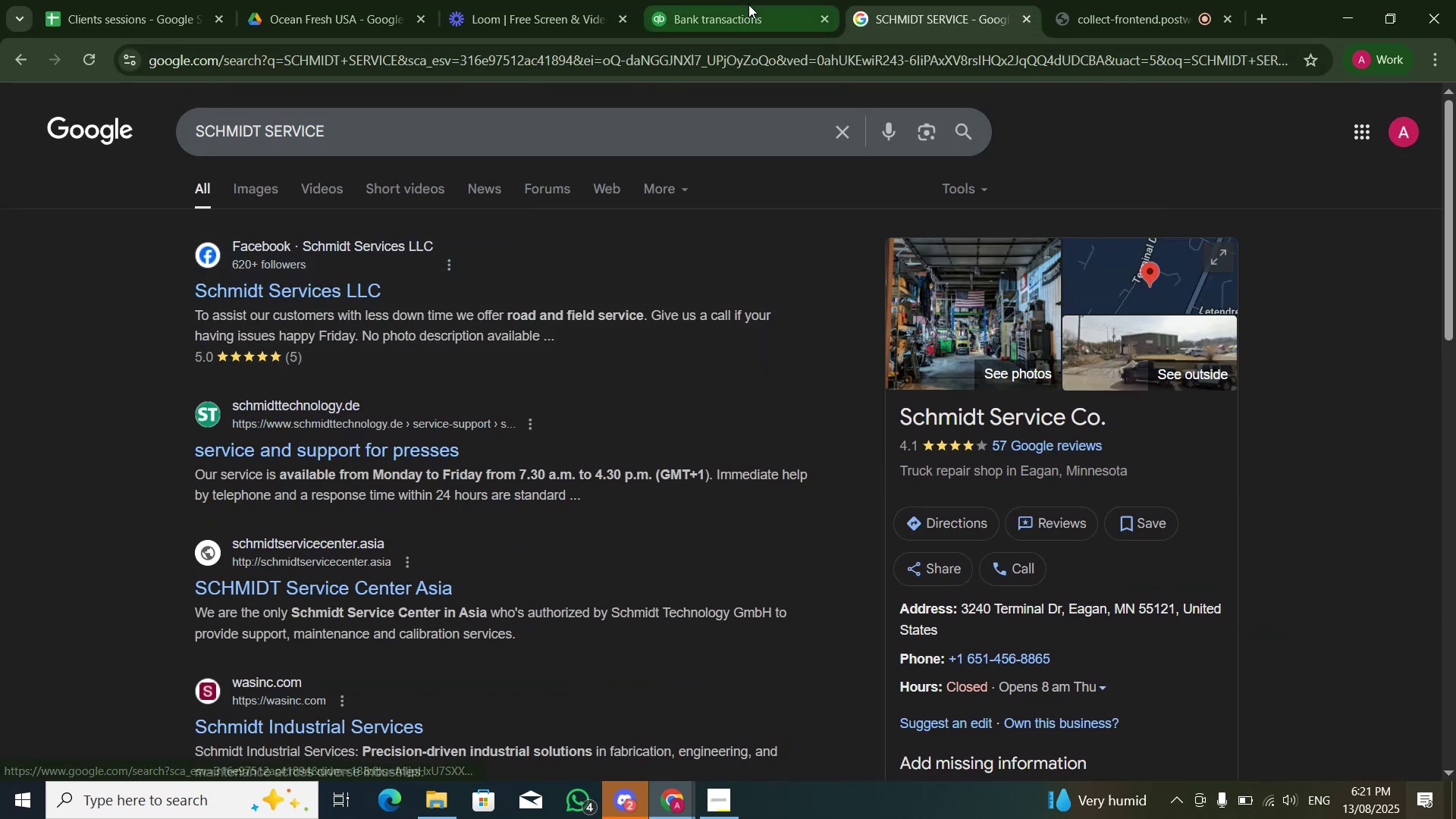 
left_click([748, 5])
 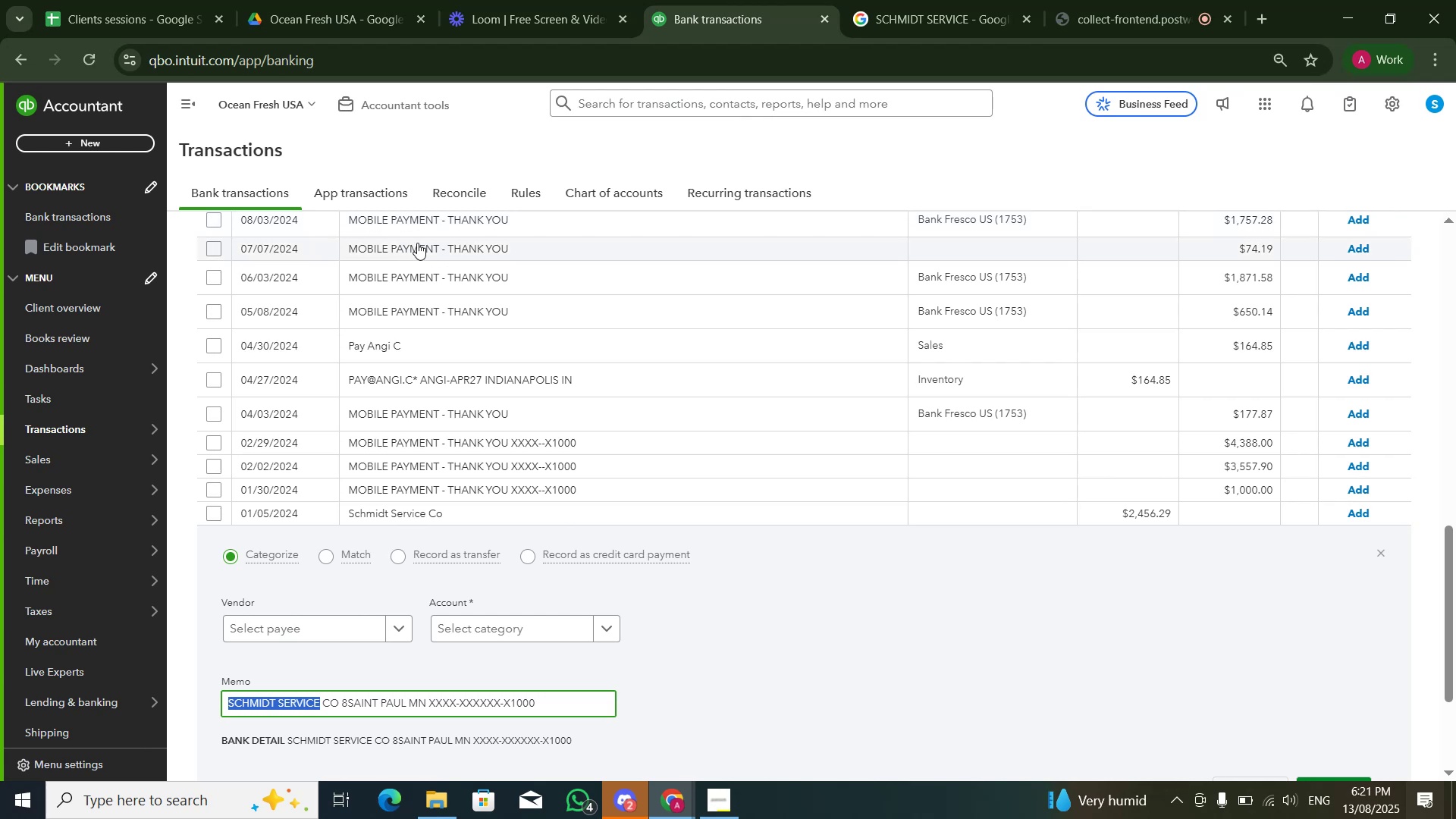 
scroll: coordinate [438, 241], scroll_direction: up, amount: 10.0
 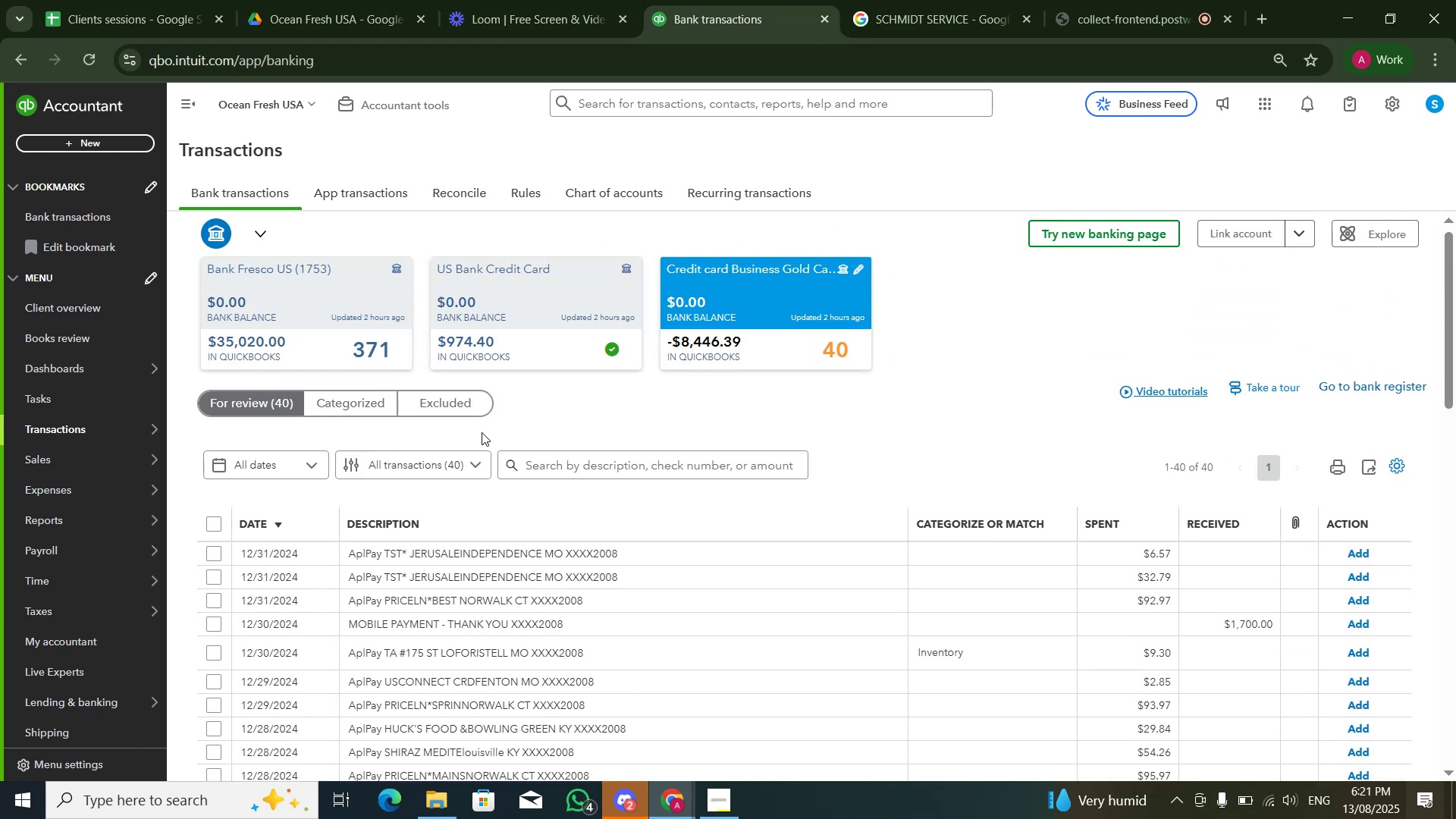 
left_click([576, 455])
 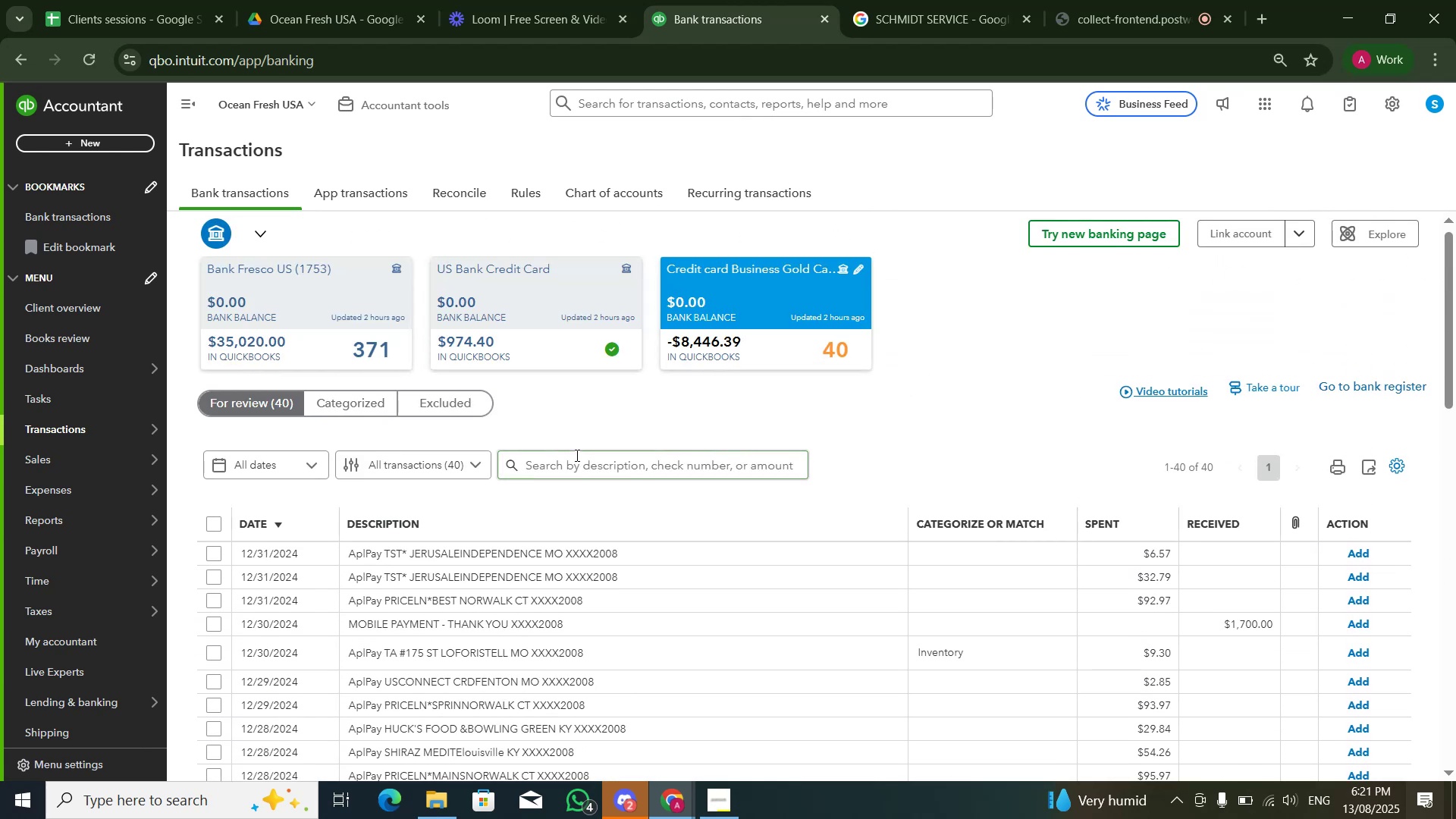 
key(Control+ControlLeft)
 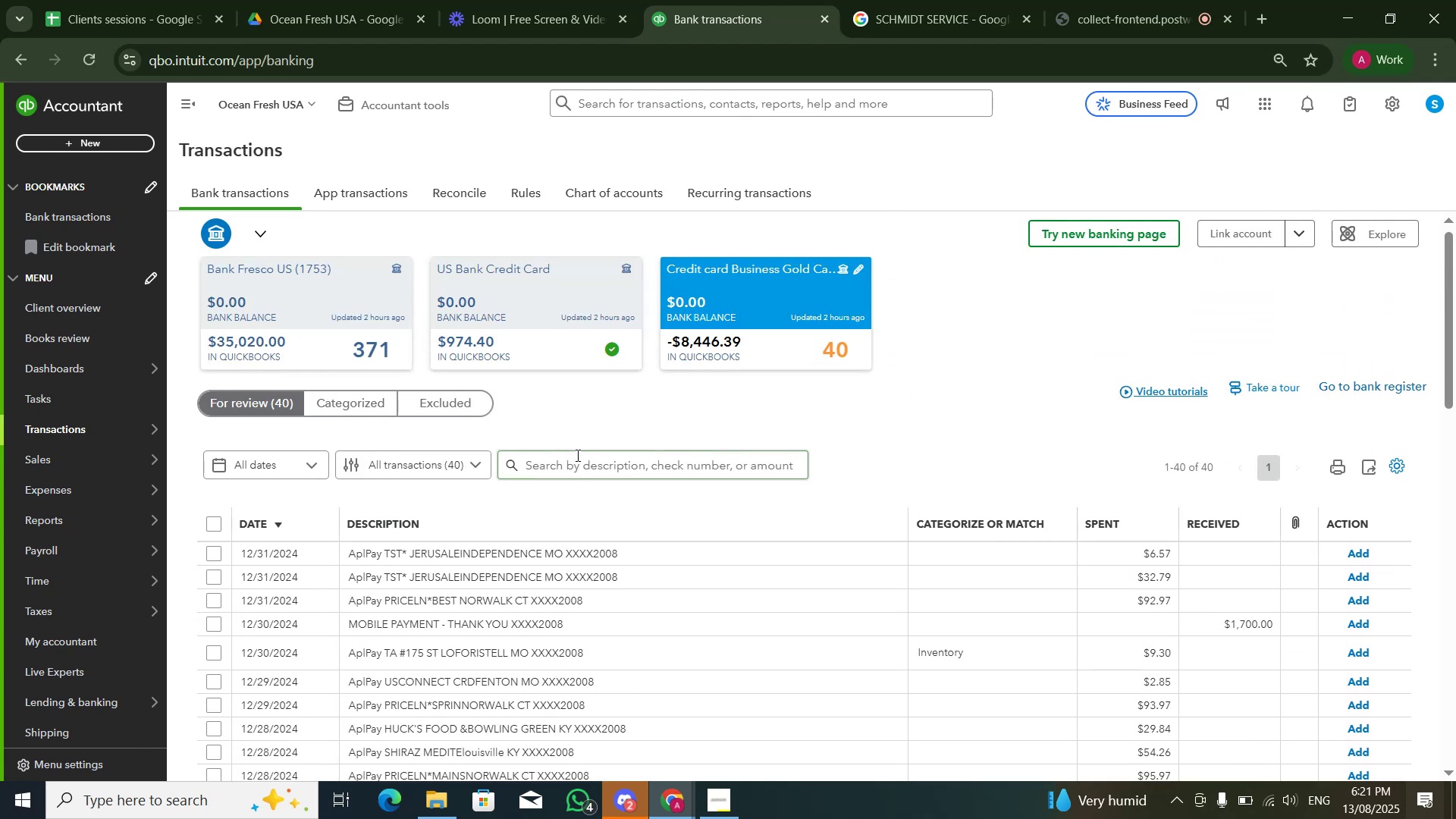 
key(Control+V)
 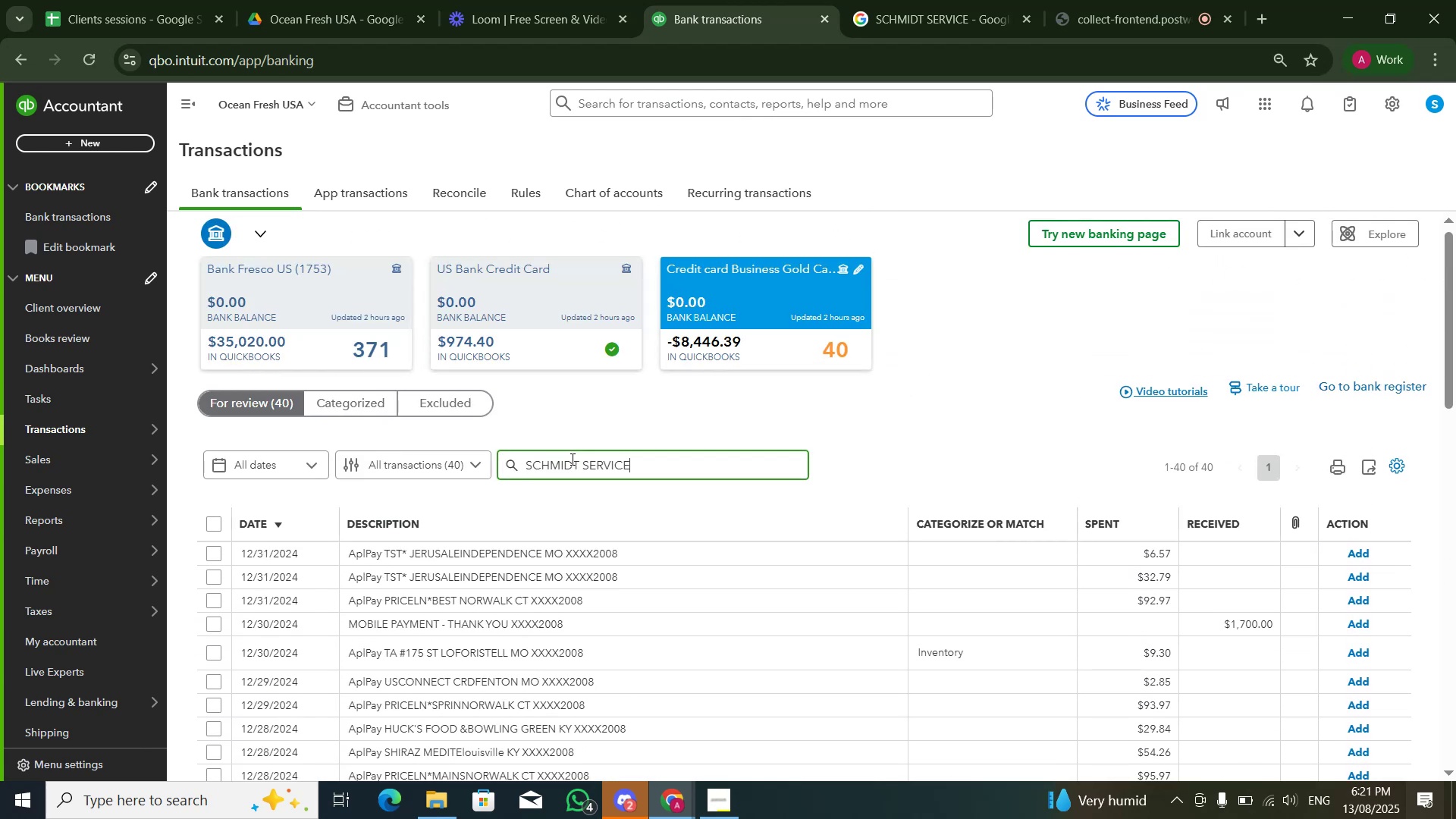 
key(NumpadEnter)
 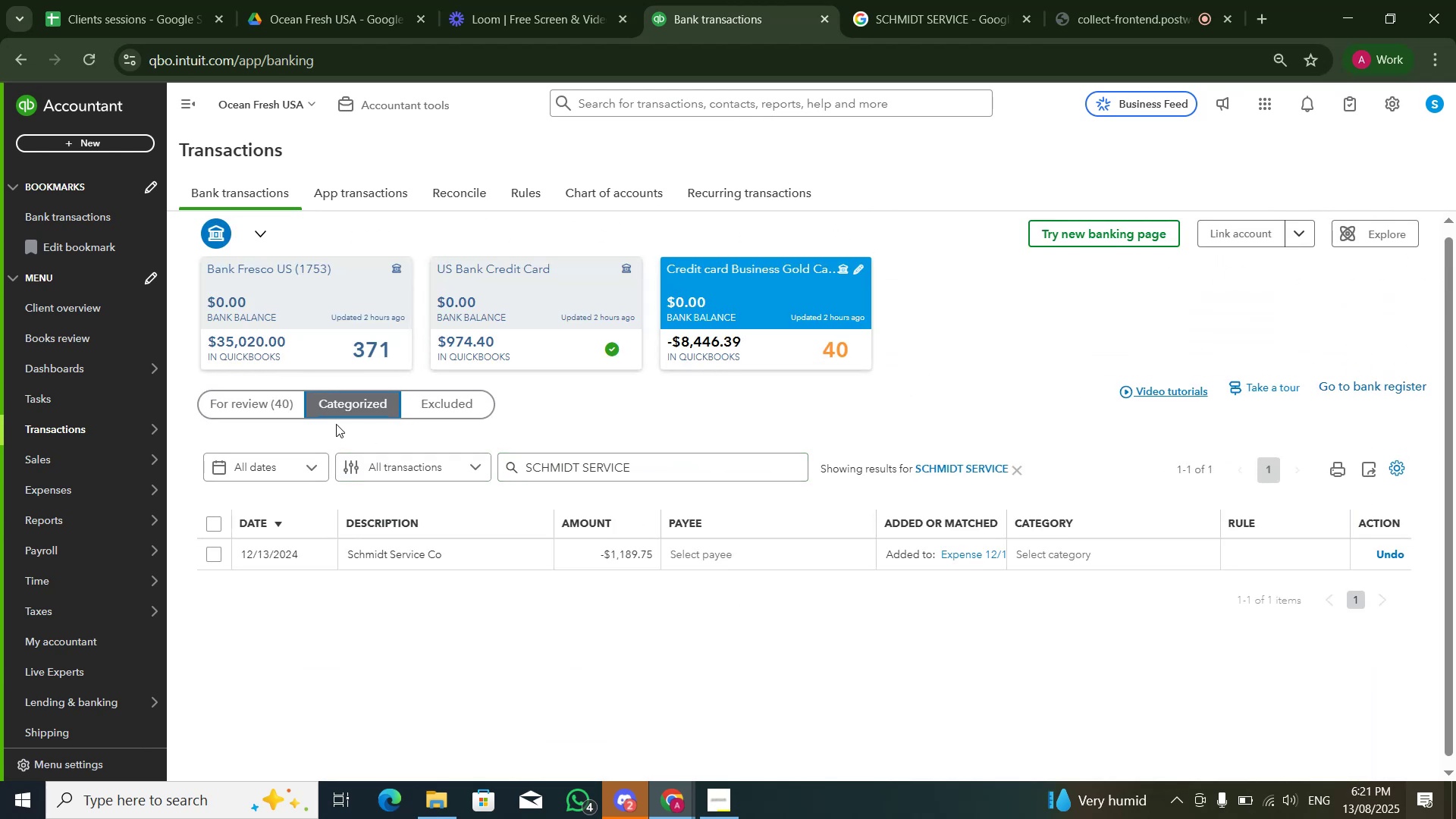 
wait(5.13)
 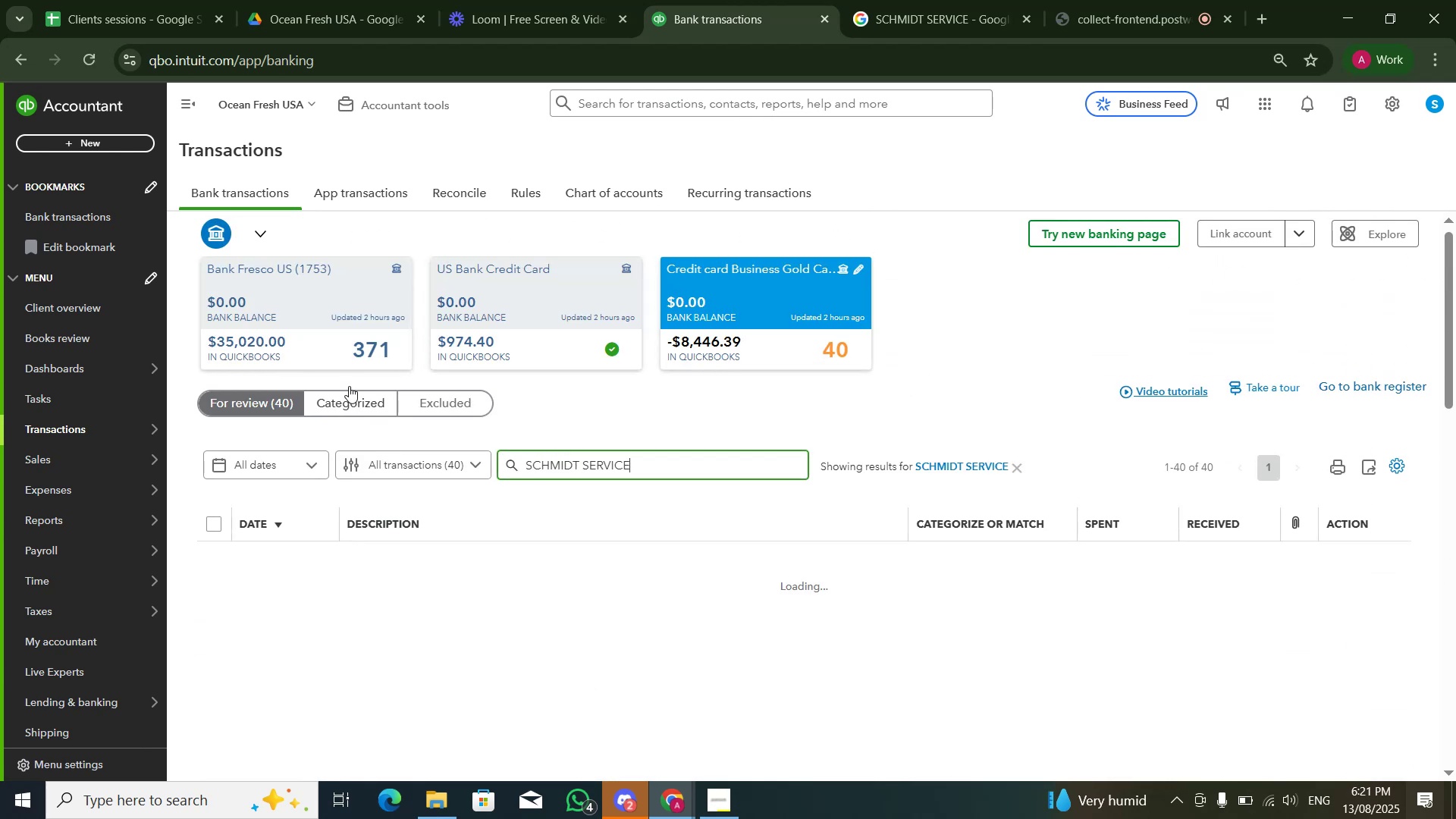 
left_click([279, 403])
 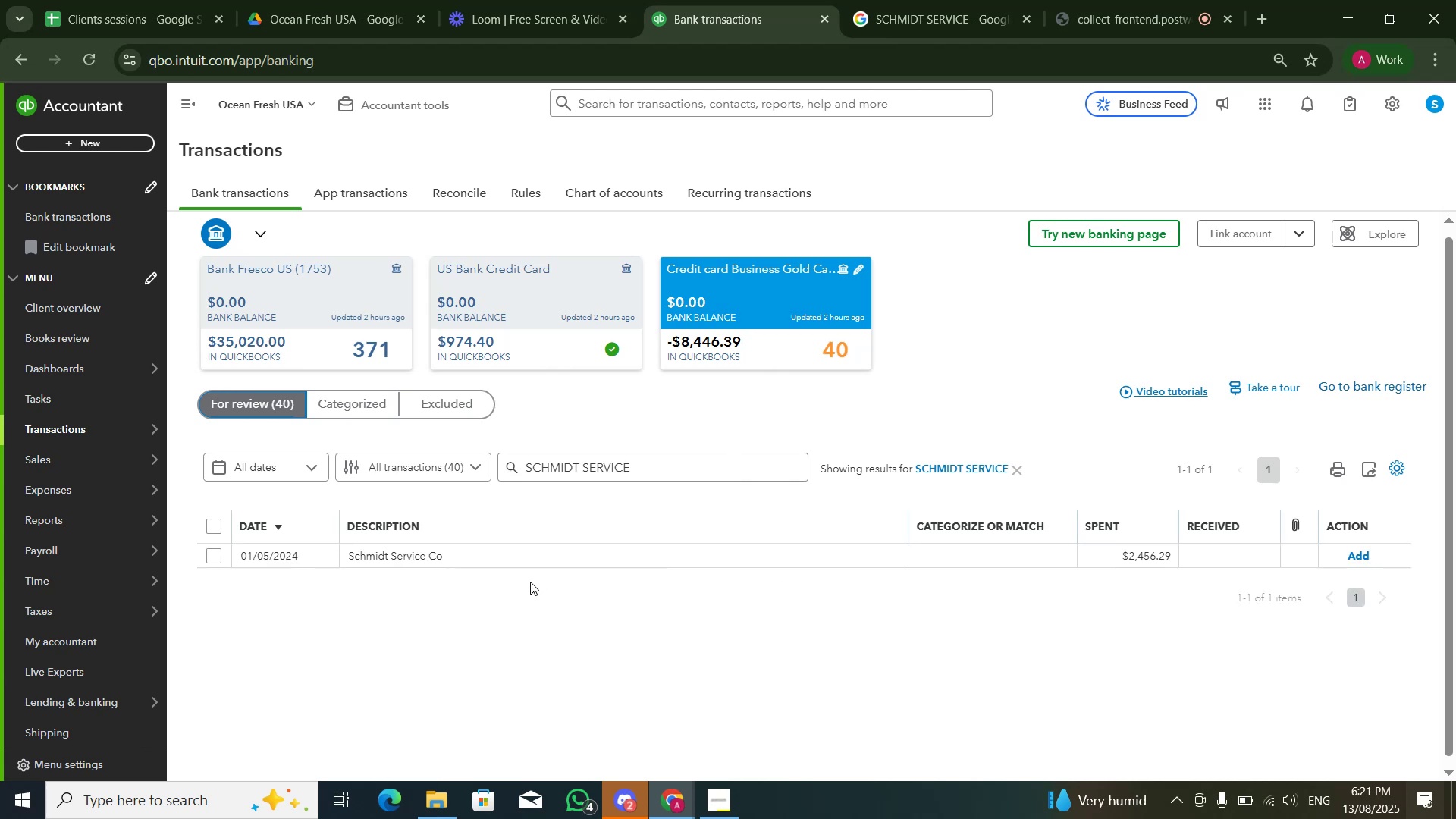 
left_click_drag(start_coordinate=[505, 548], to_coordinate=[509, 552])
 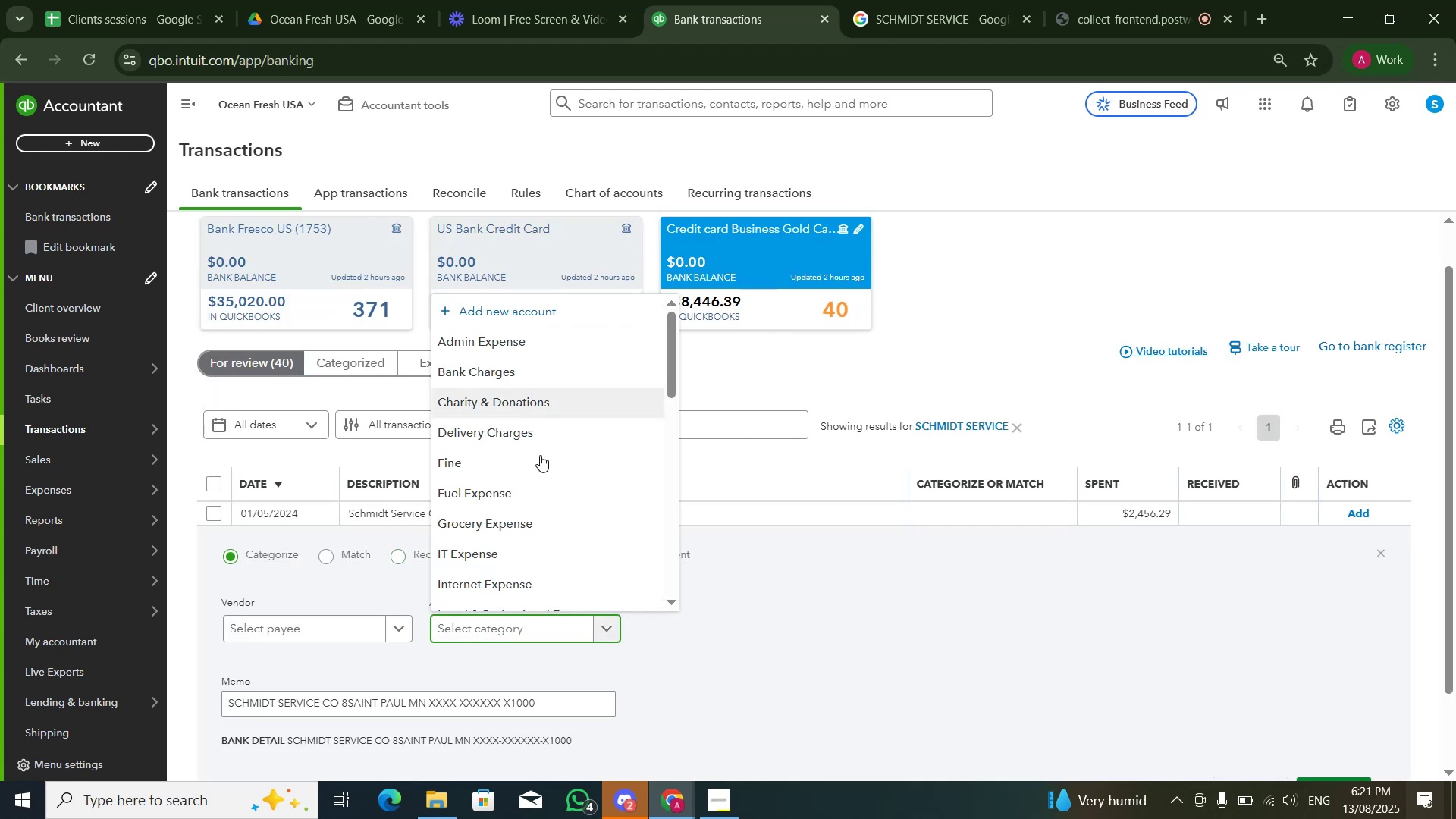 
type(repai)
 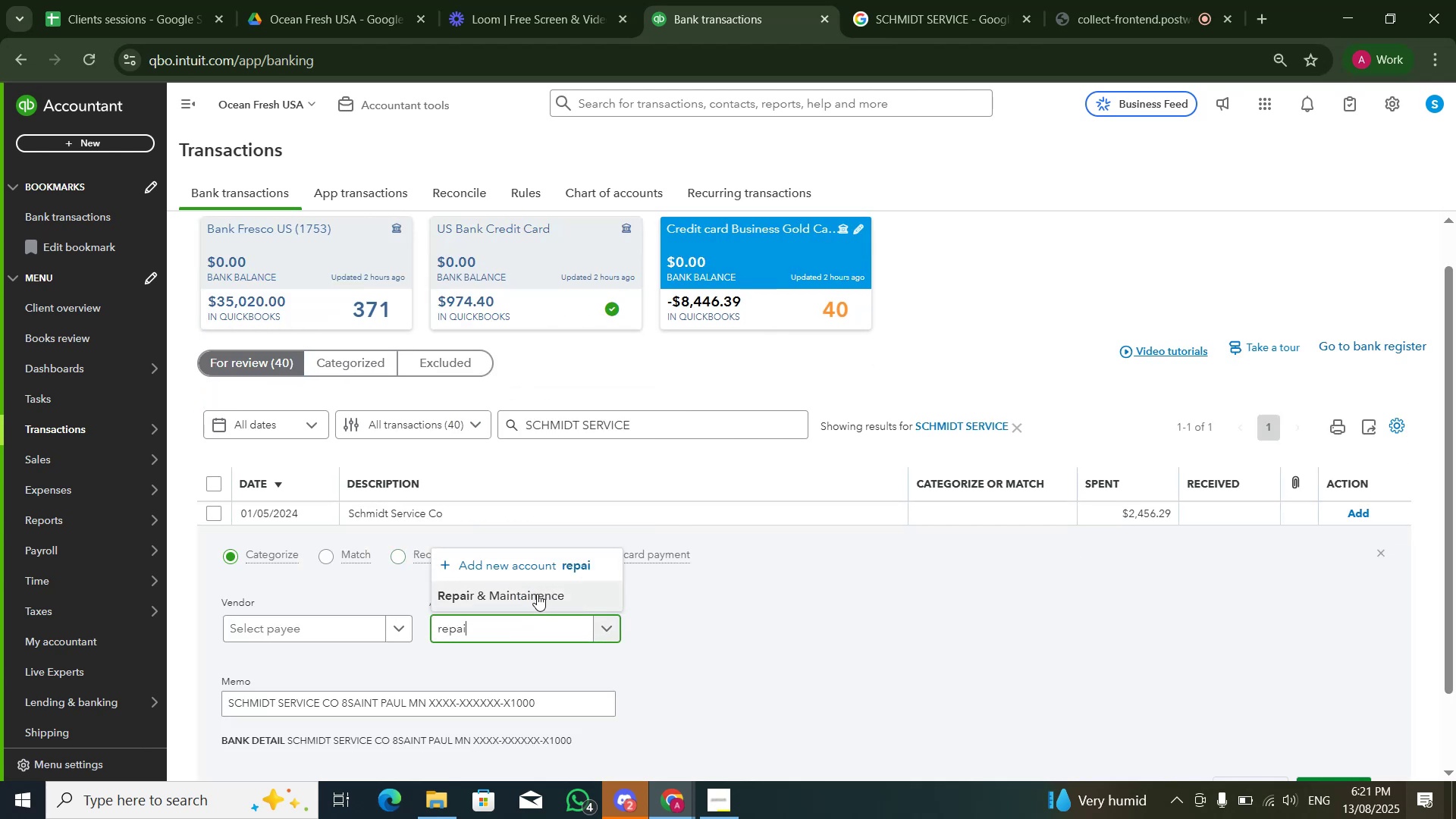 
double_click([903, 628])
 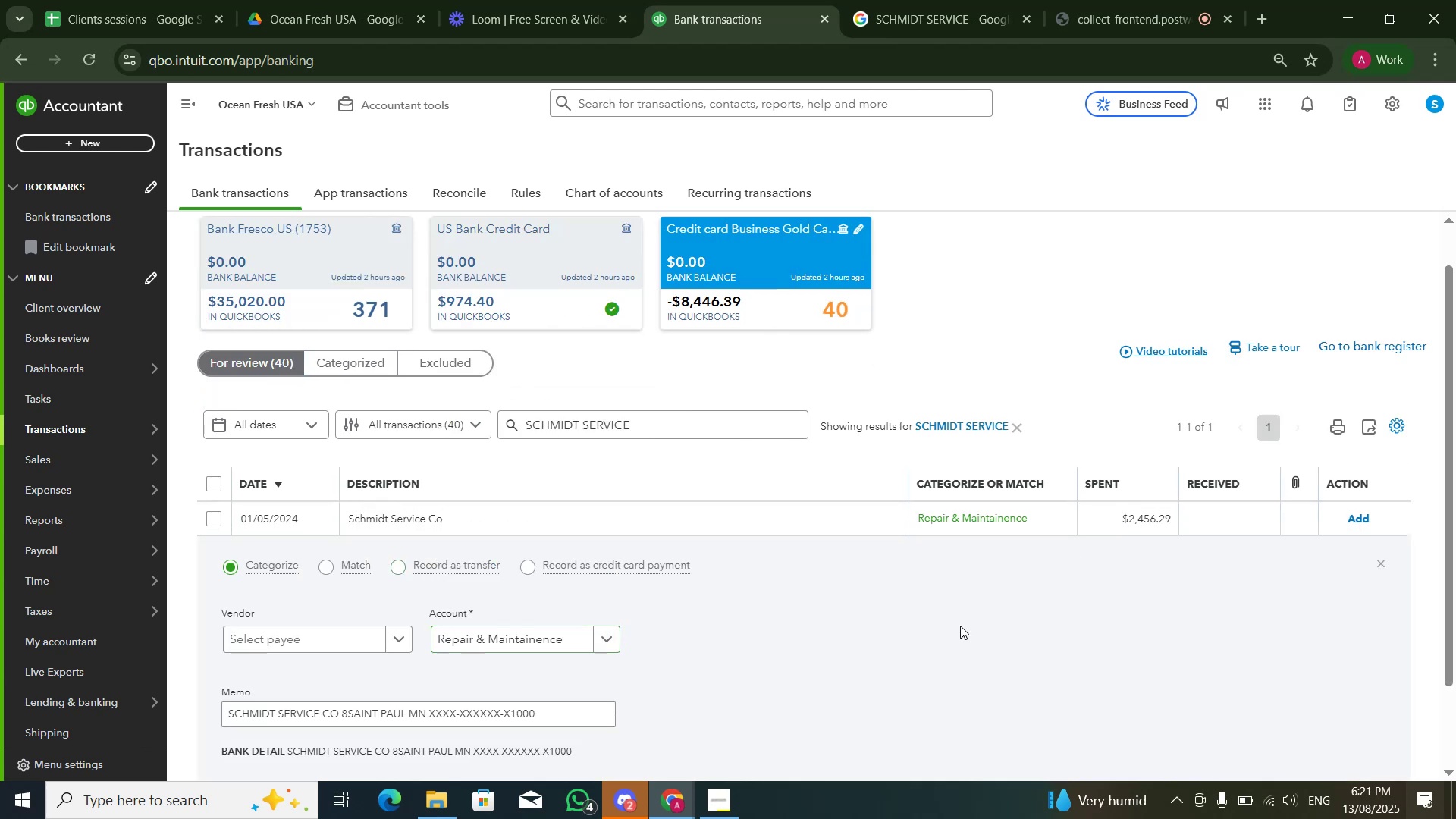 
scroll: coordinate [993, 628], scroll_direction: down, amount: 3.0
 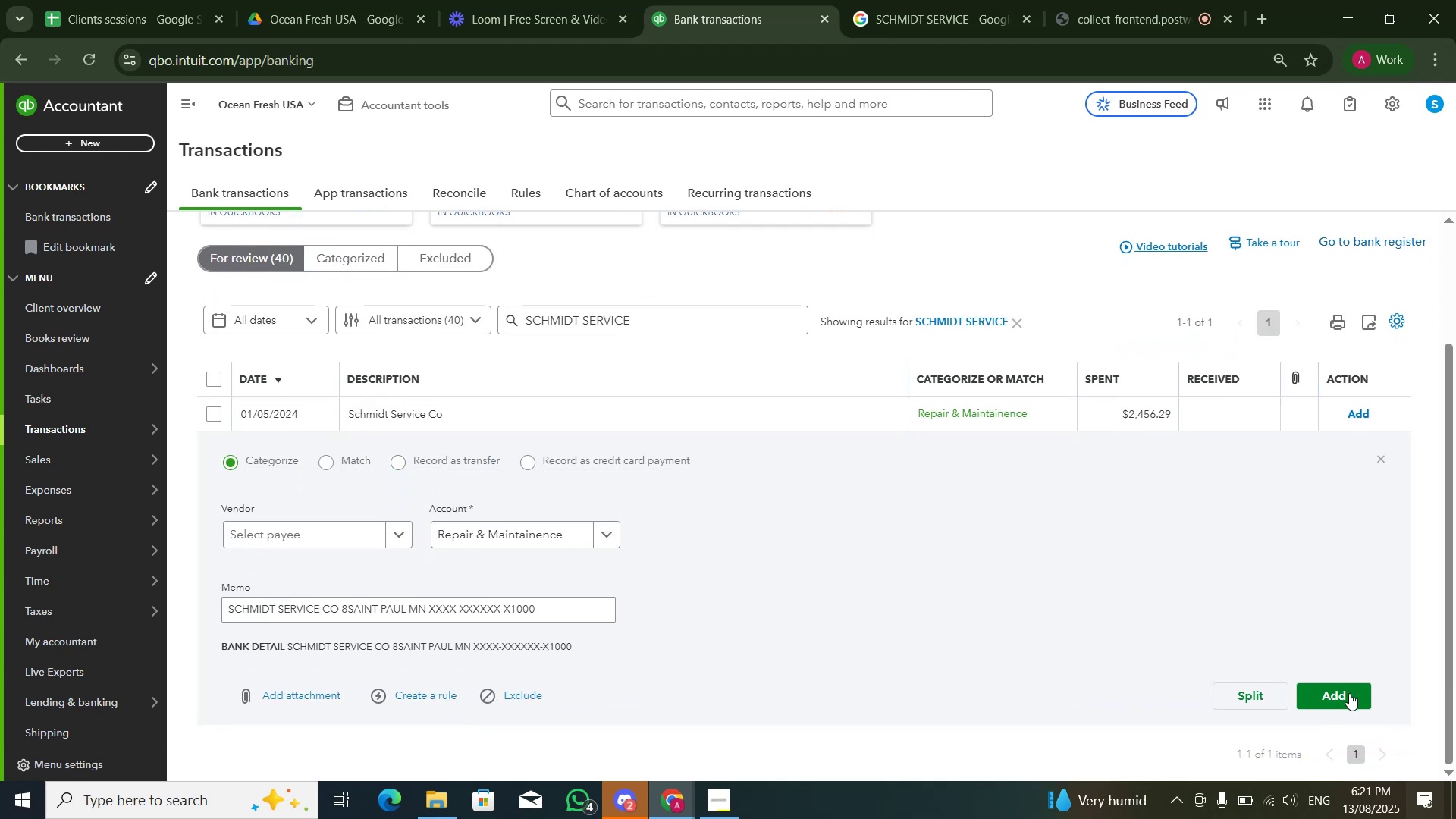 
left_click([1349, 694])
 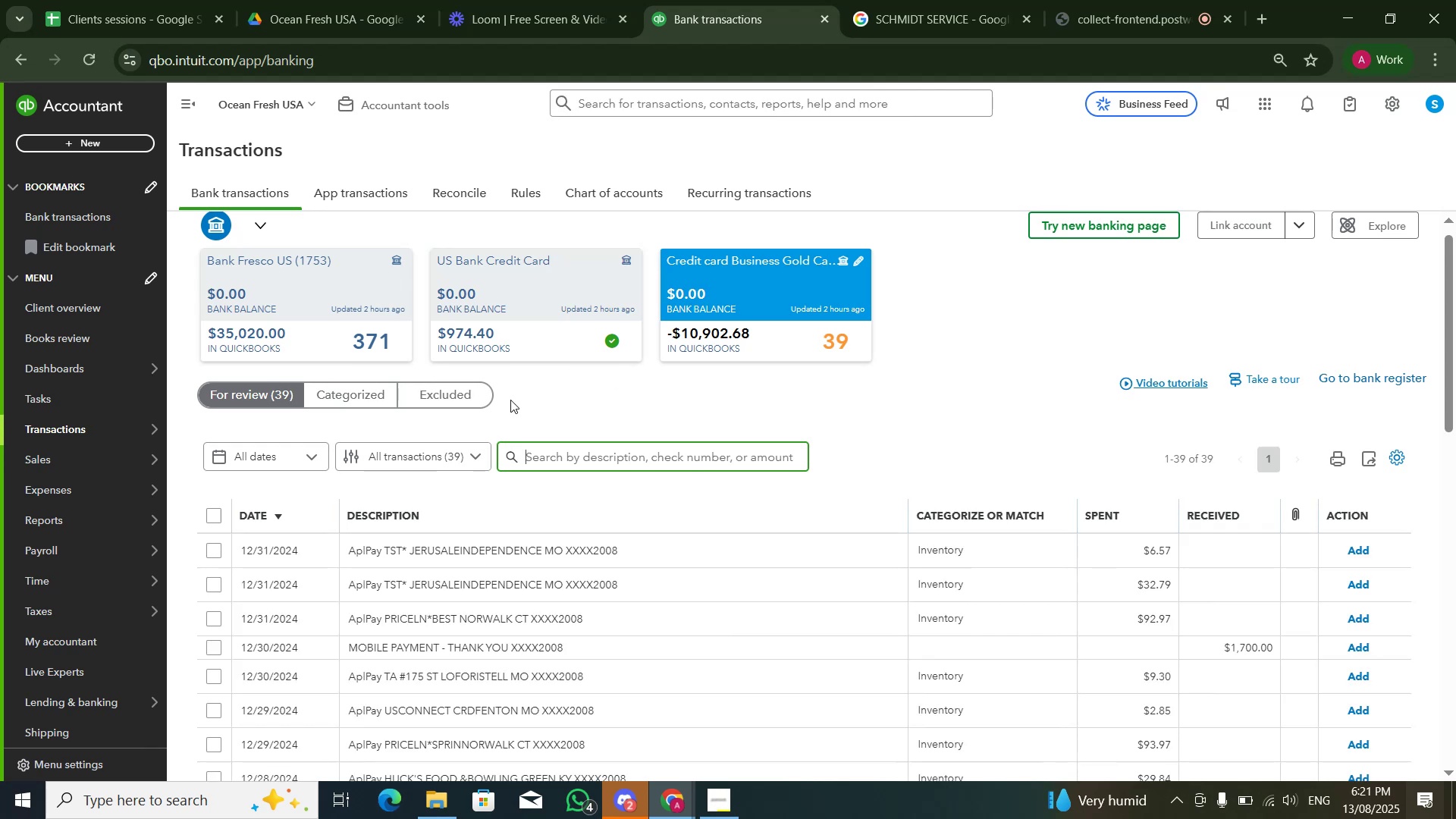 
wait(5.14)
 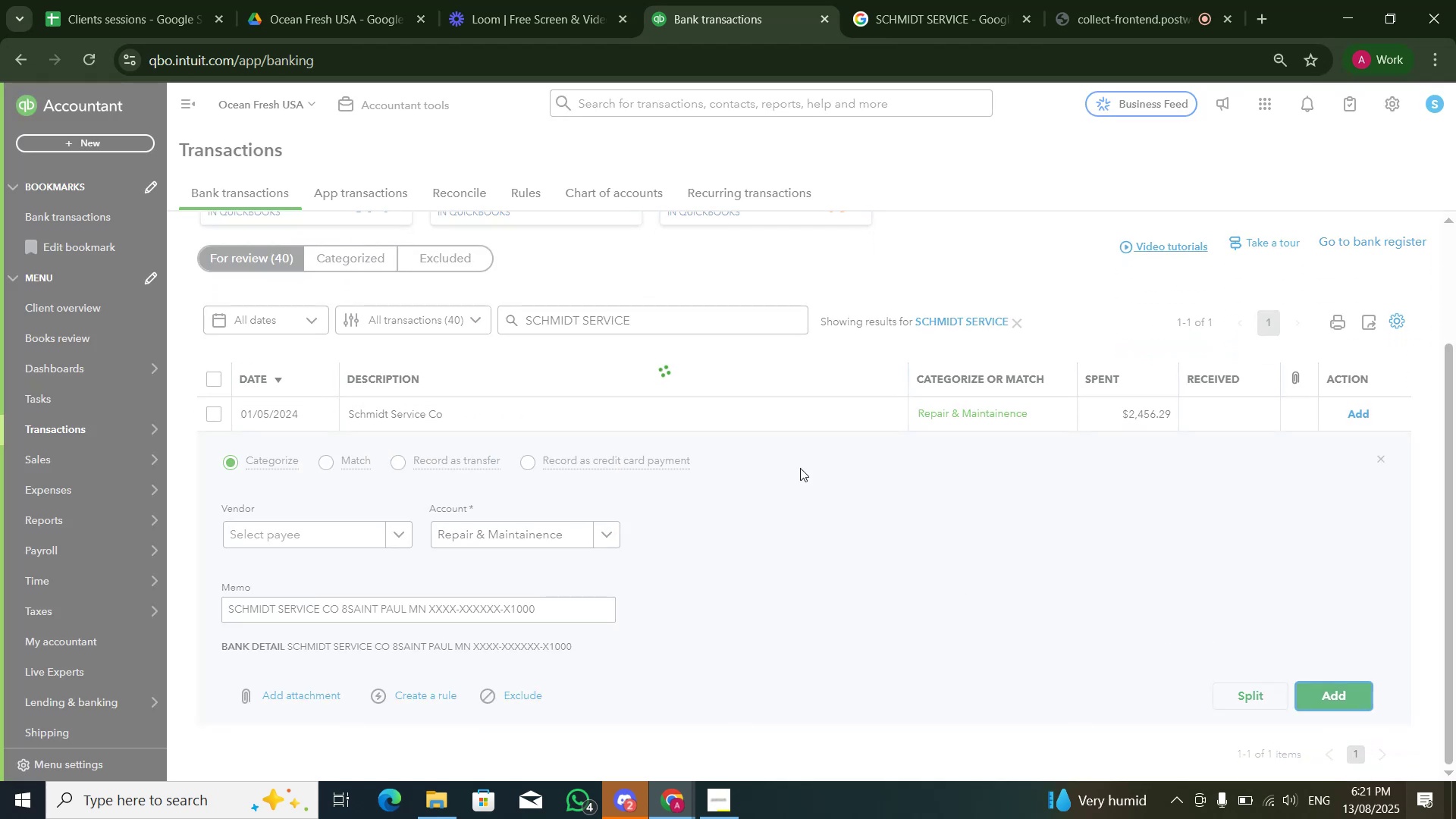 
scroll: coordinate [616, 506], scroll_direction: down, amount: 15.0
 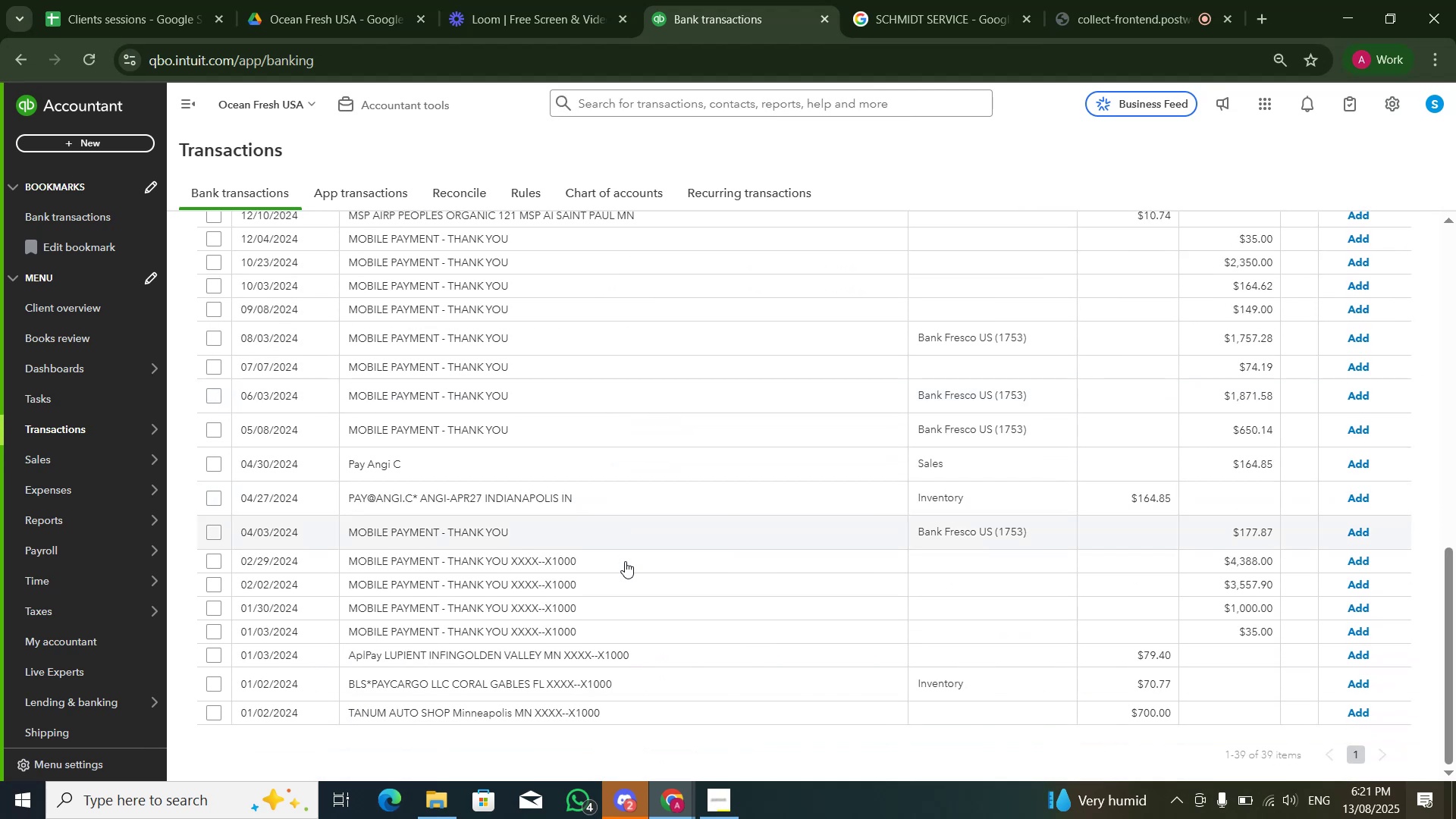 
mouse_move([611, 626])
 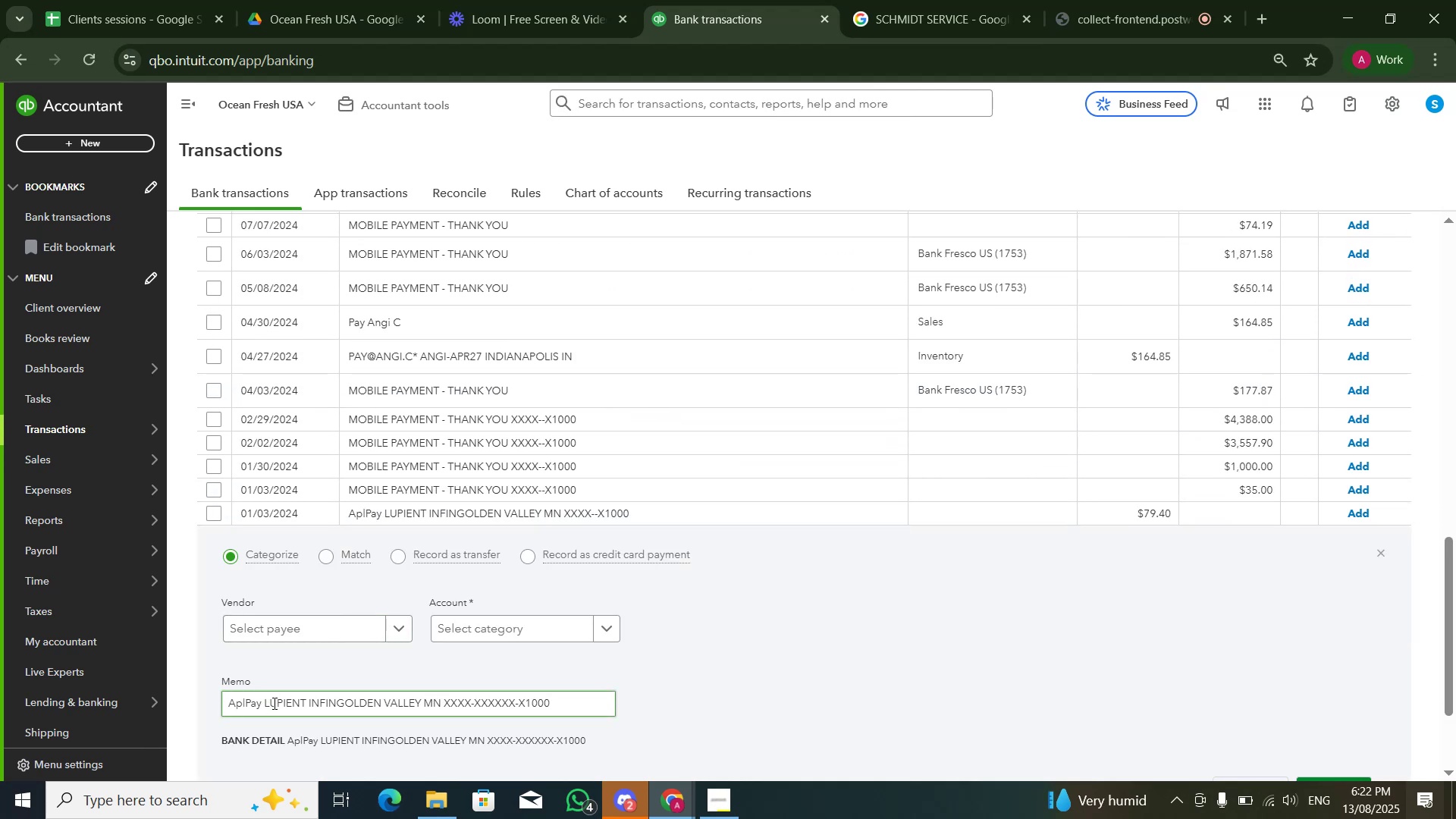 
left_click_drag(start_coordinate=[263, 701], to_coordinate=[420, 706])
 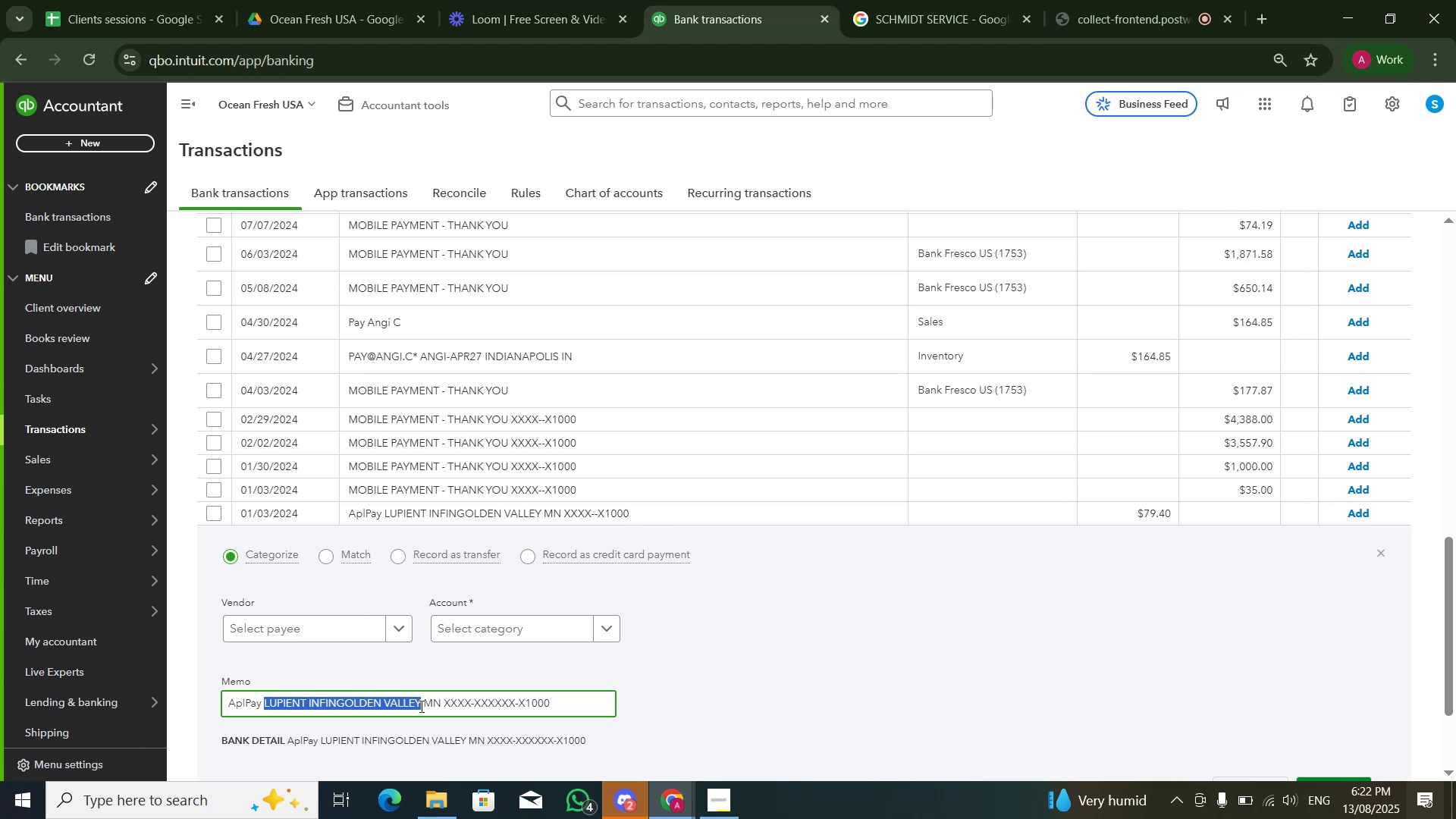 
key(Control+C)
 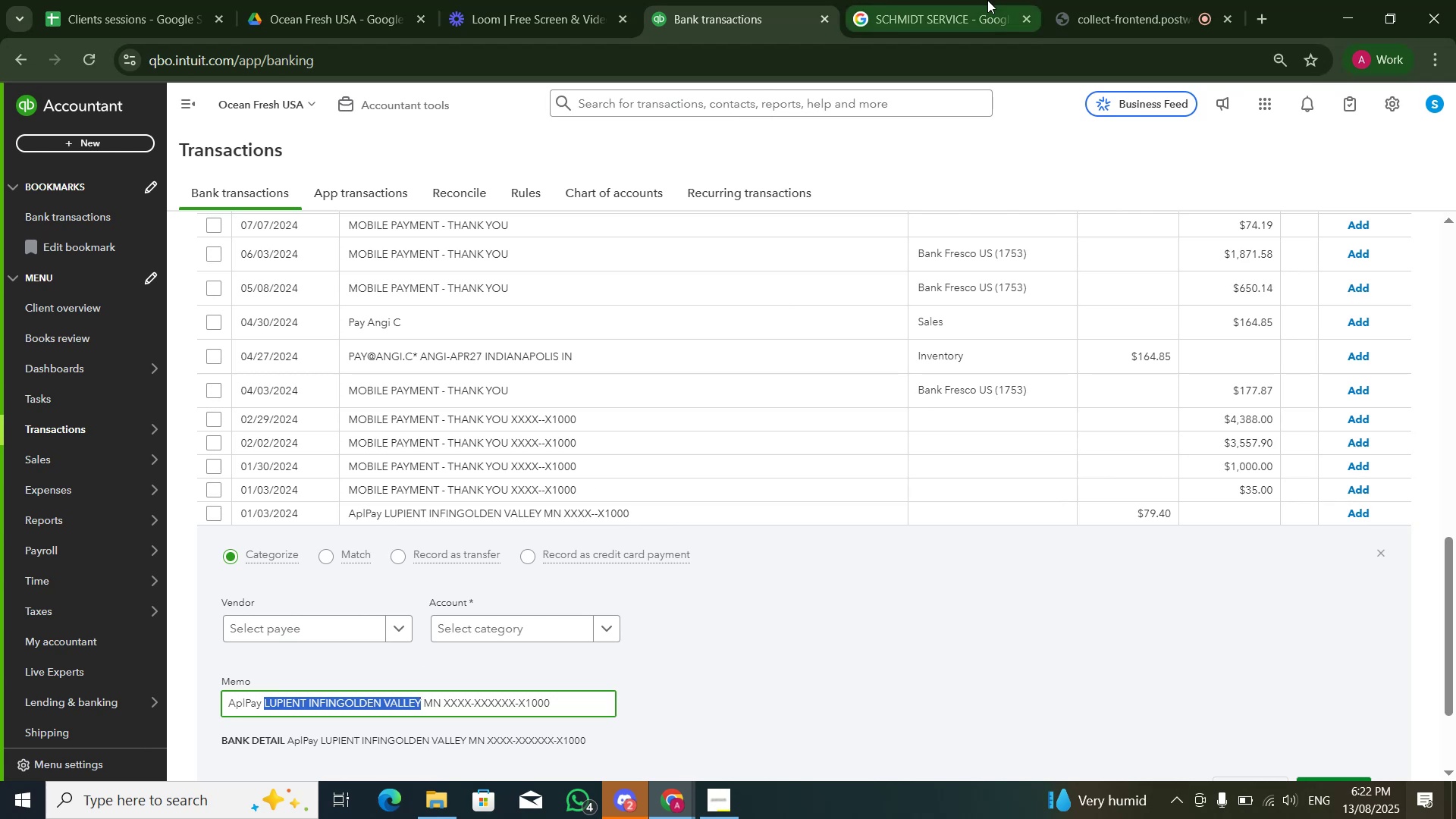 
left_click([987, 0])
 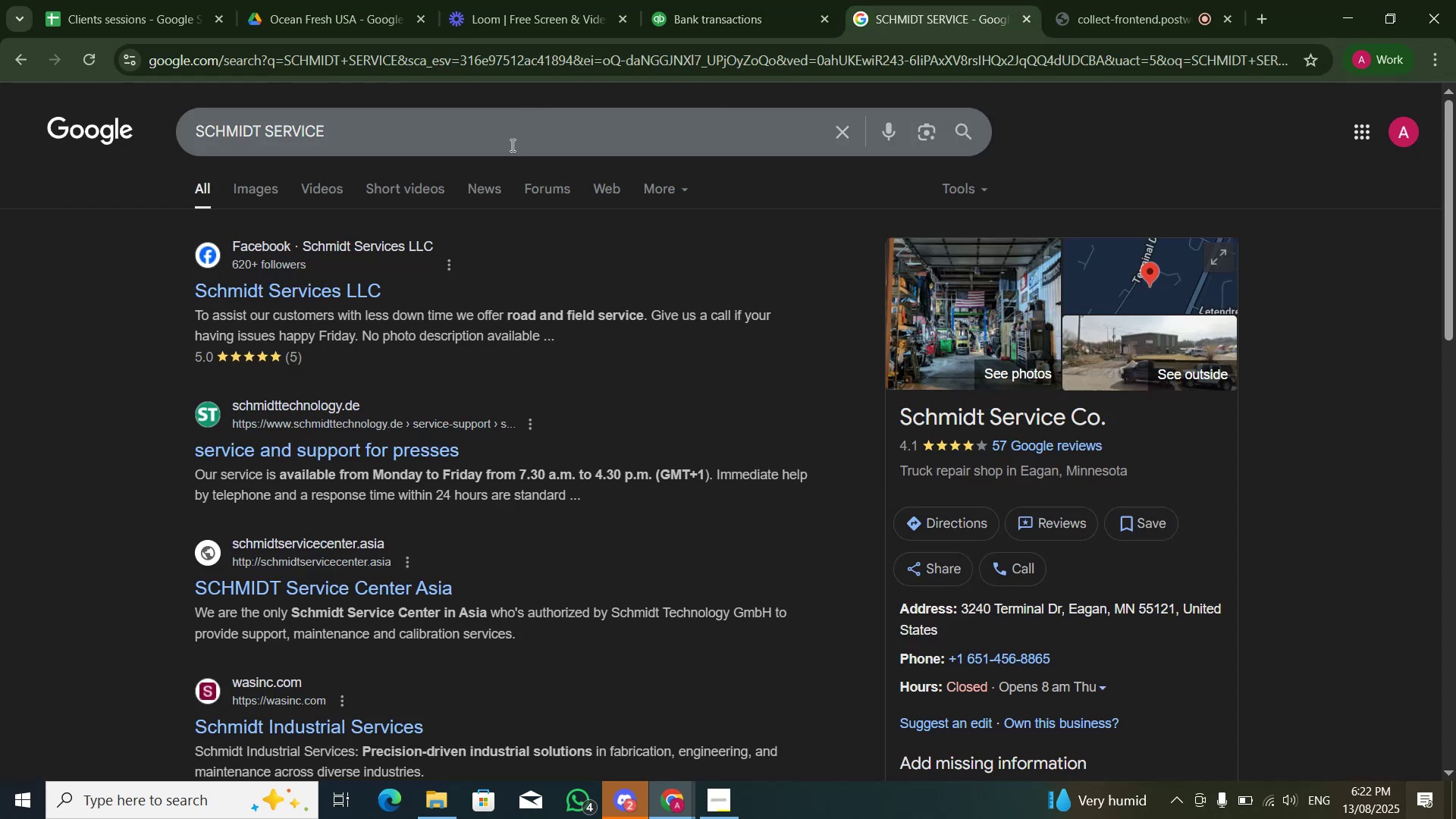 
left_click([508, 149])
 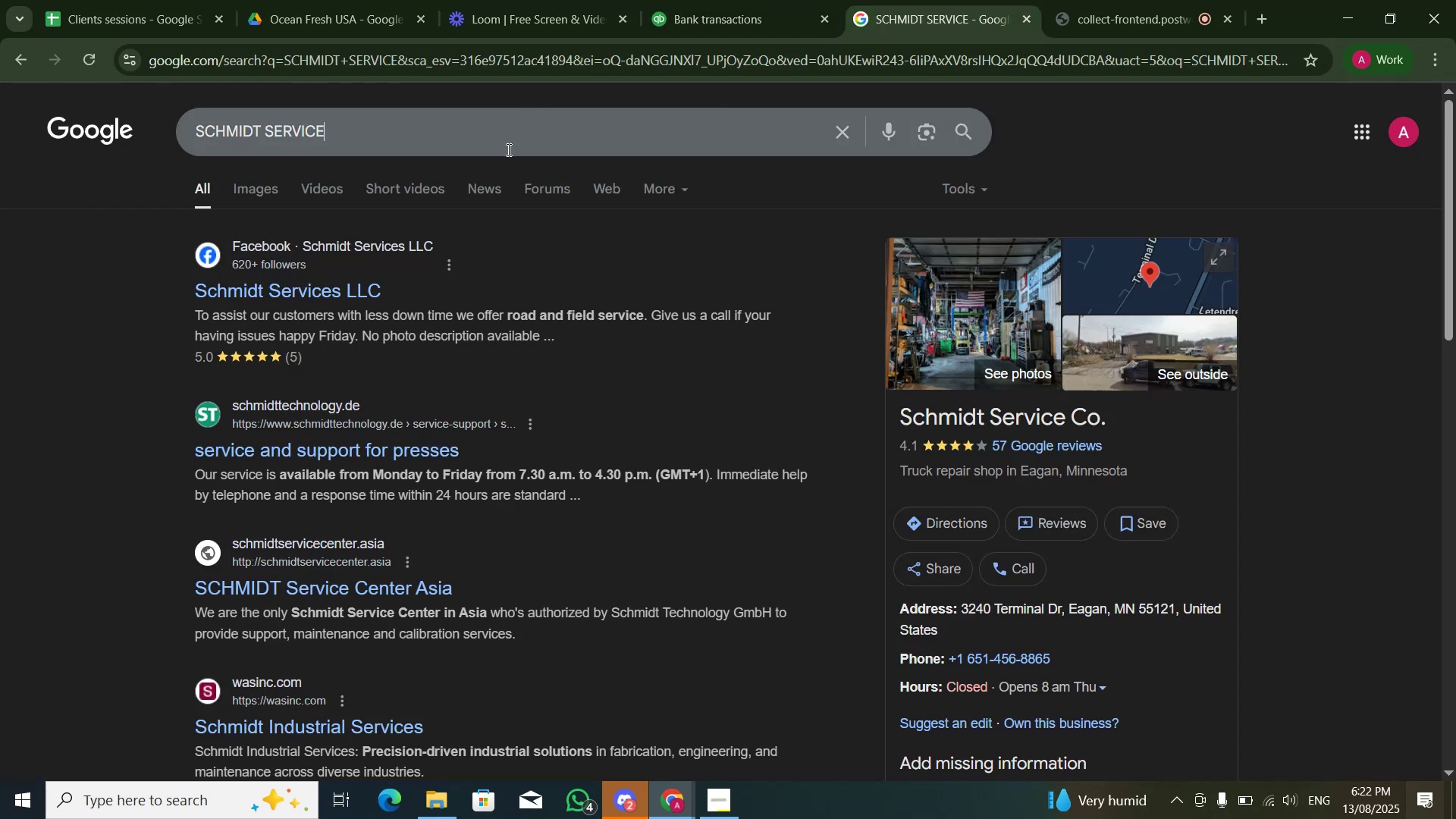 
key(Control+A)
 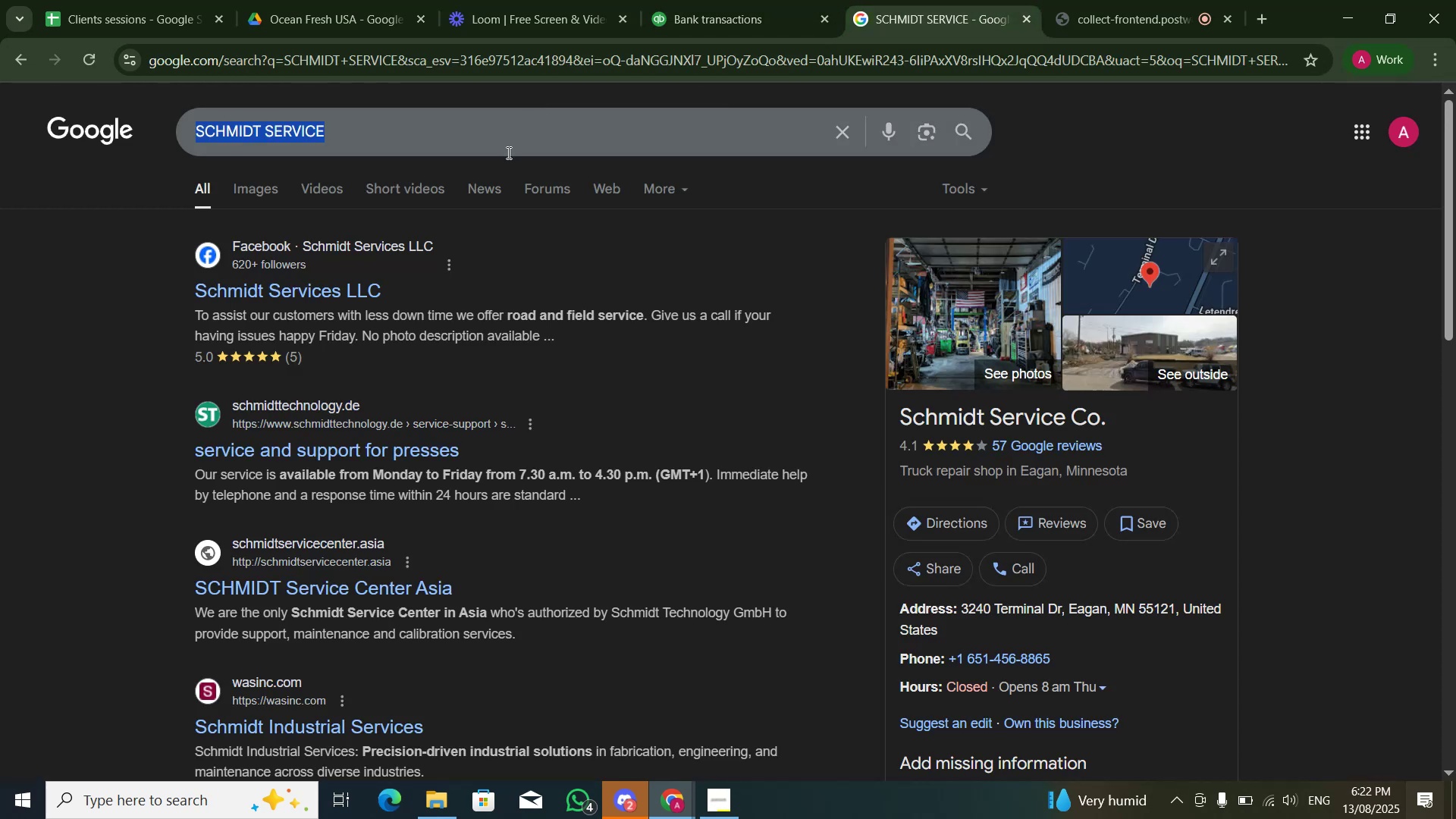 
key(Control+V)
 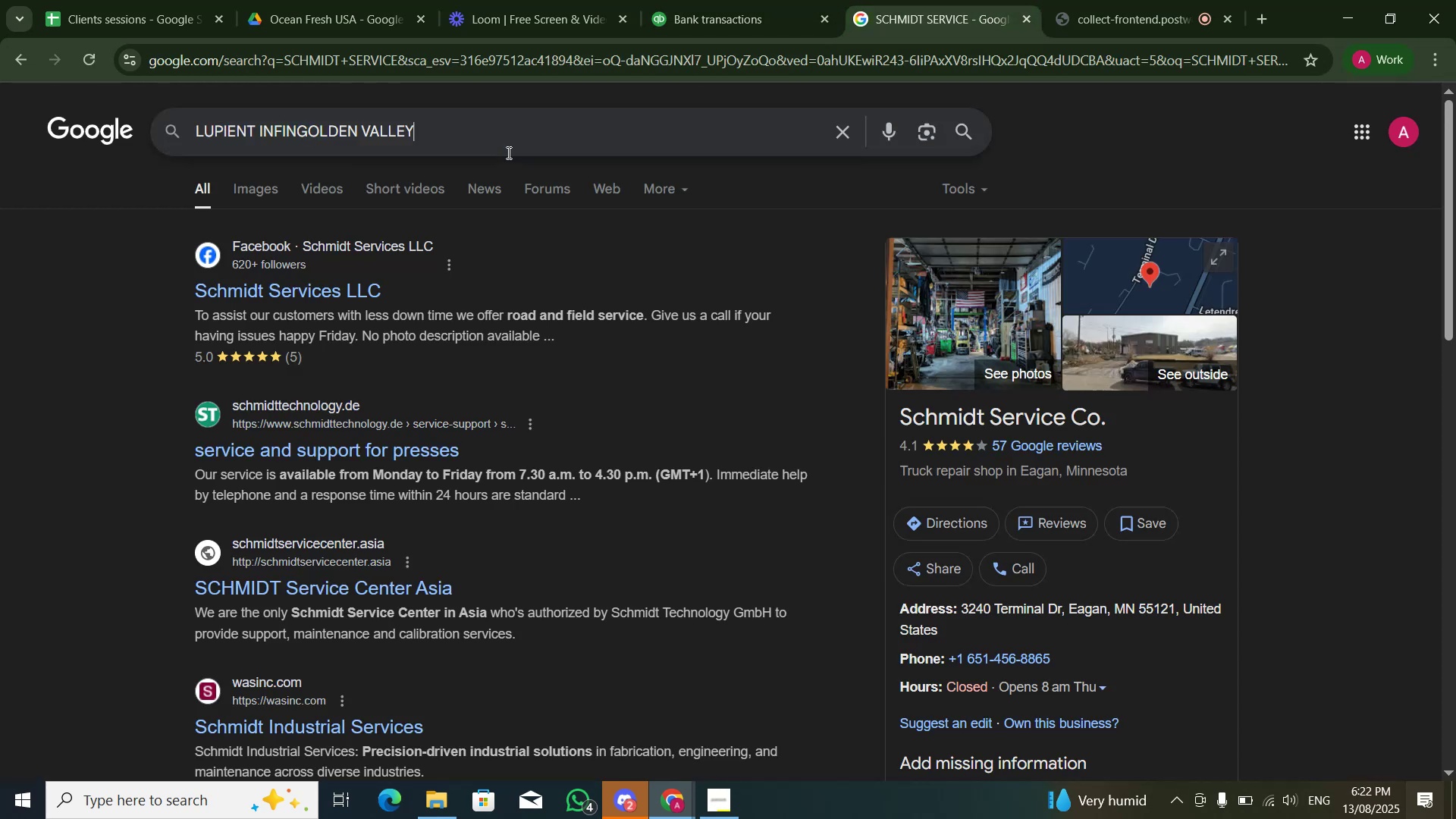 
key(NumpadEnter)
 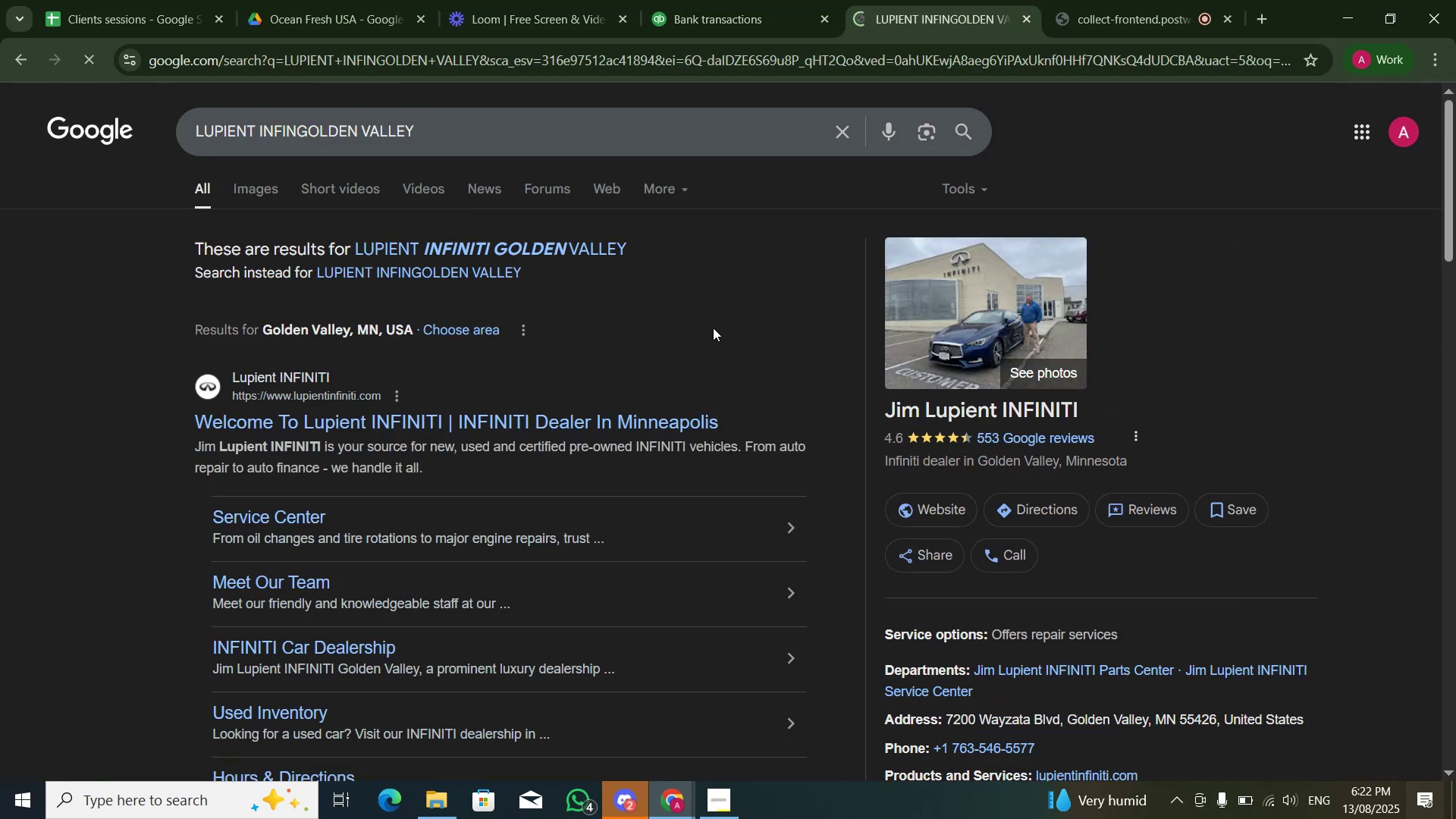 
scroll: coordinate [688, 362], scroll_direction: down, amount: 1.0
 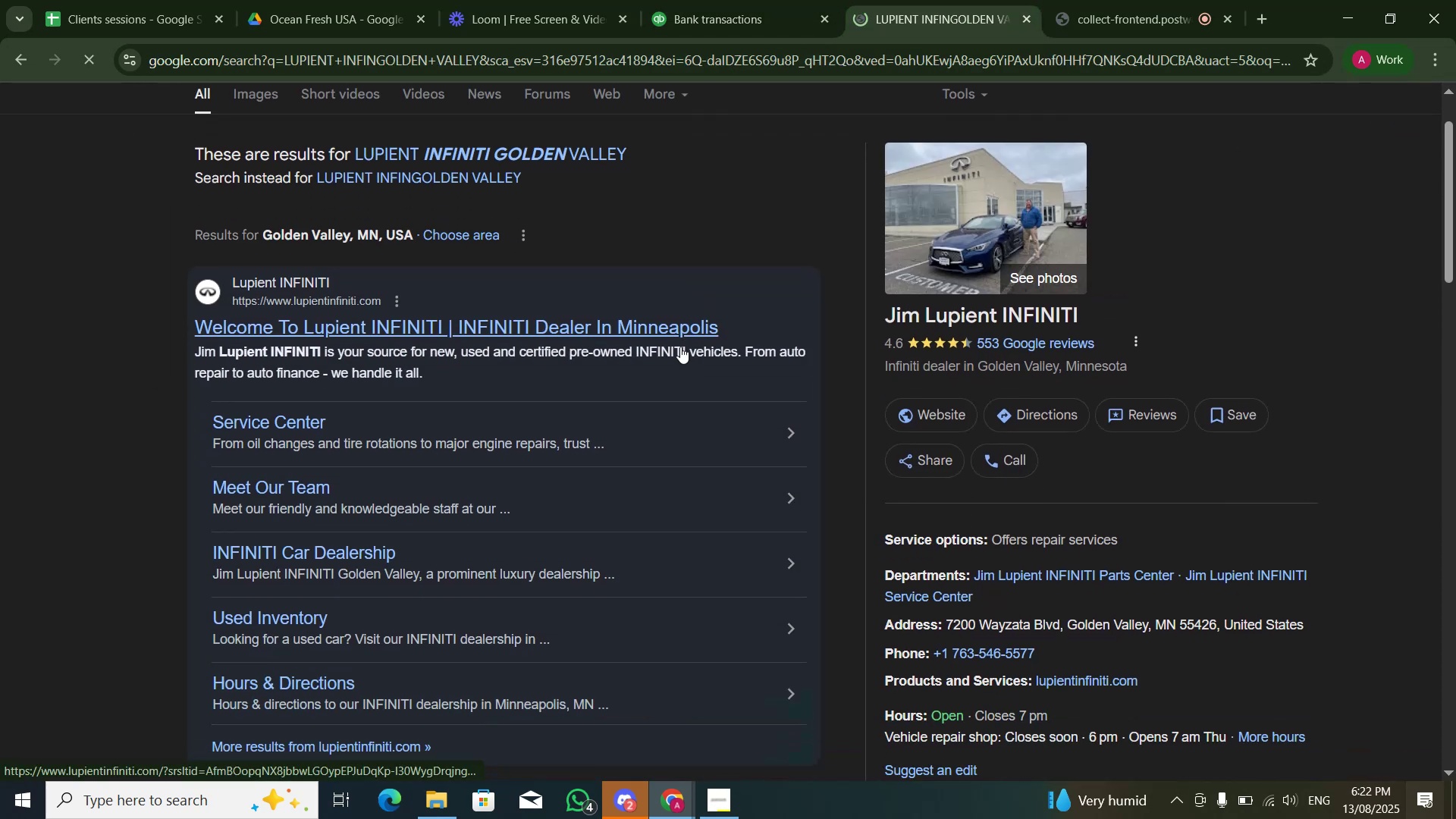 
scroll: coordinate [676, 332], scroll_direction: none, amount: 0.0
 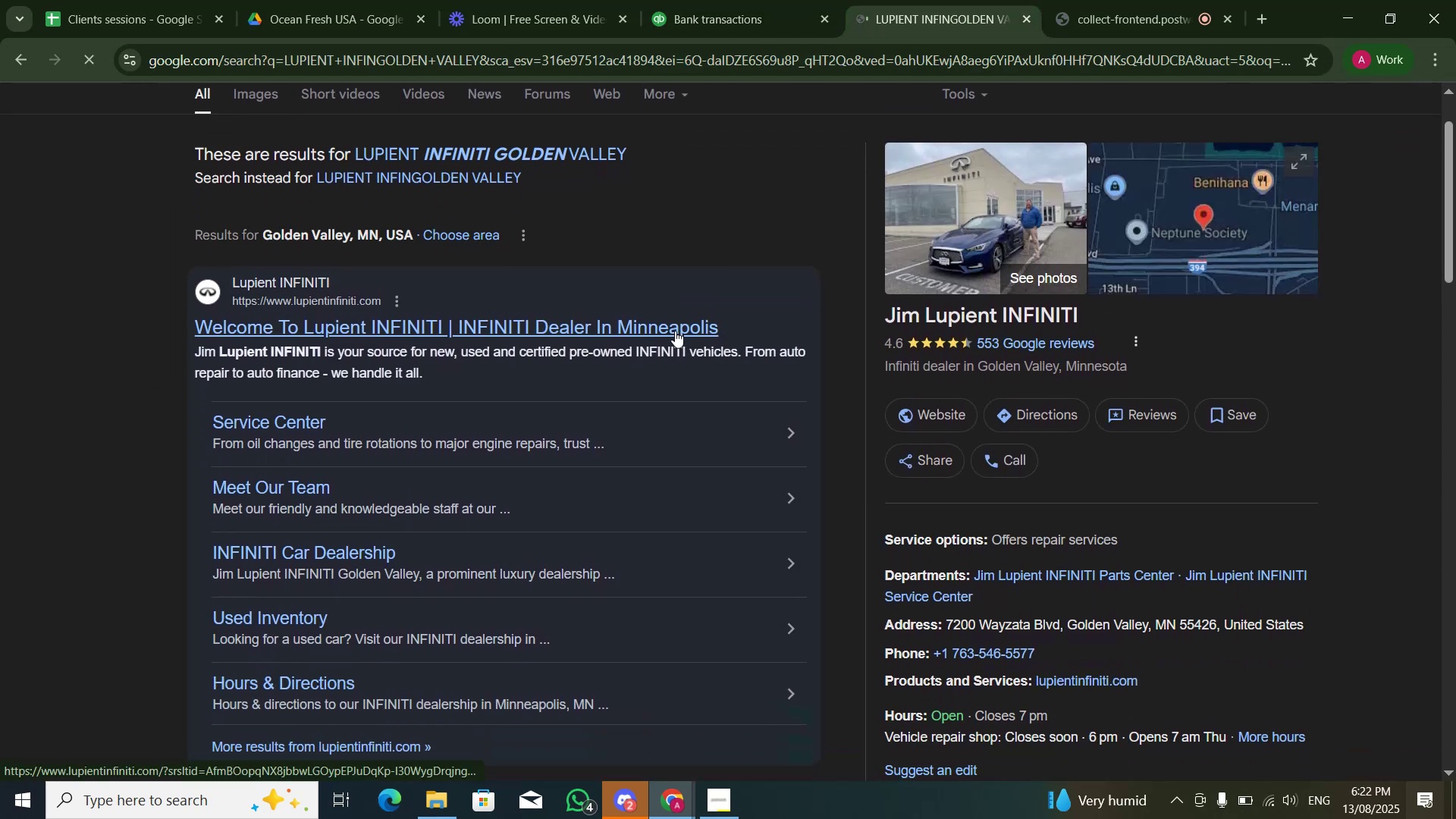 
scroll: coordinate [673, 330], scroll_direction: down, amount: 5.0
 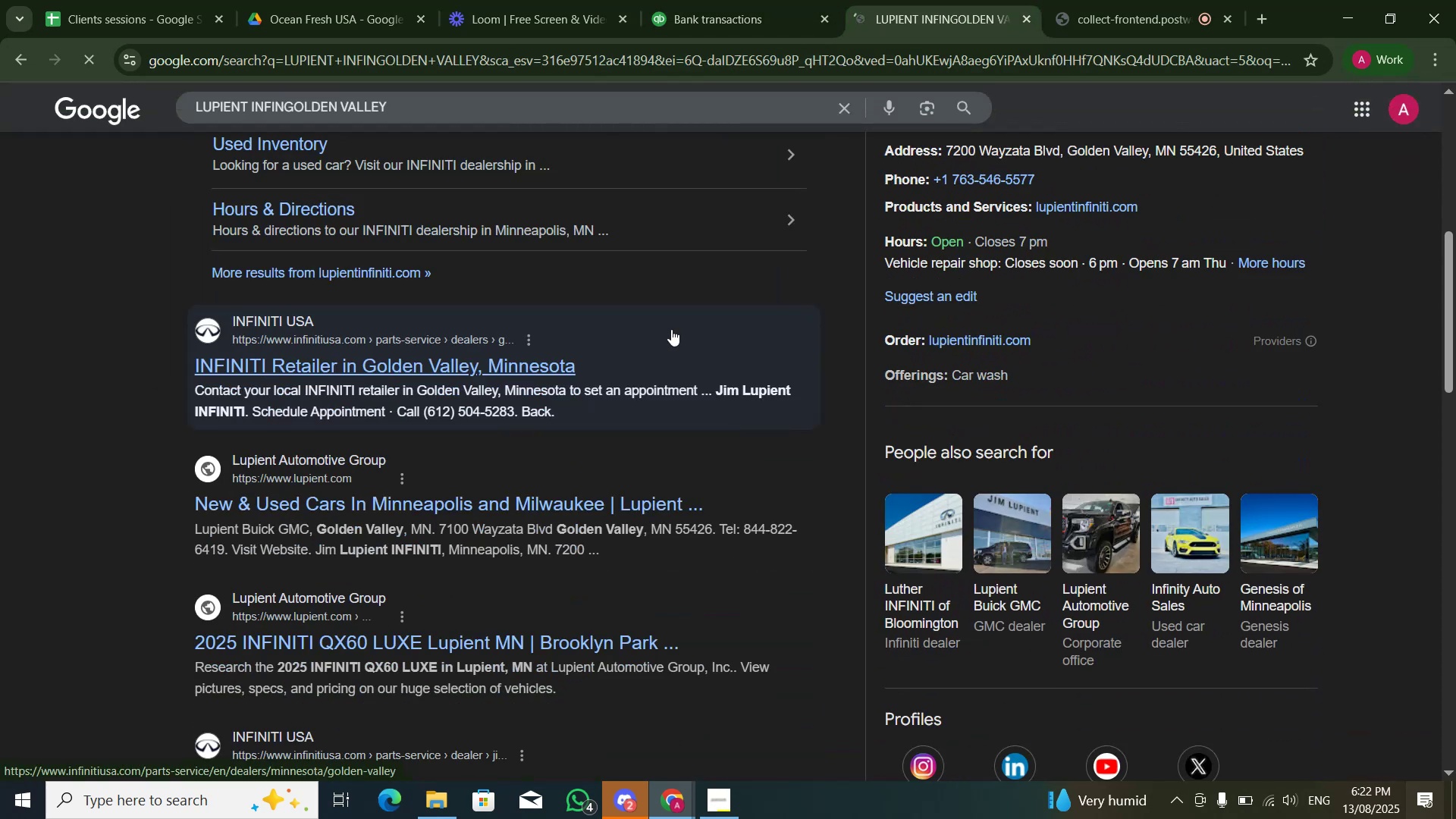 
scroll: coordinate [671, 329], scroll_direction: up, amount: 2.0
 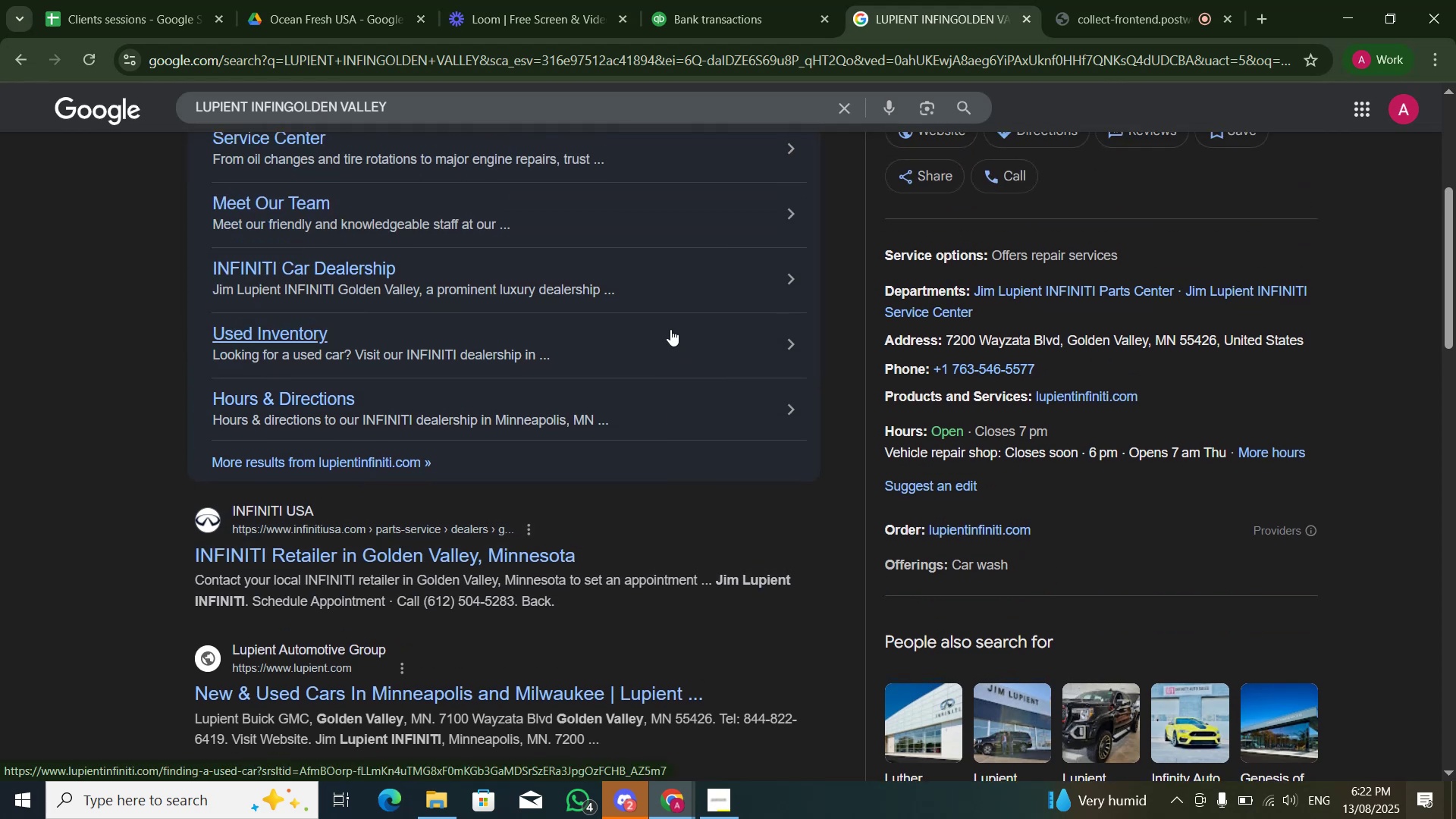 
scroll: coordinate [670, 331], scroll_direction: down, amount: 2.0
 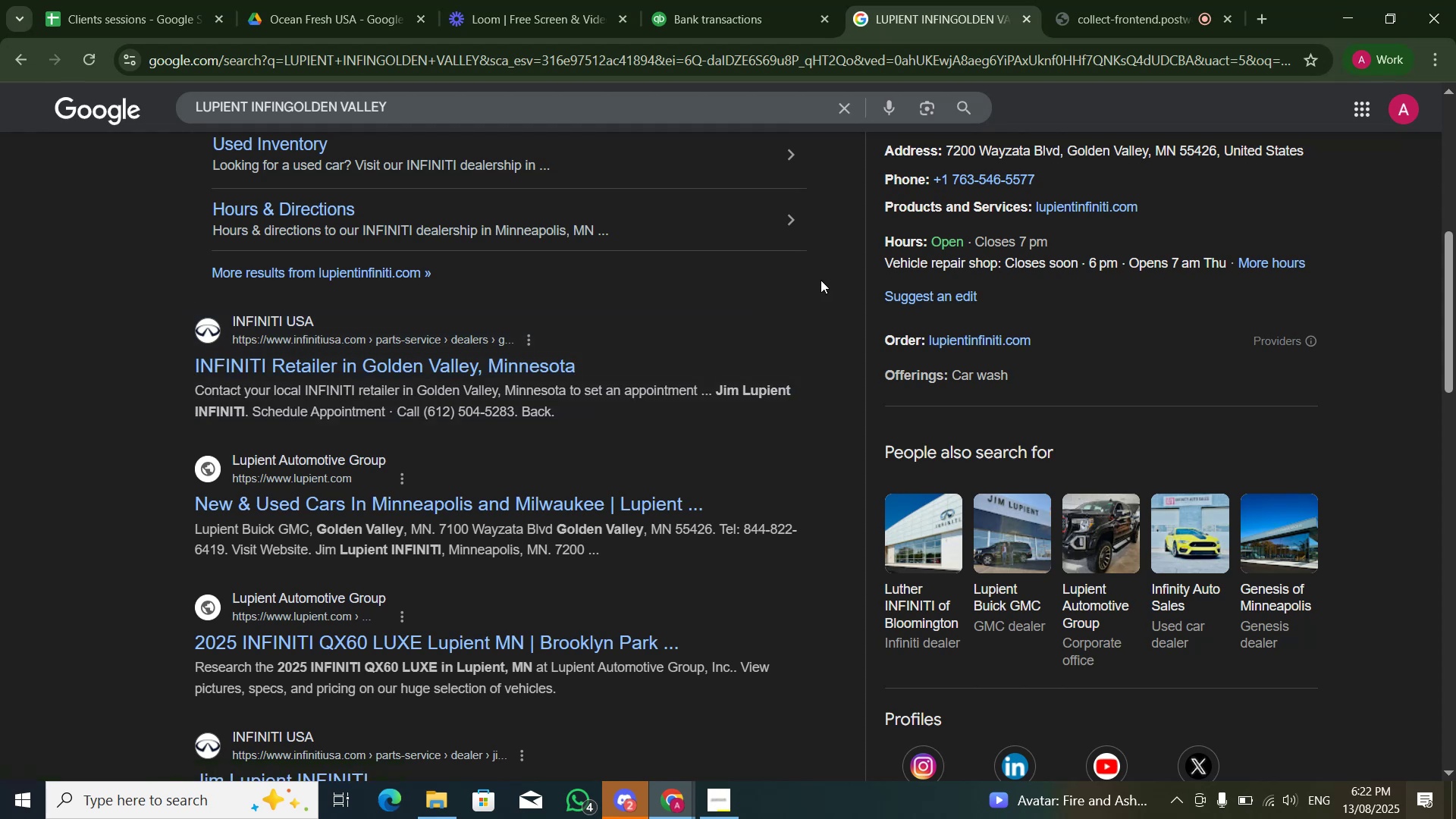 
wait(29.58)
 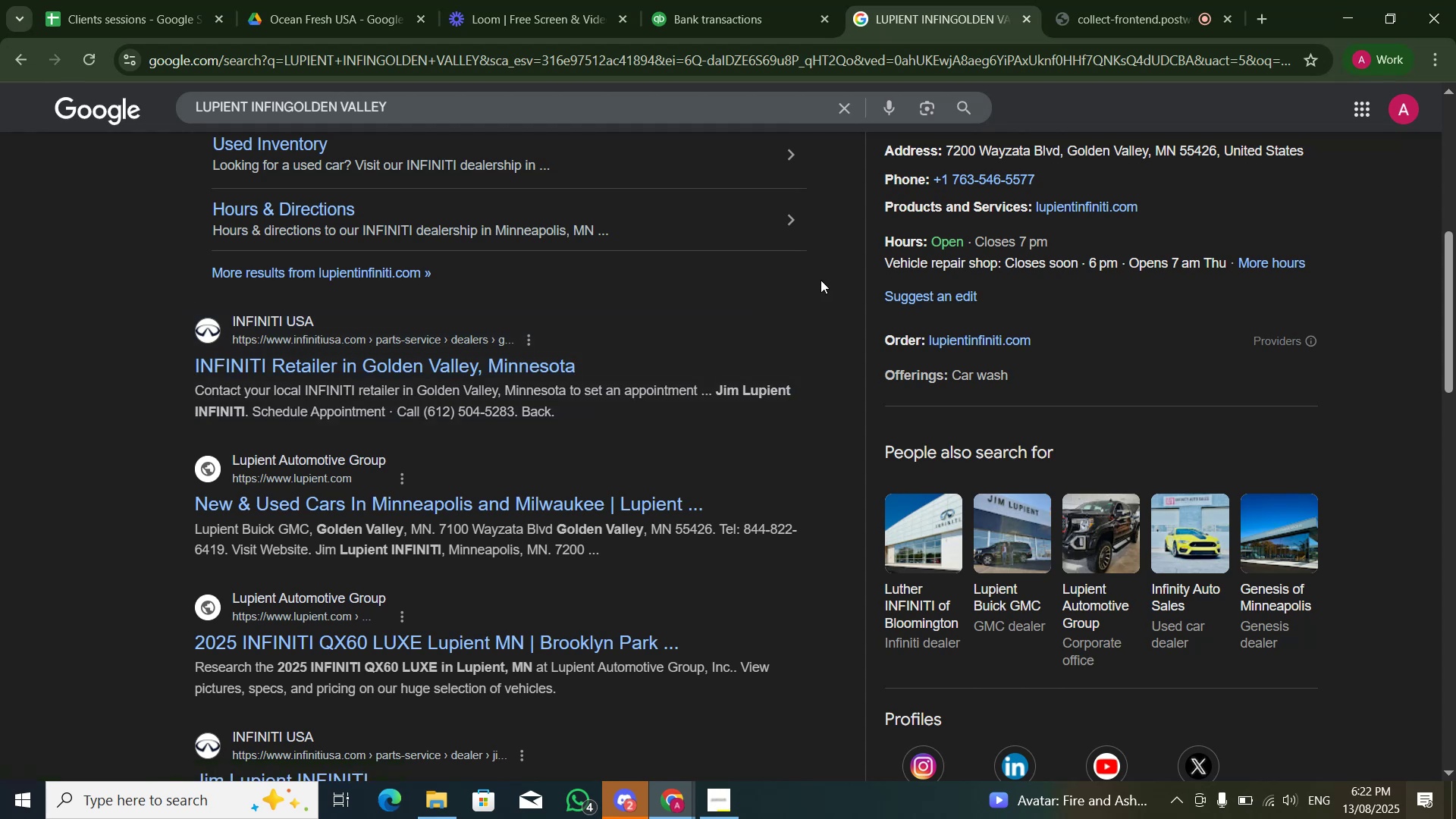 
scroll: coordinate [769, 350], scroll_direction: down, amount: 6.0
 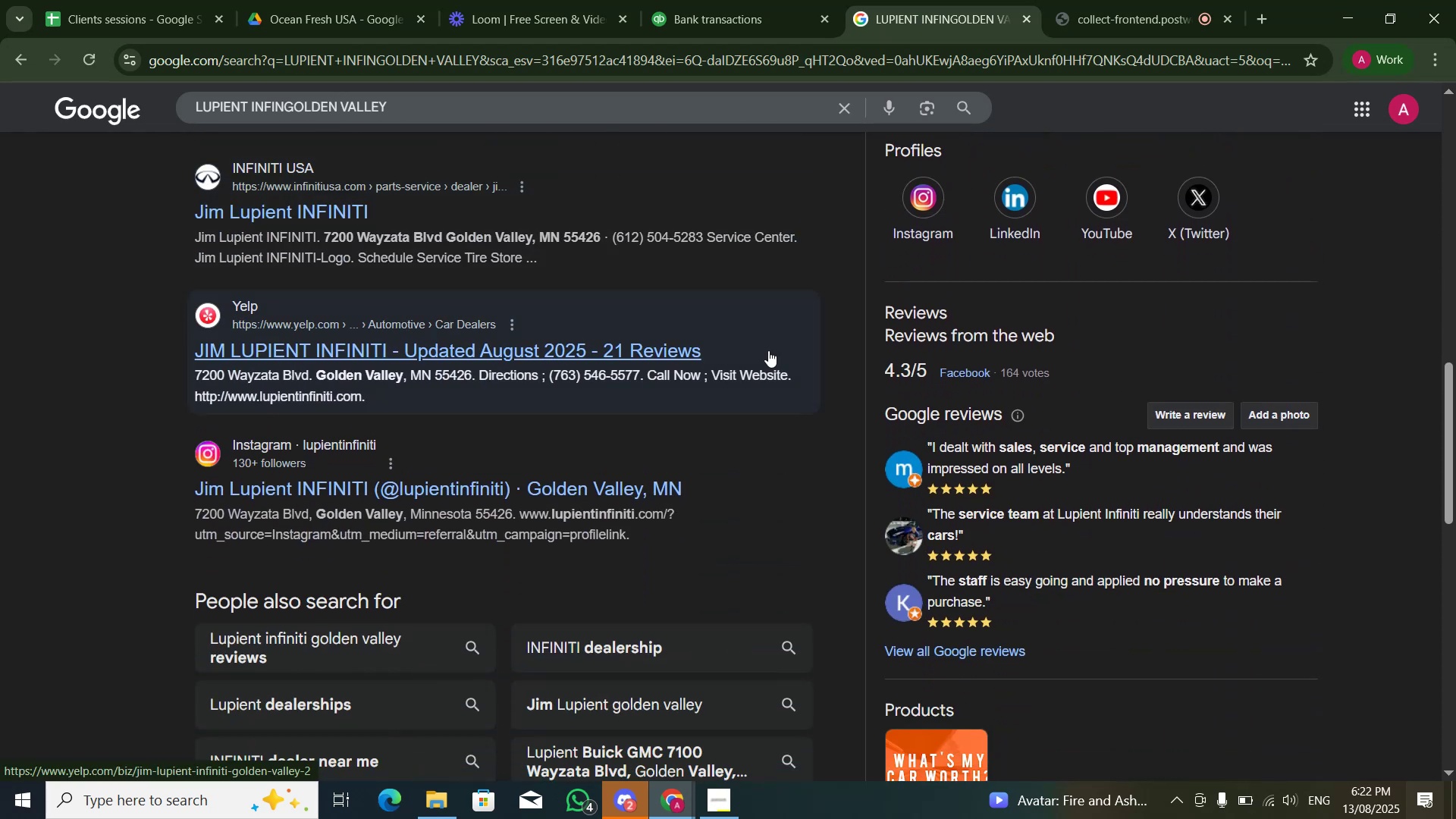 
scroll: coordinate [725, 202], scroll_direction: up, amount: 11.0
 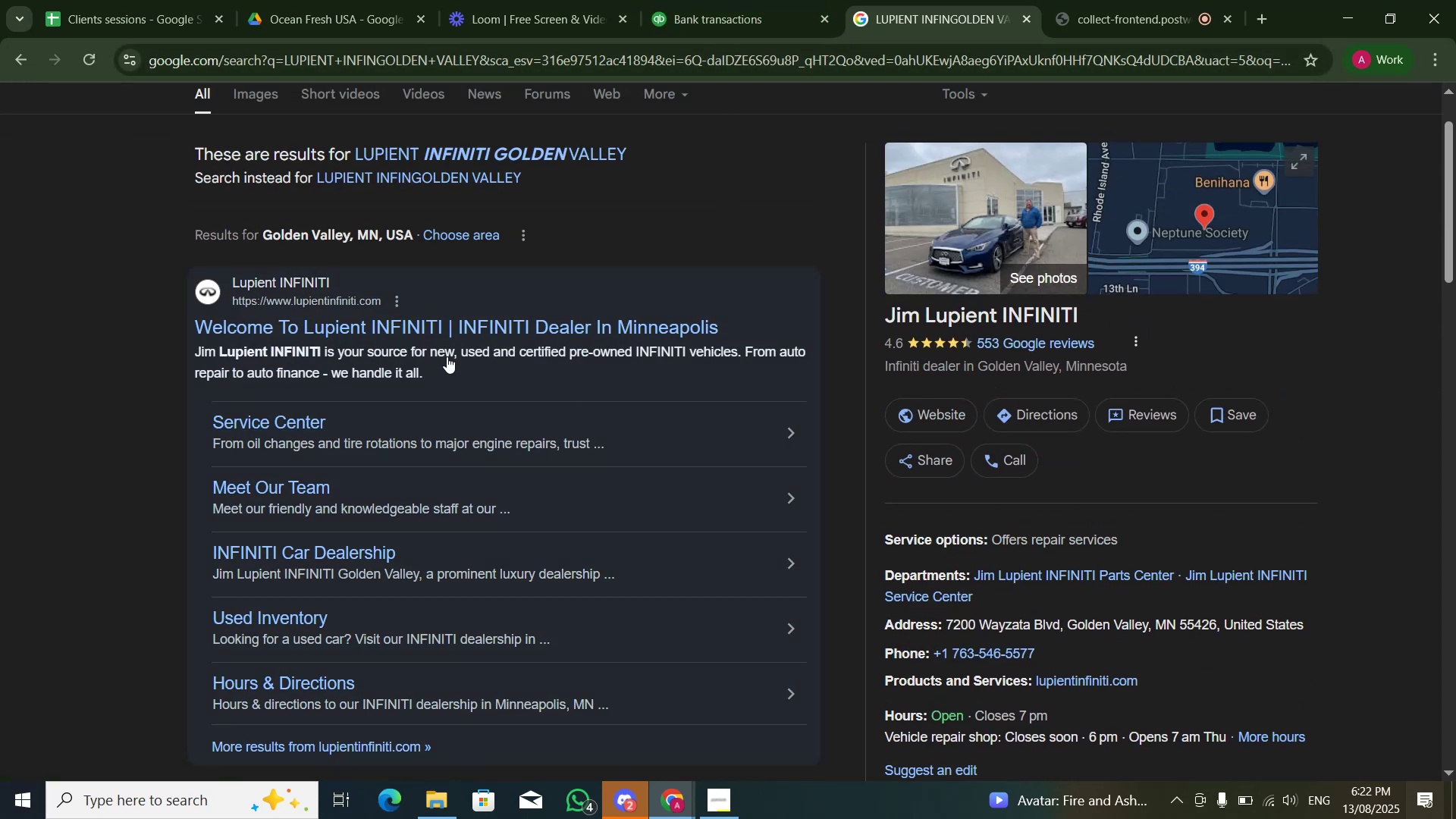 
wait(9.92)
 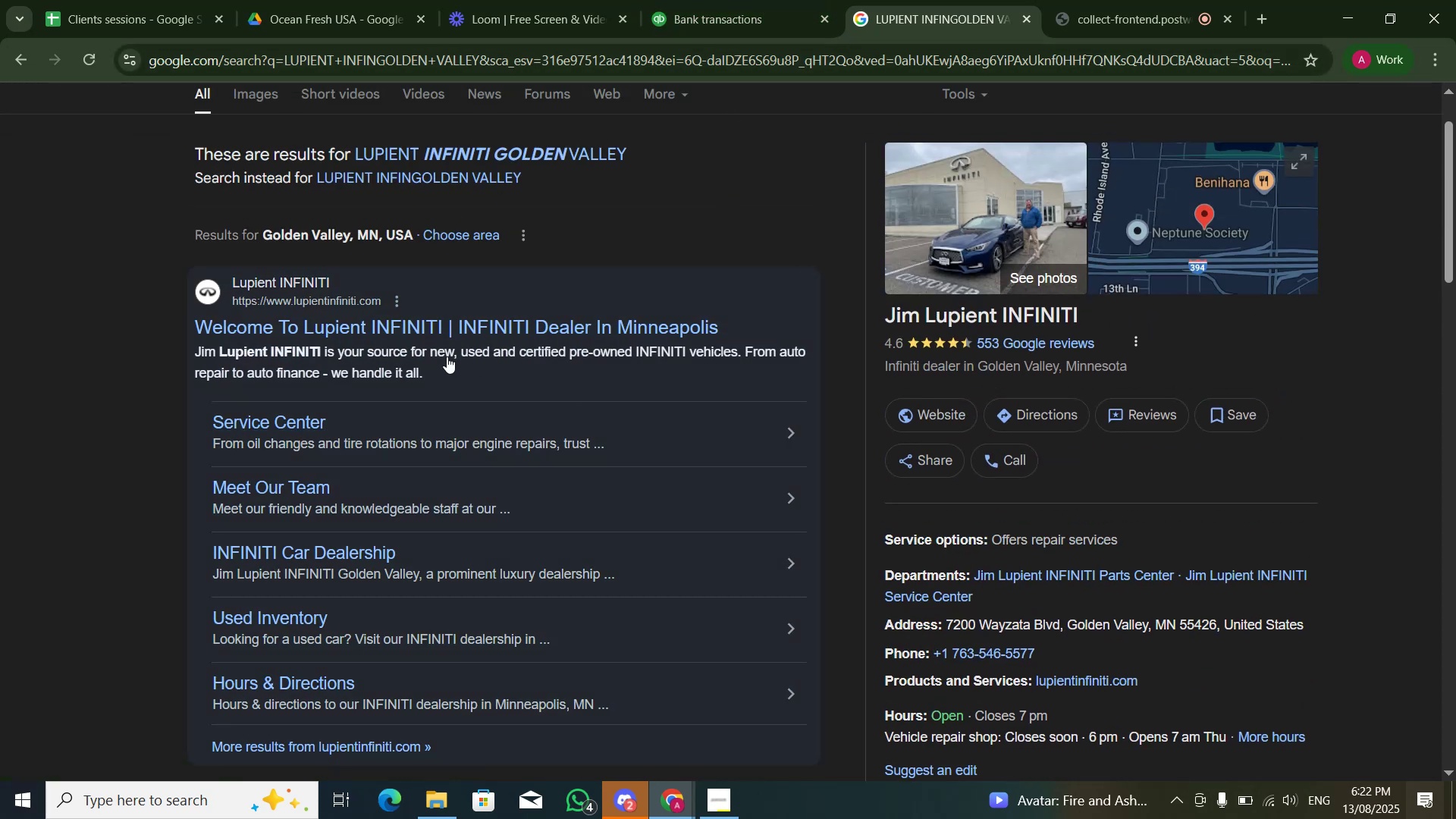 
type(re;)
key(Backspace)
type(pair)
 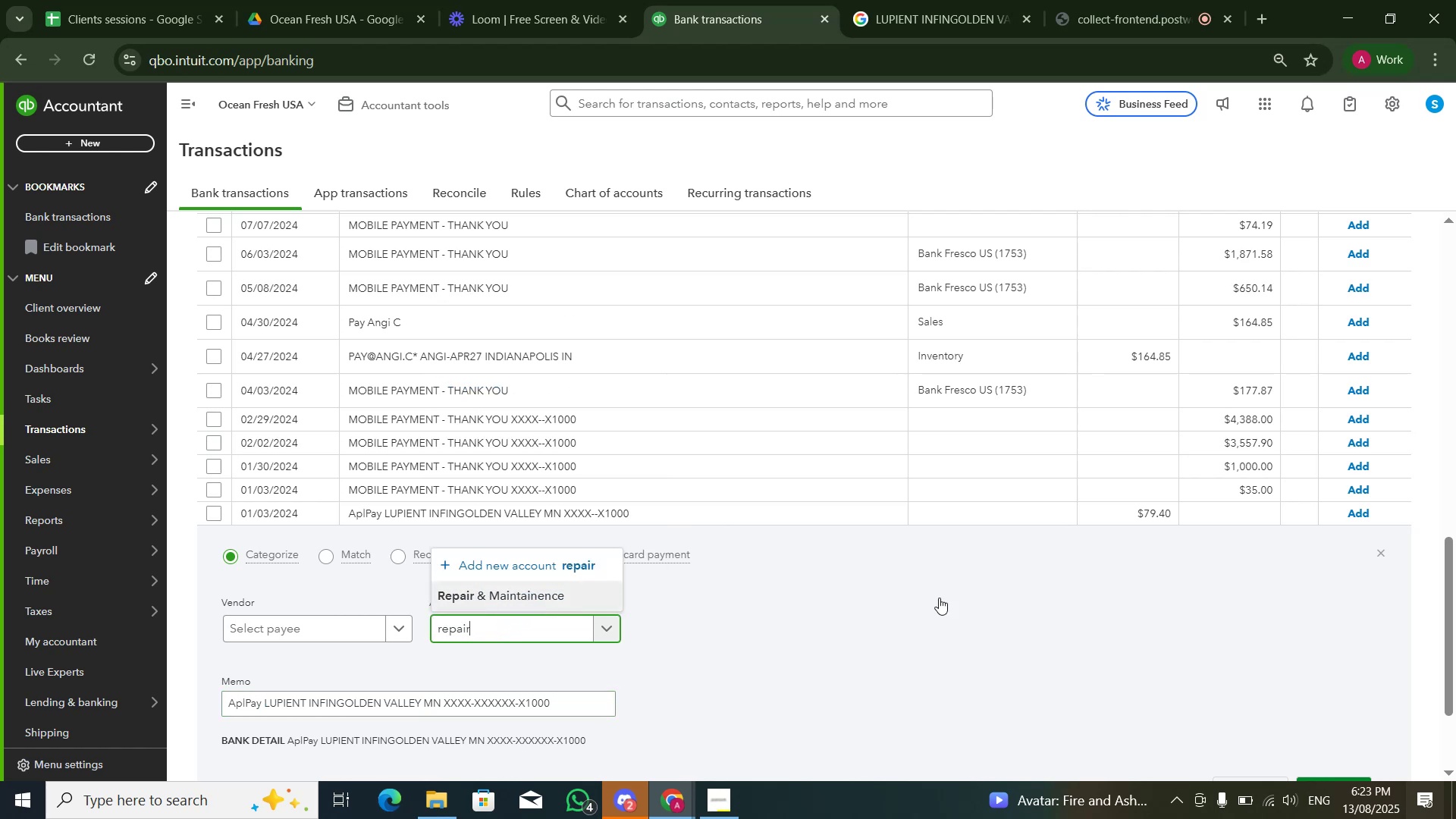 
scroll: coordinate [1254, 627], scroll_direction: down, amount: 4.0
 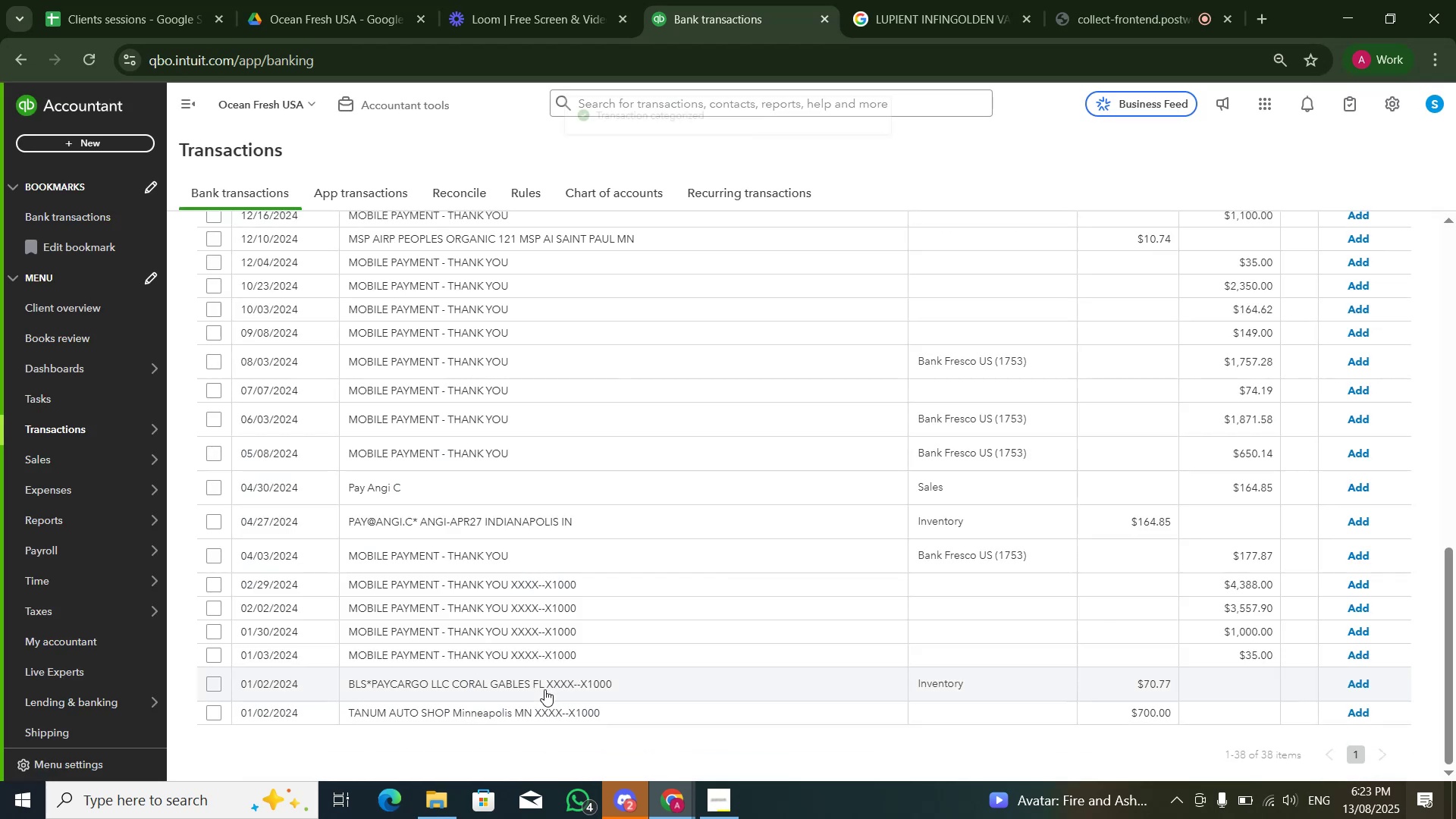 
left_click([529, 695])
 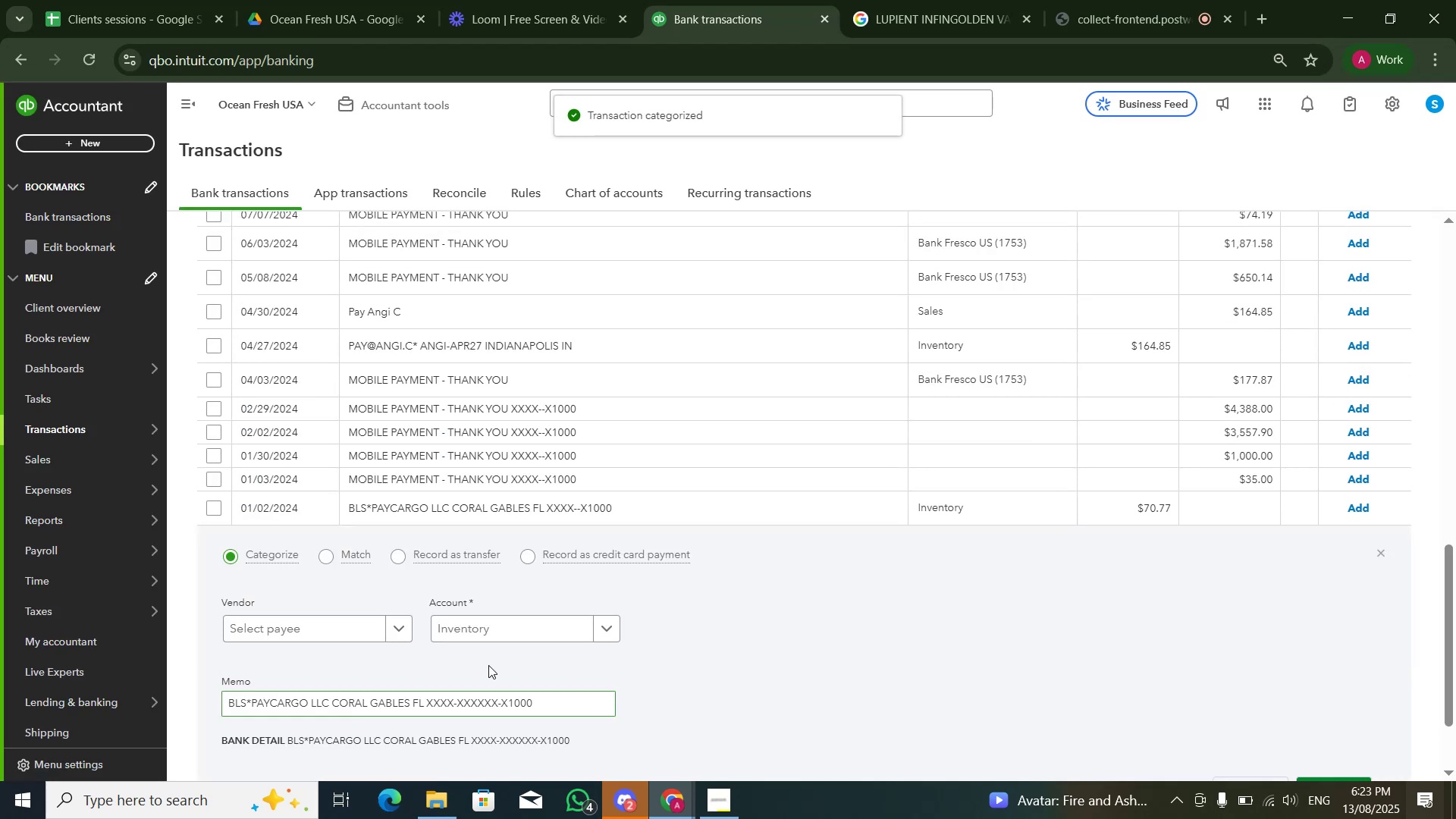 
scroll: coordinate [479, 662], scroll_direction: down, amount: 3.0
 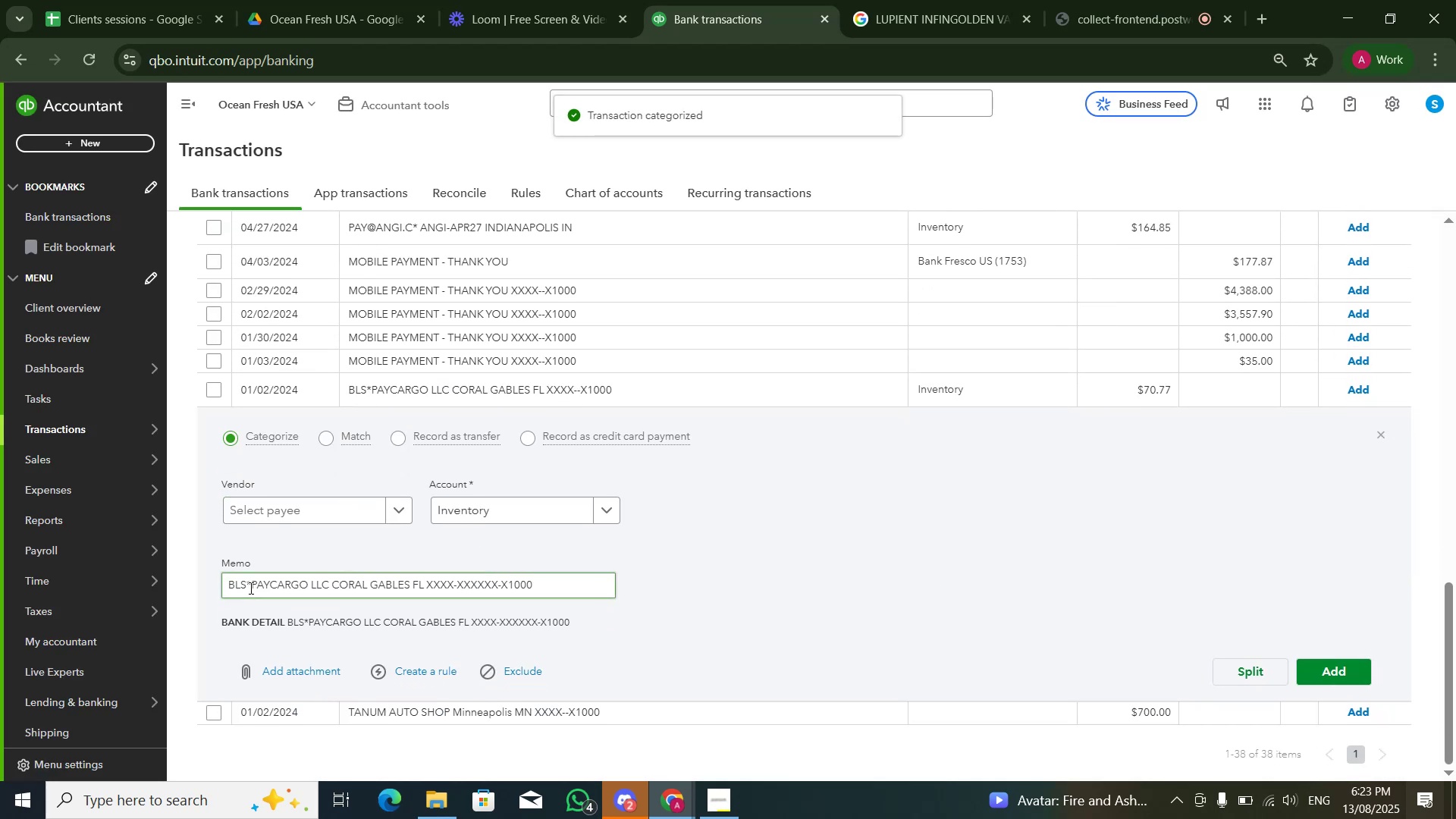 
left_click_drag(start_coordinate=[251, 586], to_coordinate=[413, 582])
 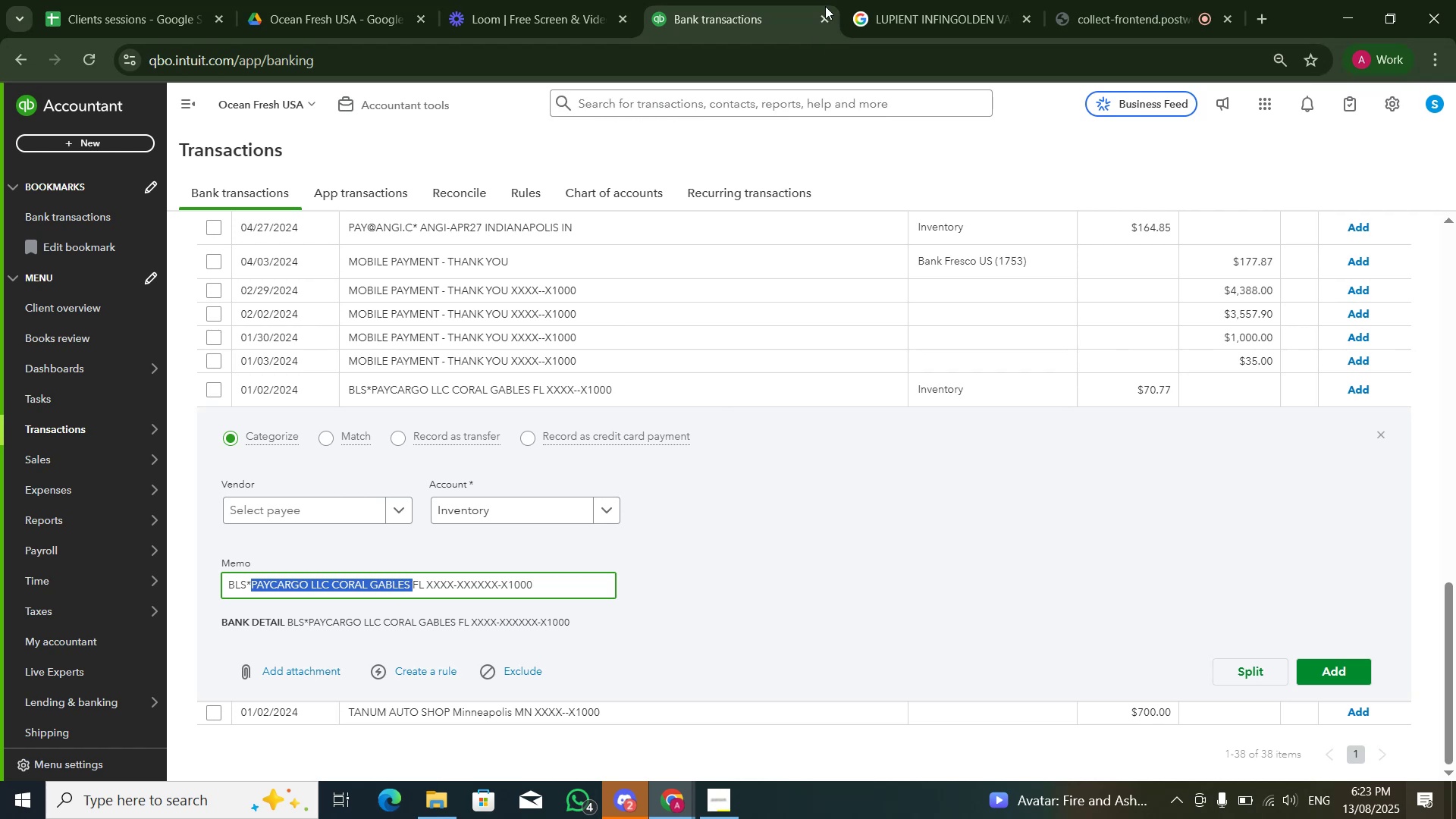 
key(Control+C)
 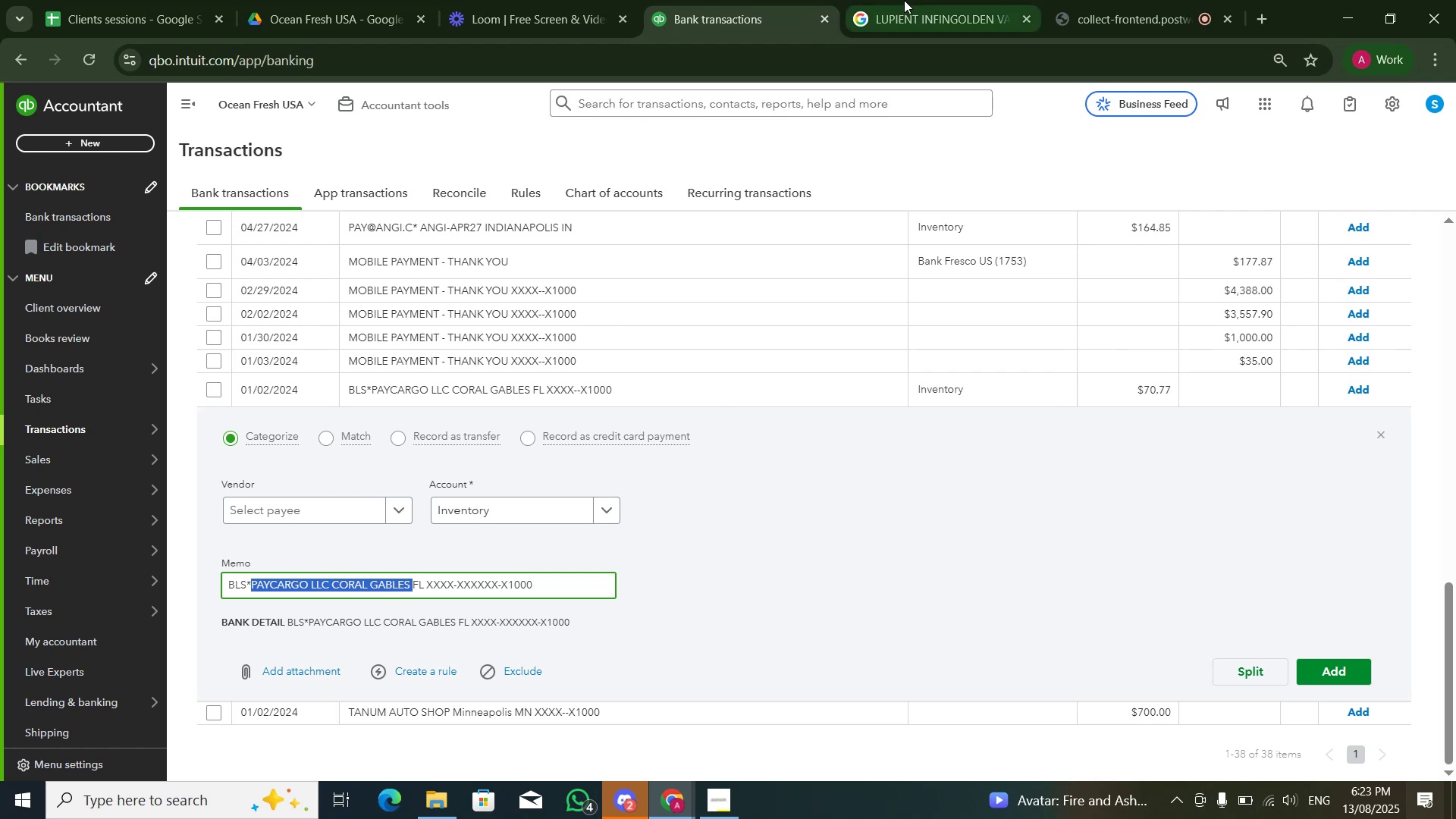 
left_click([908, 1])
 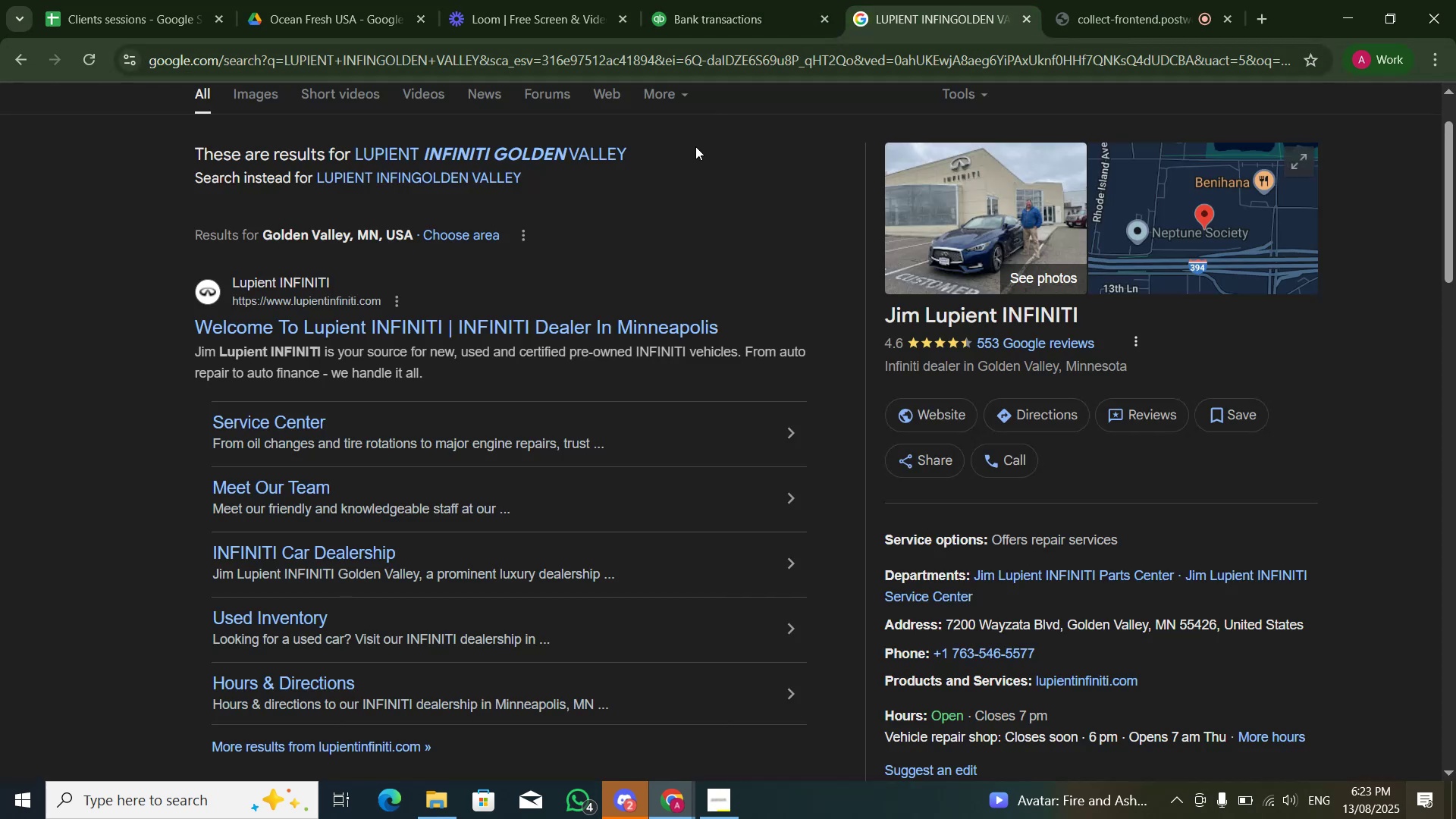 
scroll: coordinate [687, 165], scroll_direction: up, amount: 6.0
 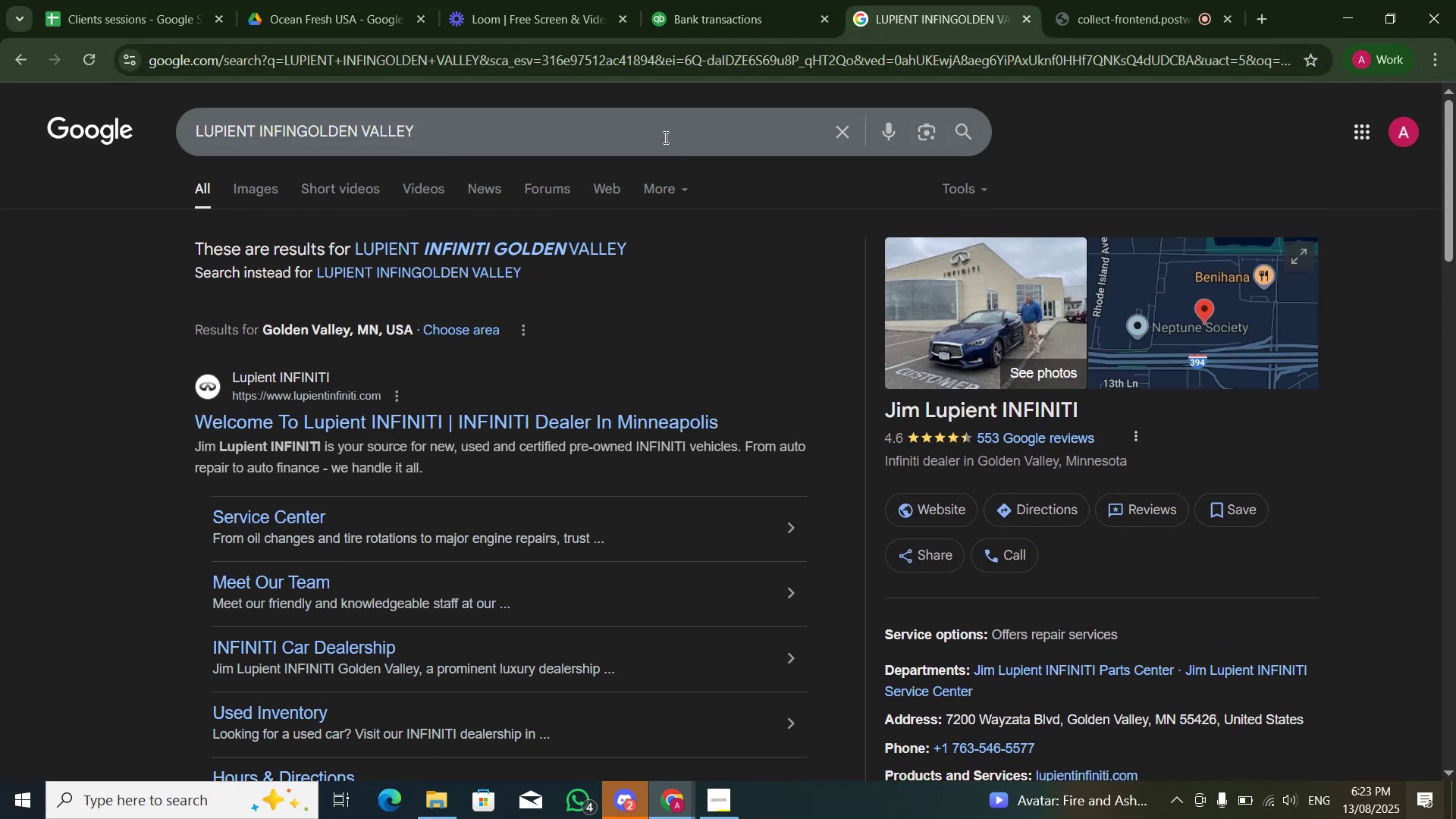 
left_click([664, 137])
 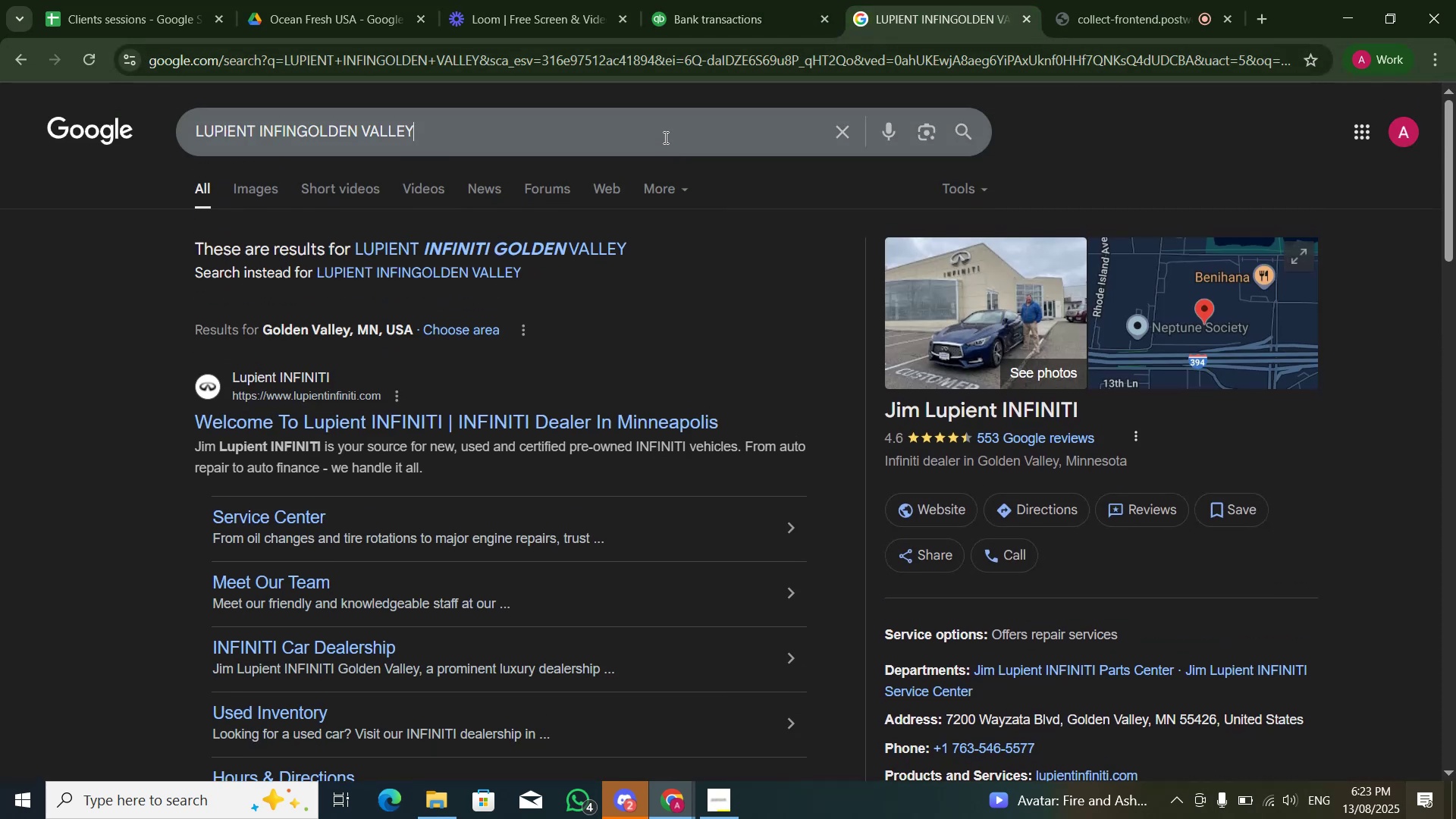 
key(Control+A)
 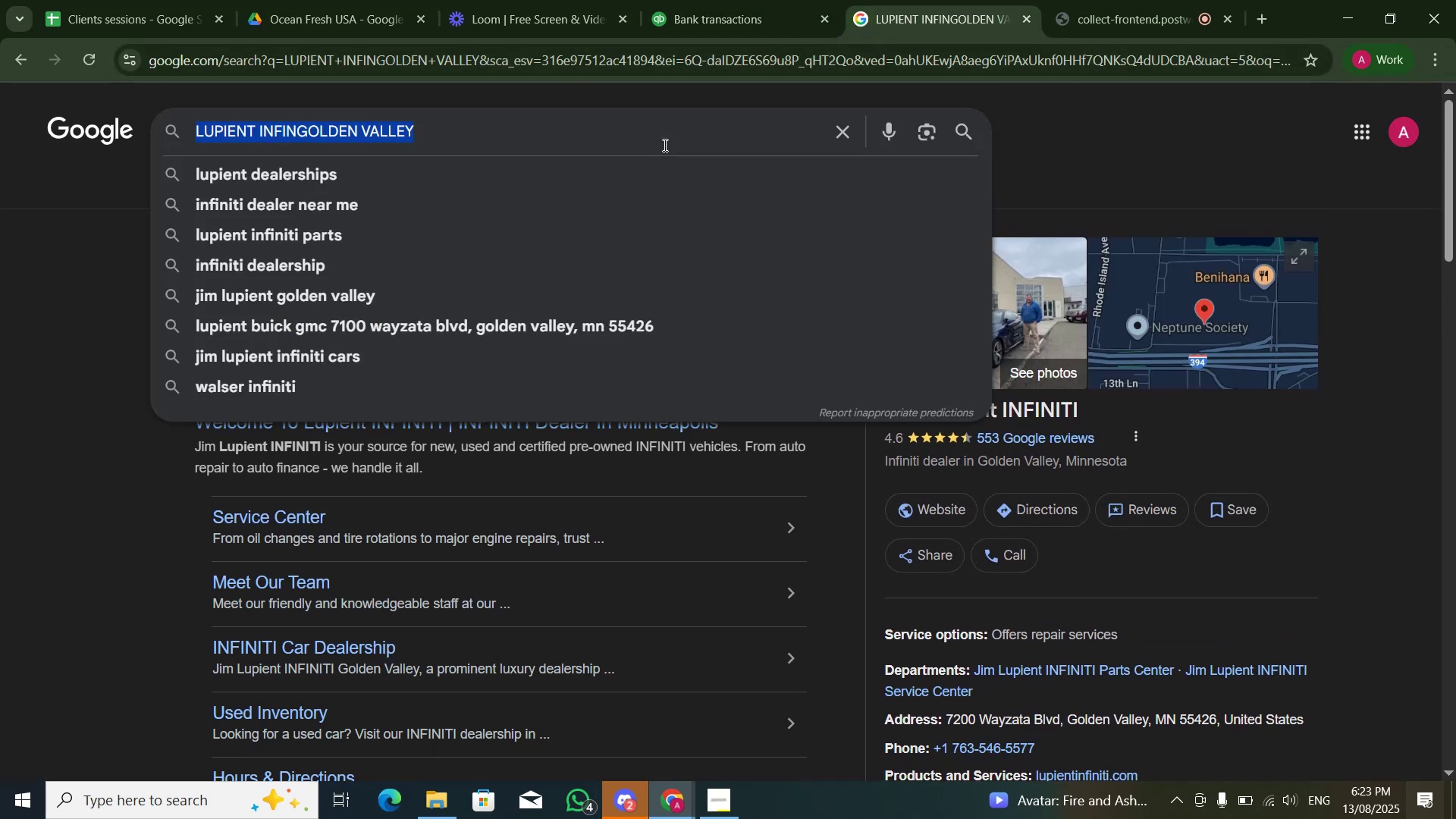 
key(Control+V)
 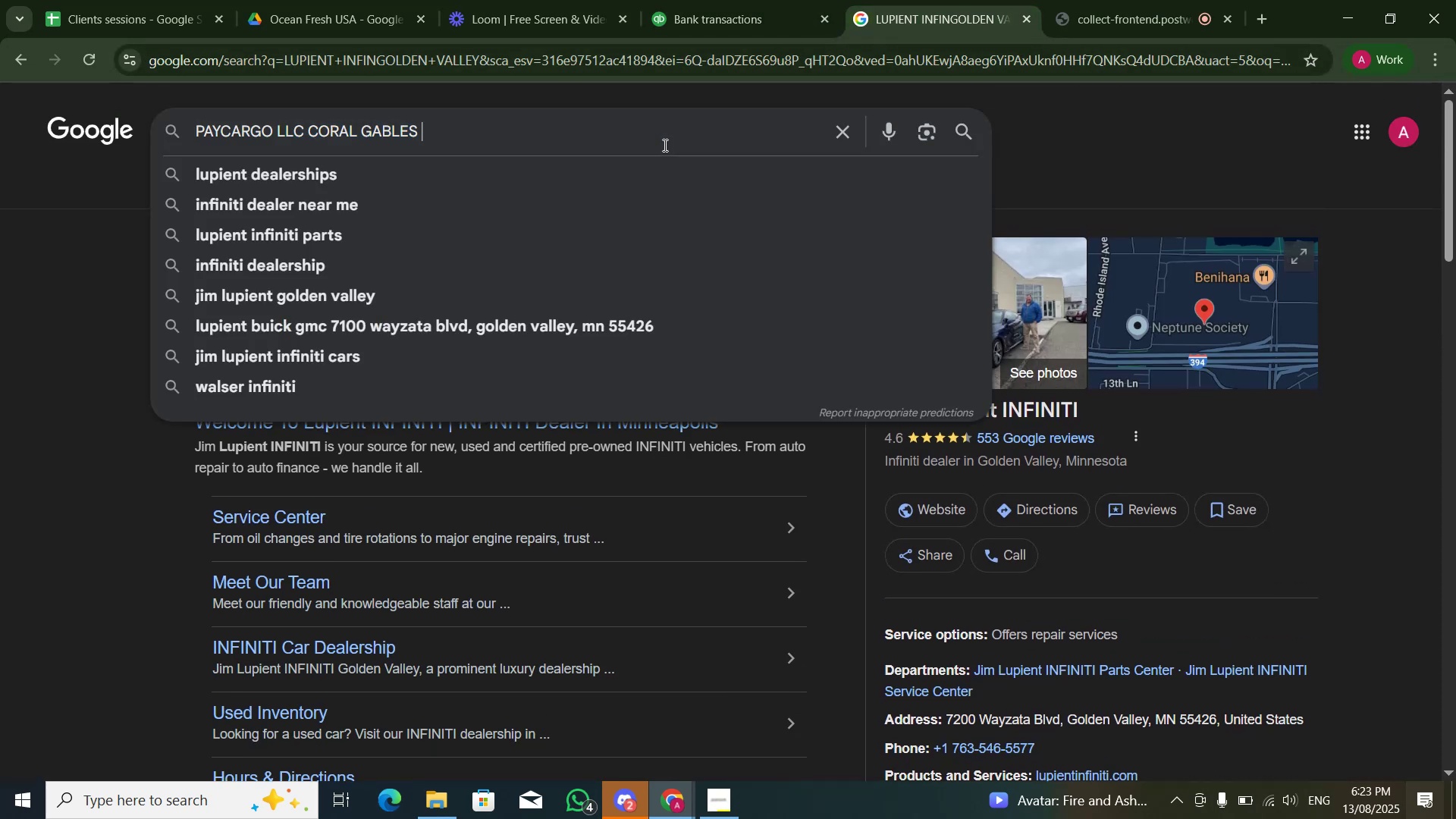 
key(NumpadEnter)
 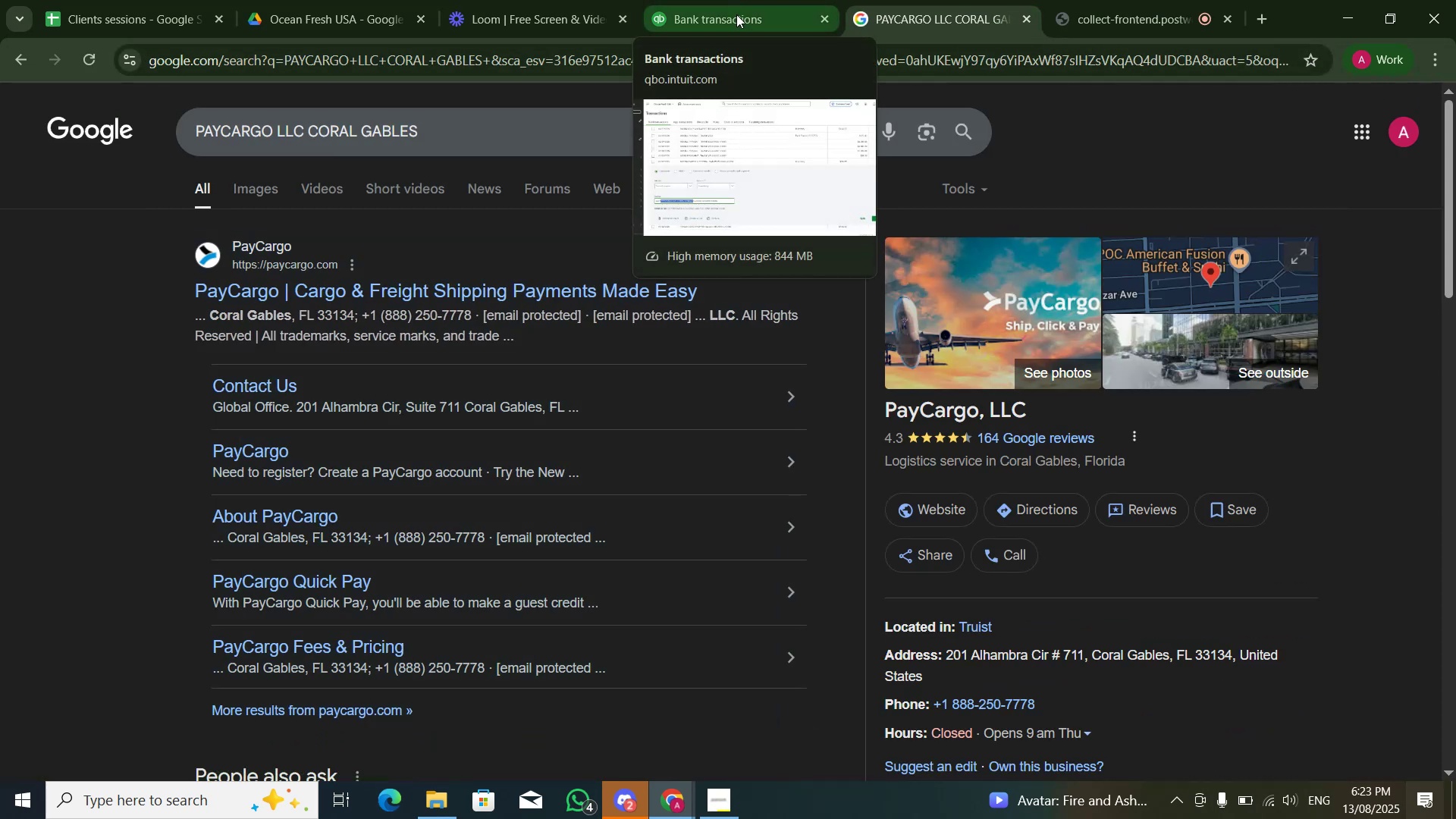 
wait(6.69)
 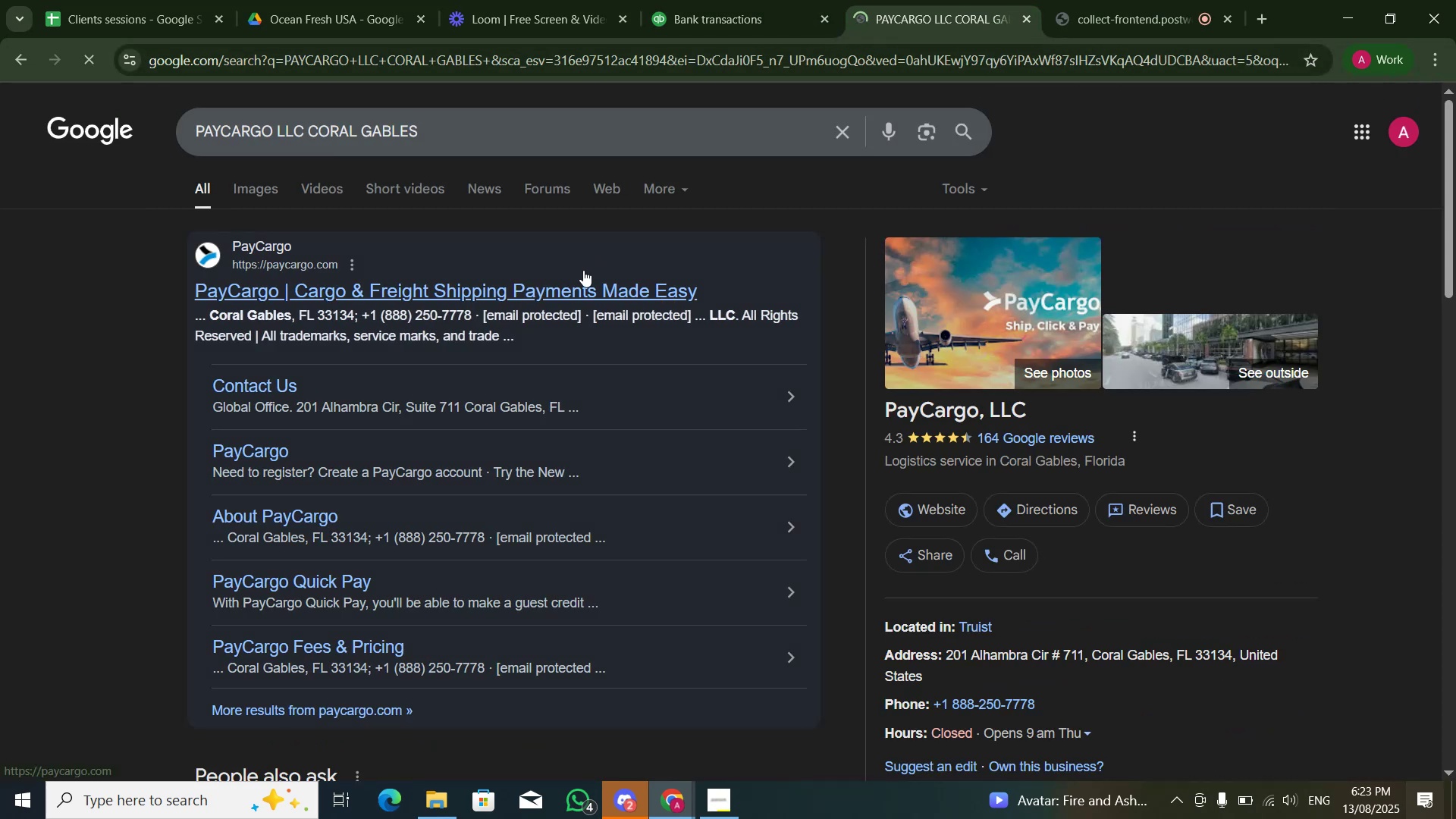 
left_click([736, 14])
 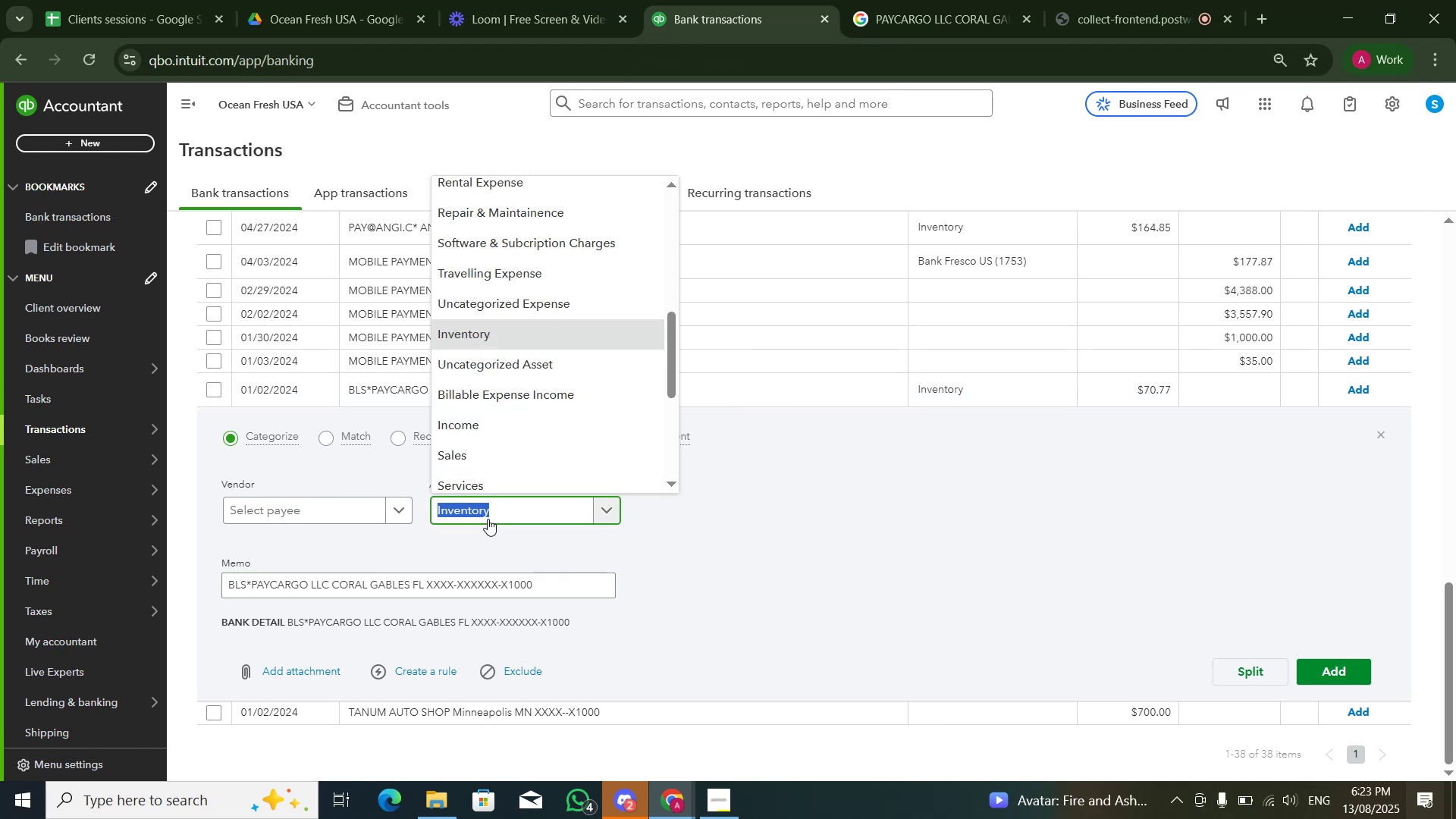 
wait(5.16)
 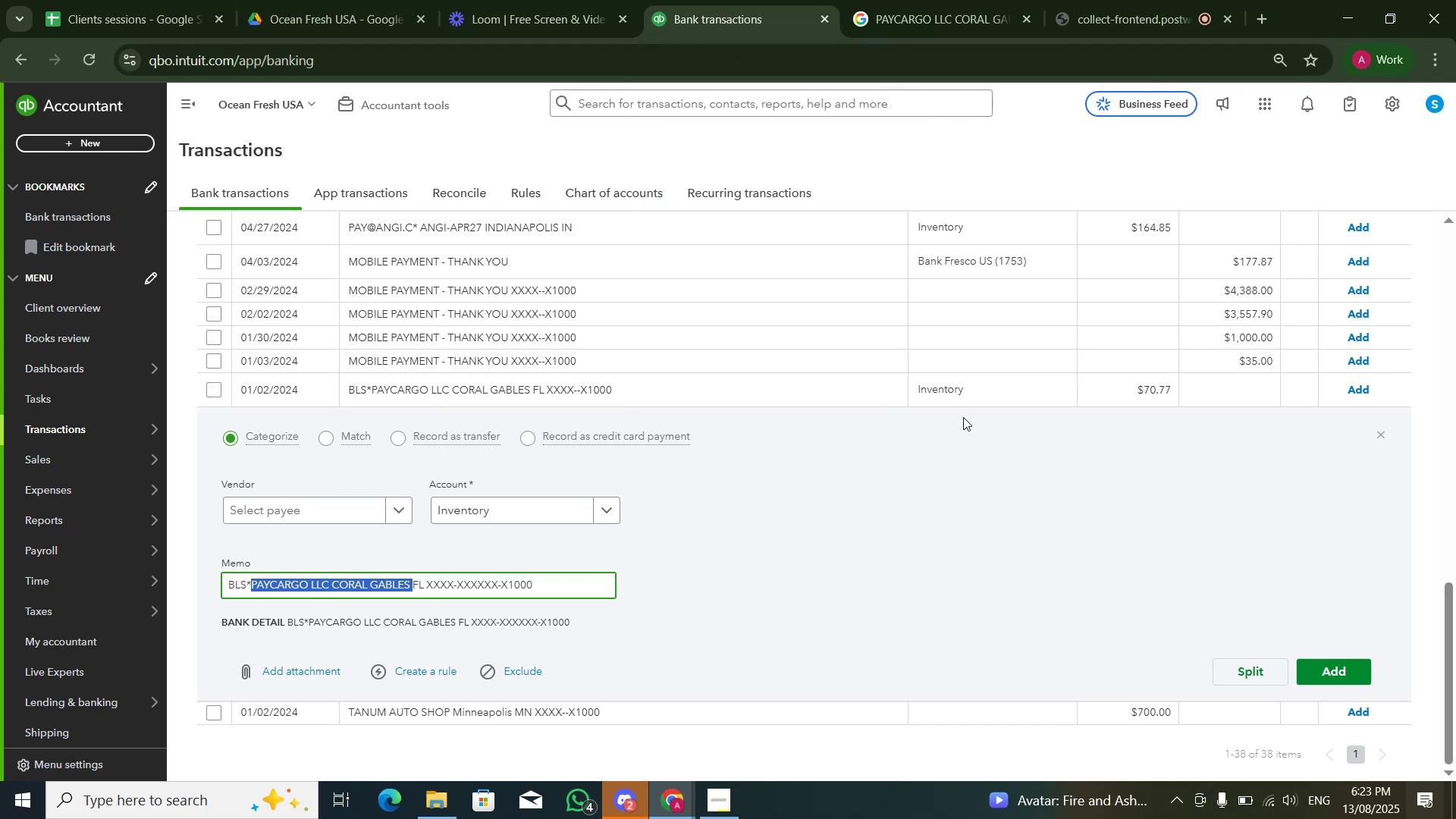 
scroll: coordinate [557, 419], scroll_direction: up, amount: 6.0
 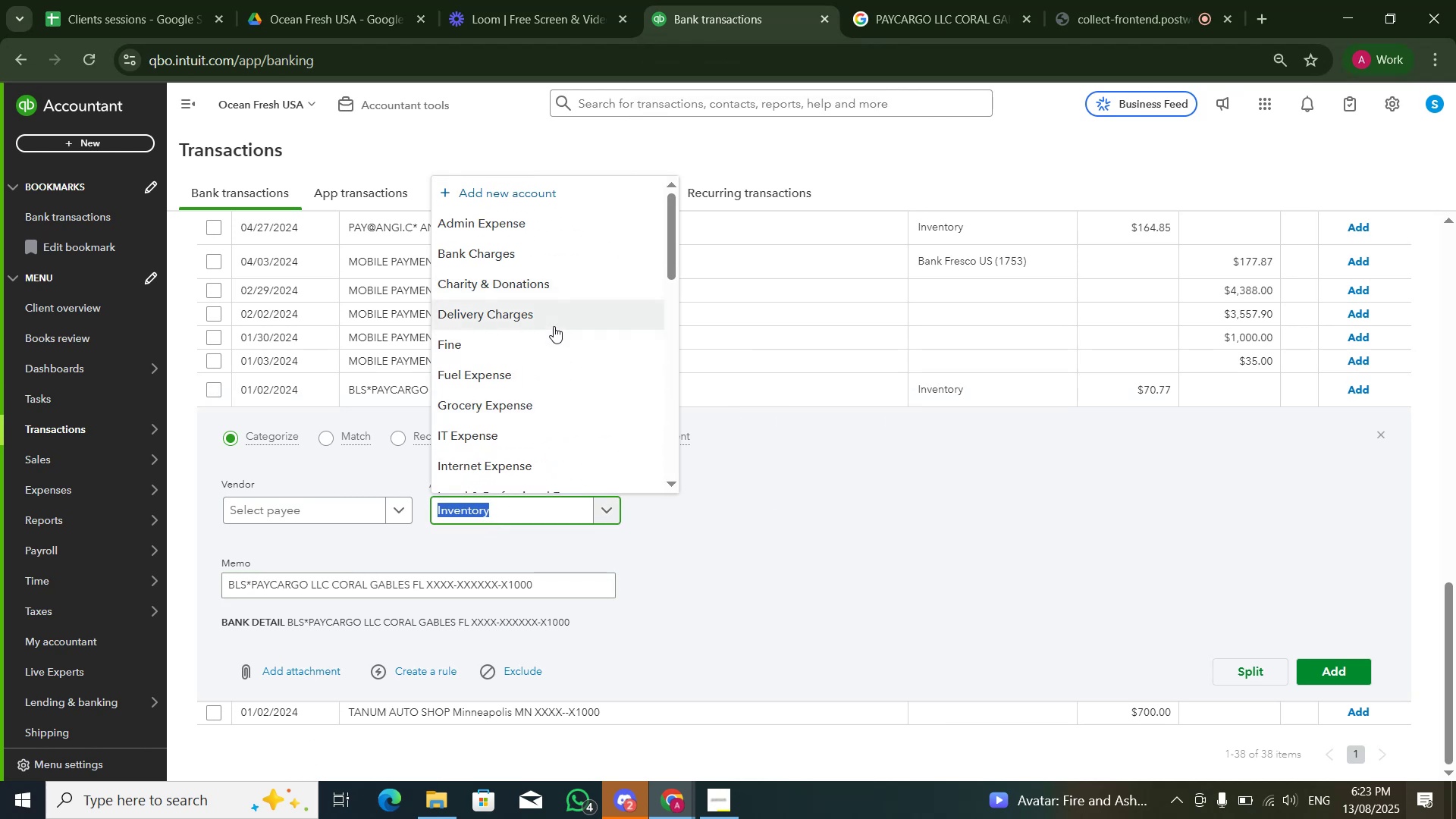 
double_click([930, 574])
 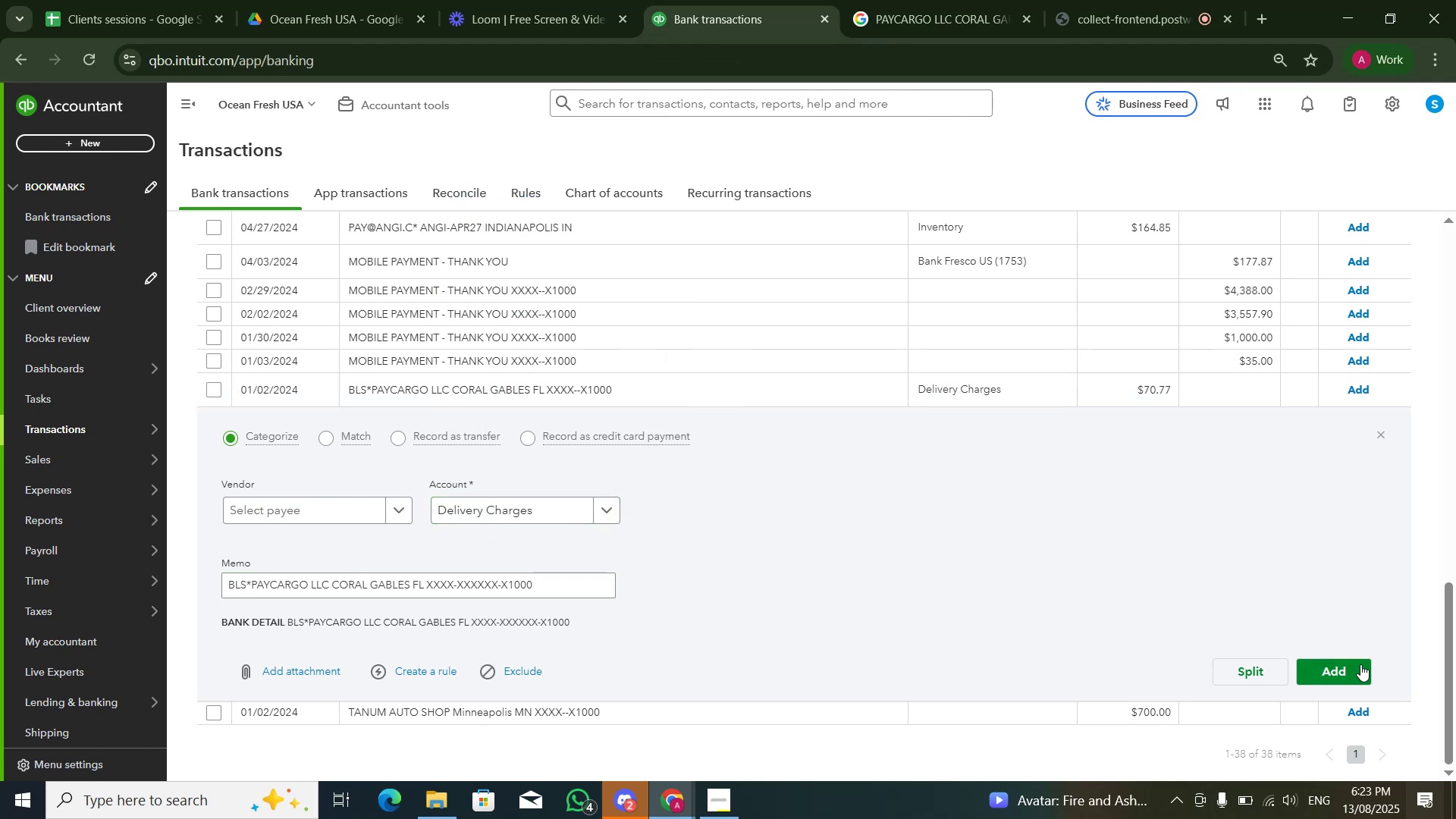 
left_click([1361, 667])
 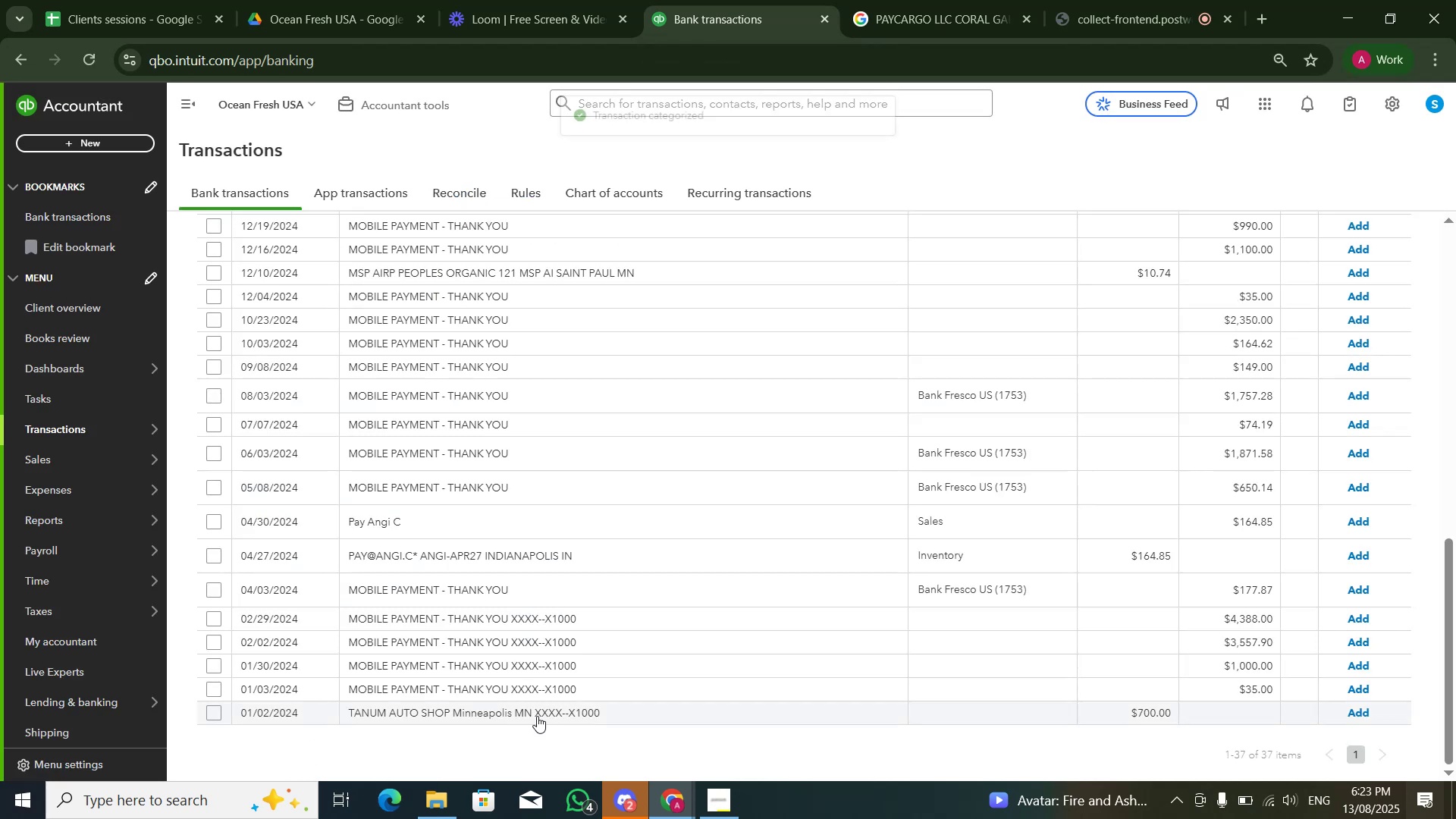 
left_click([537, 716])
 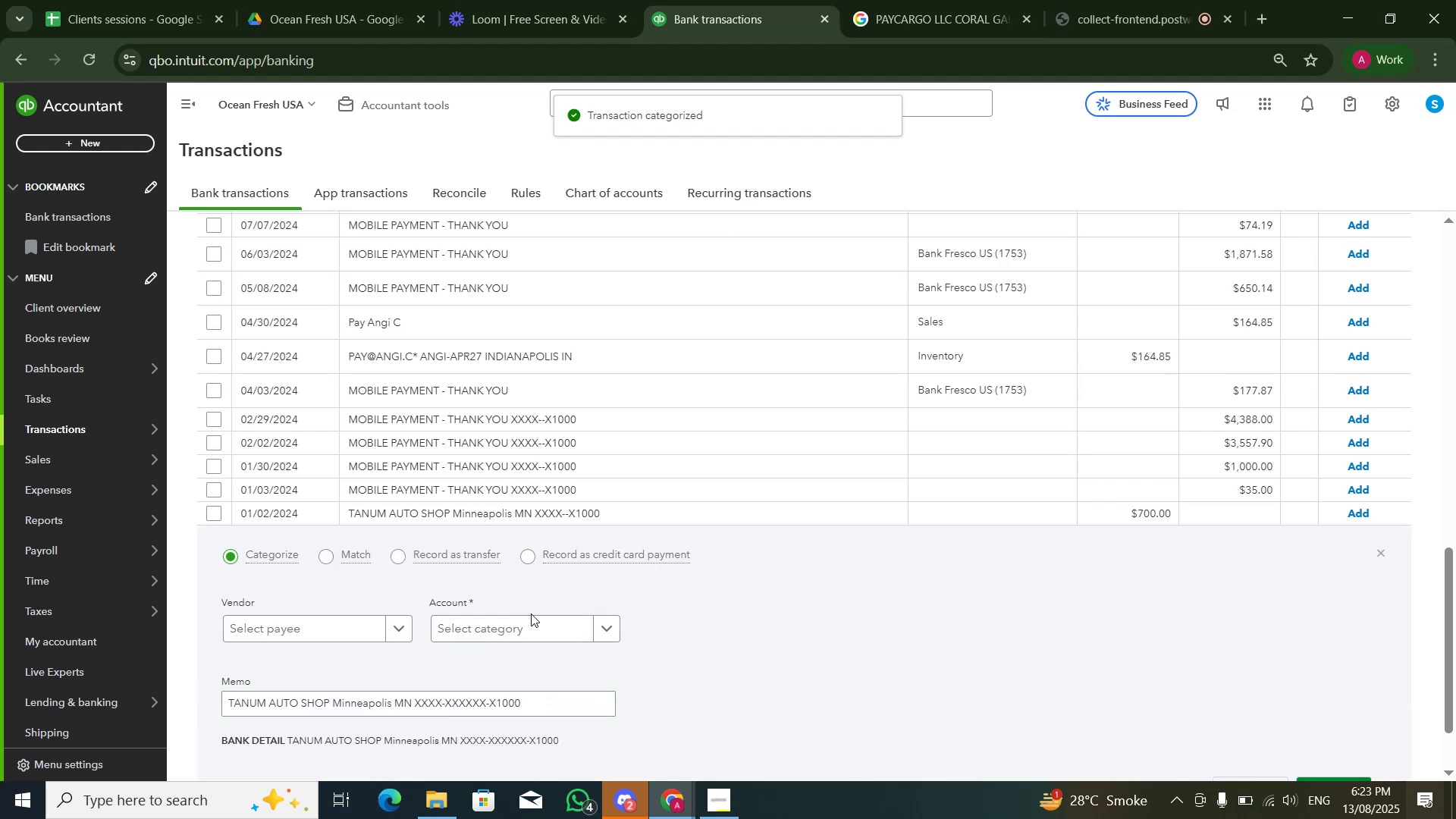 
left_click([524, 626])
 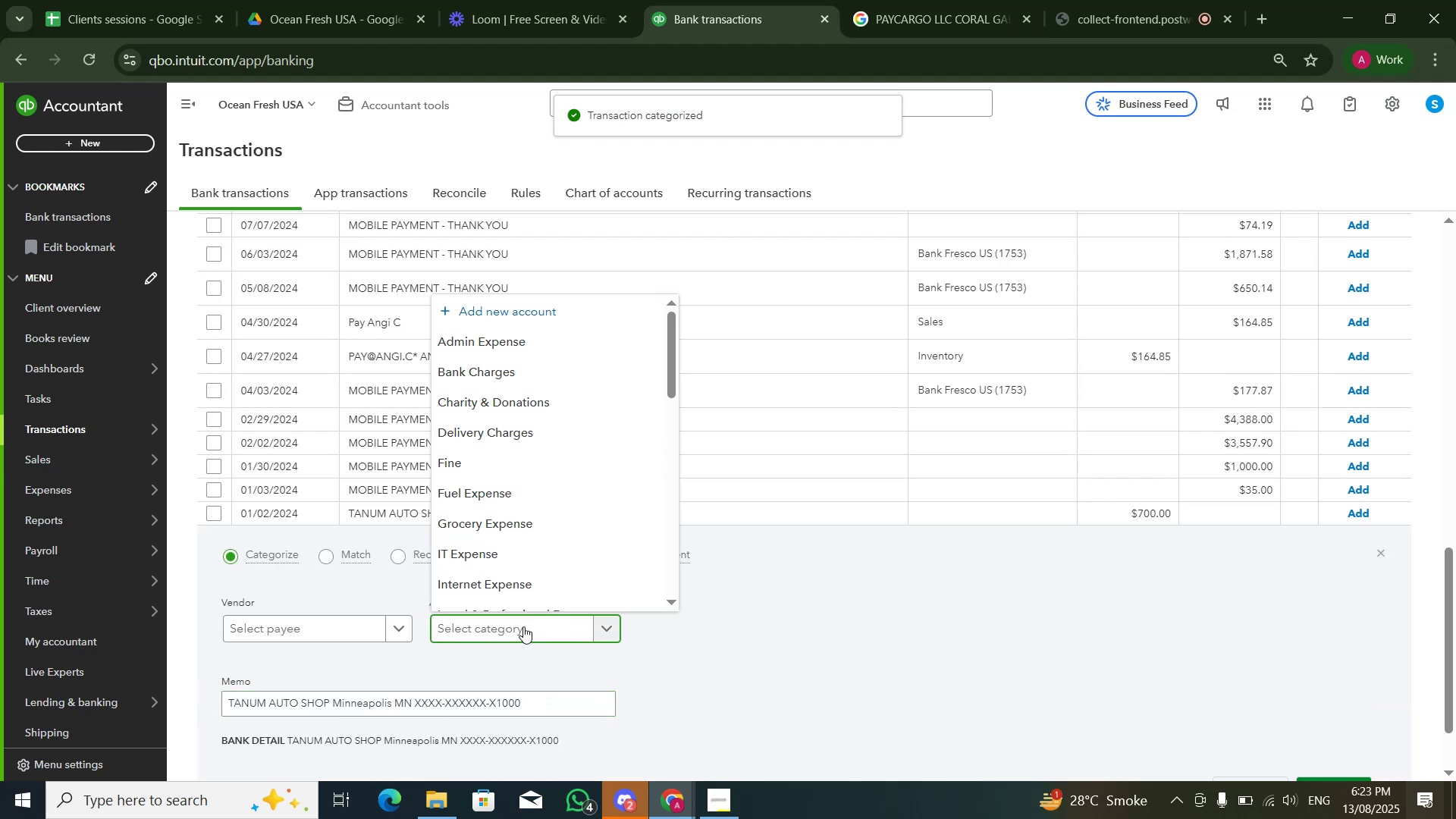 
type(repair)
 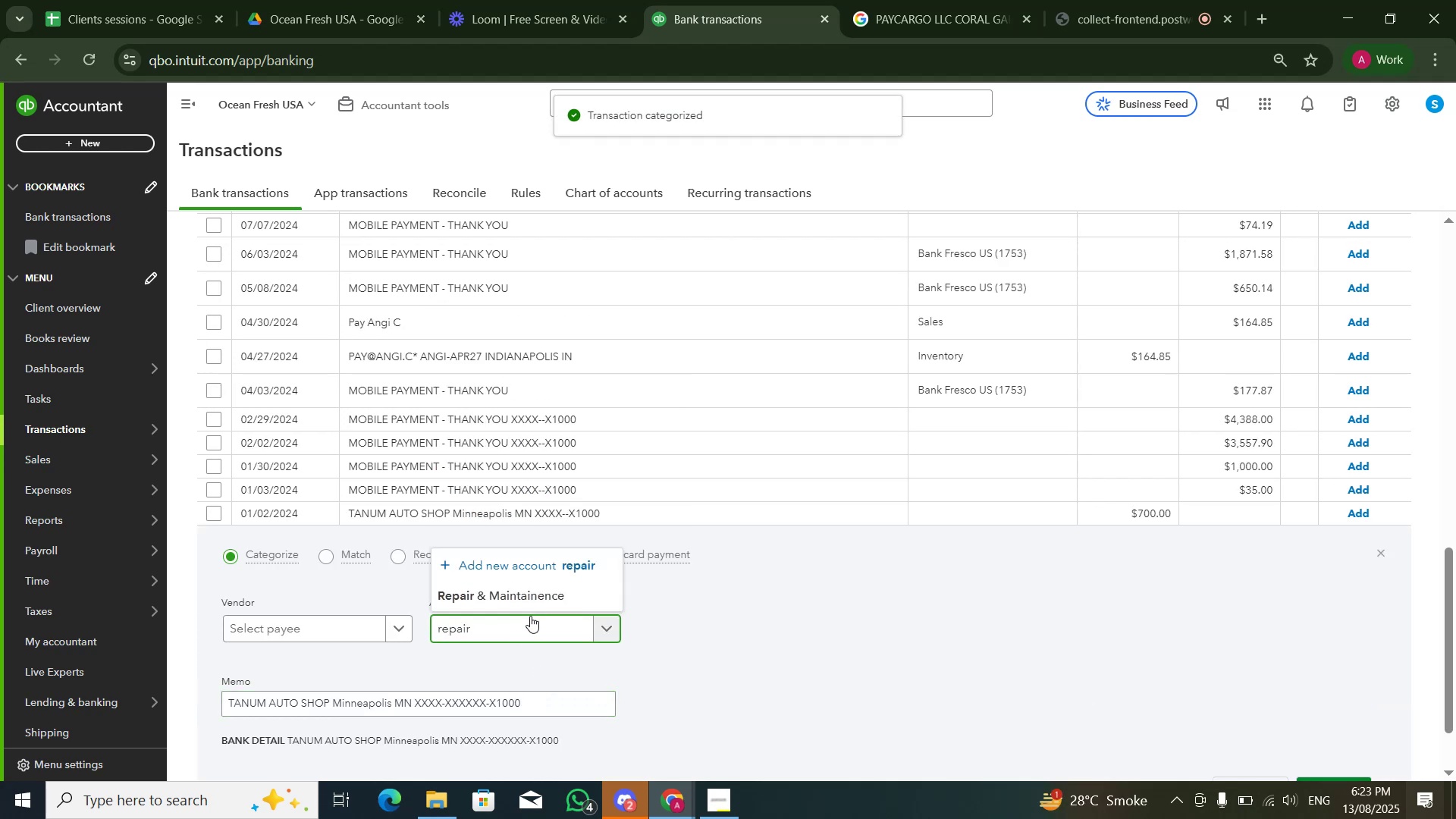 
left_click([538, 596])
 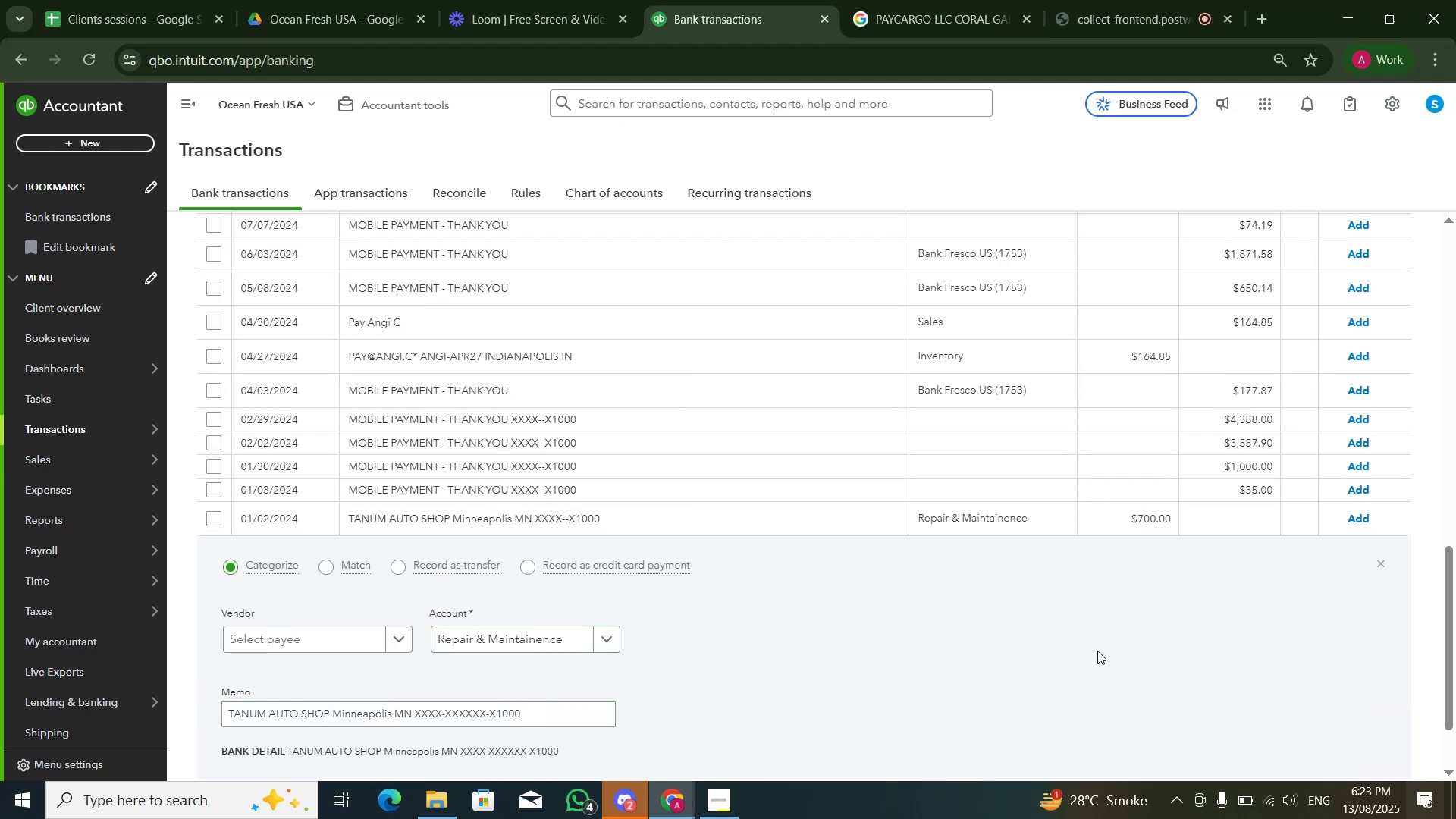 
scroll: coordinate [1122, 650], scroll_direction: down, amount: 3.0
 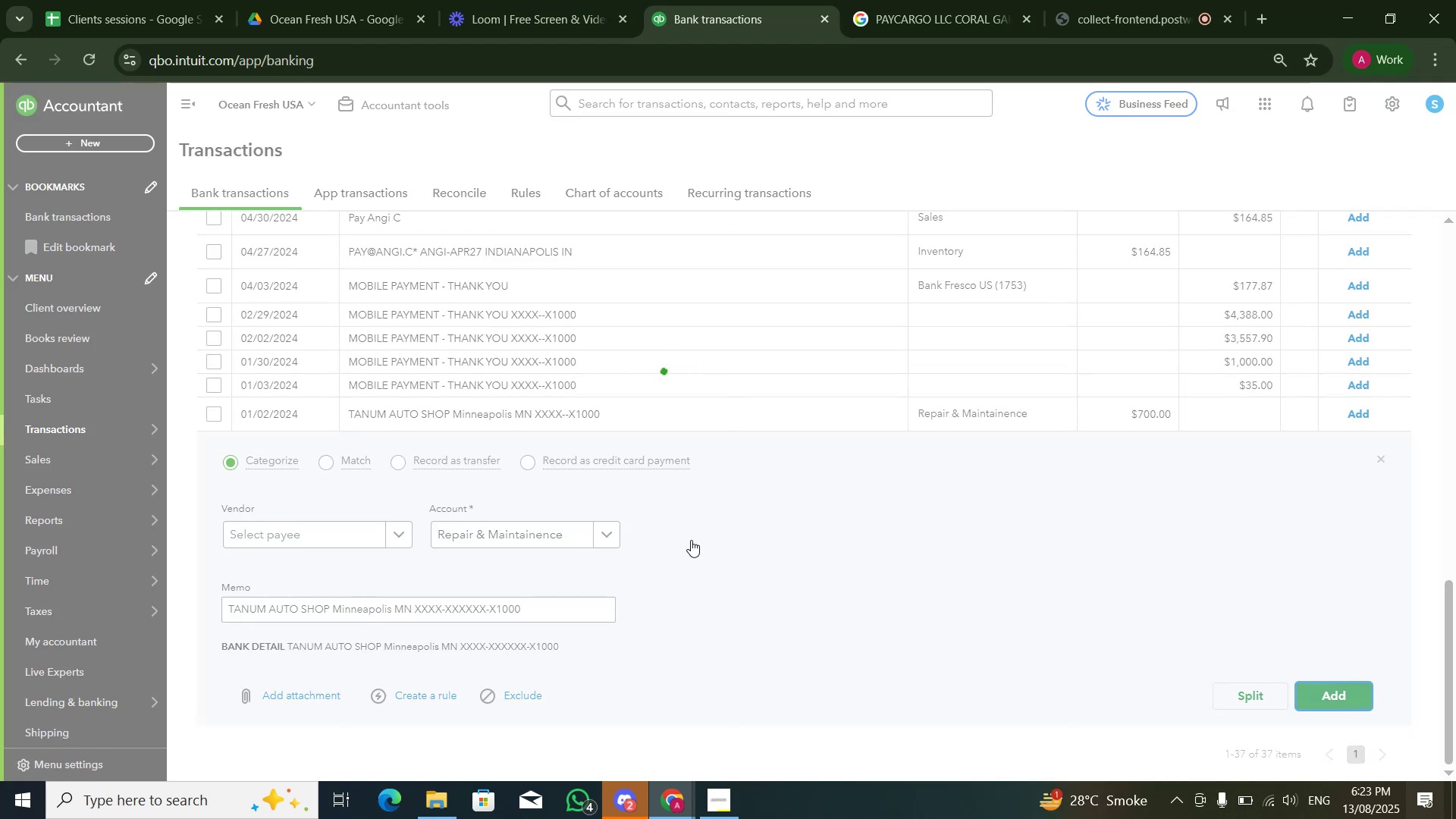 
scroll: coordinate [696, 576], scroll_direction: up, amount: 2.0
 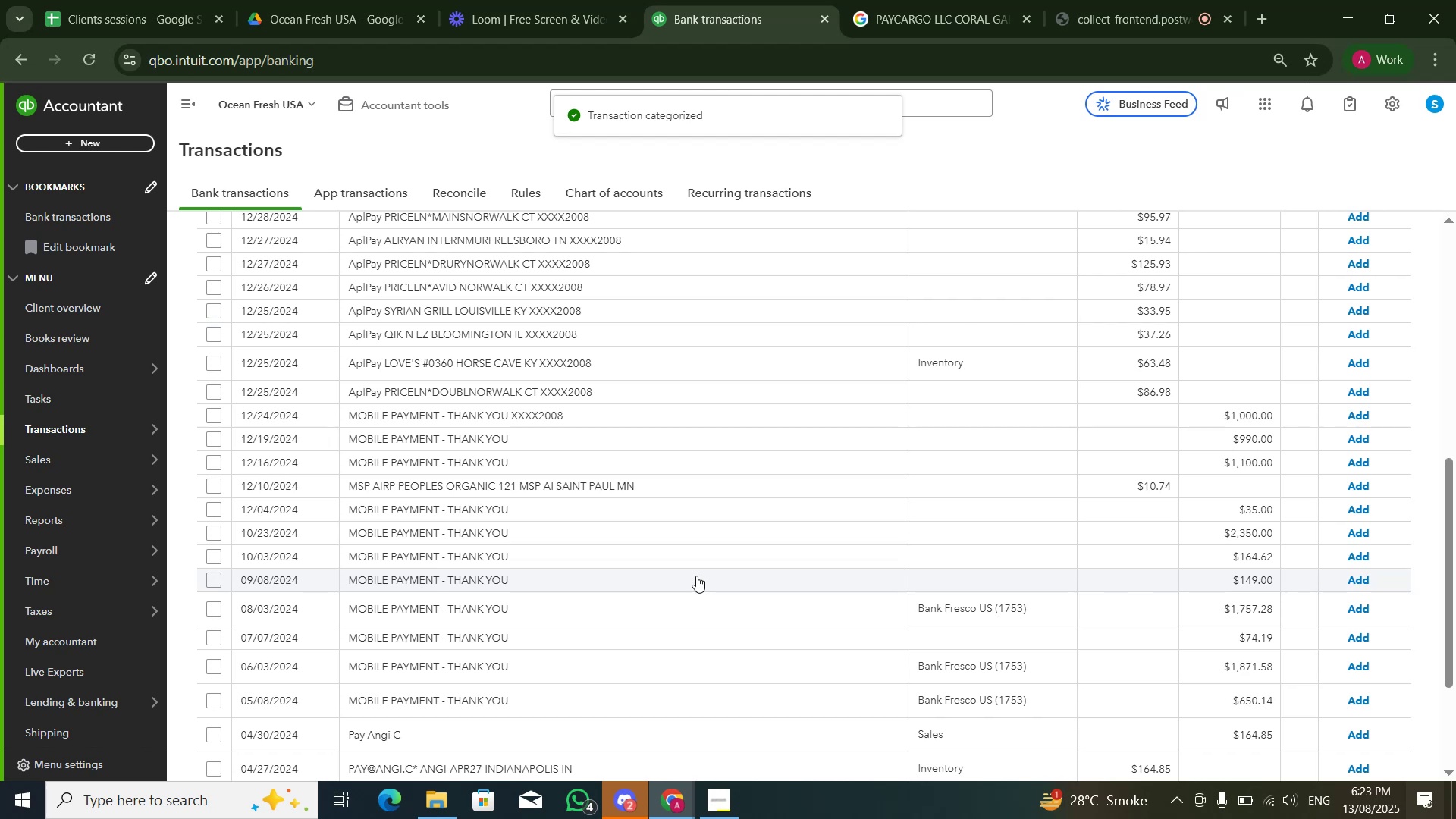 
scroll: coordinate [696, 576], scroll_direction: down, amount: 2.0
 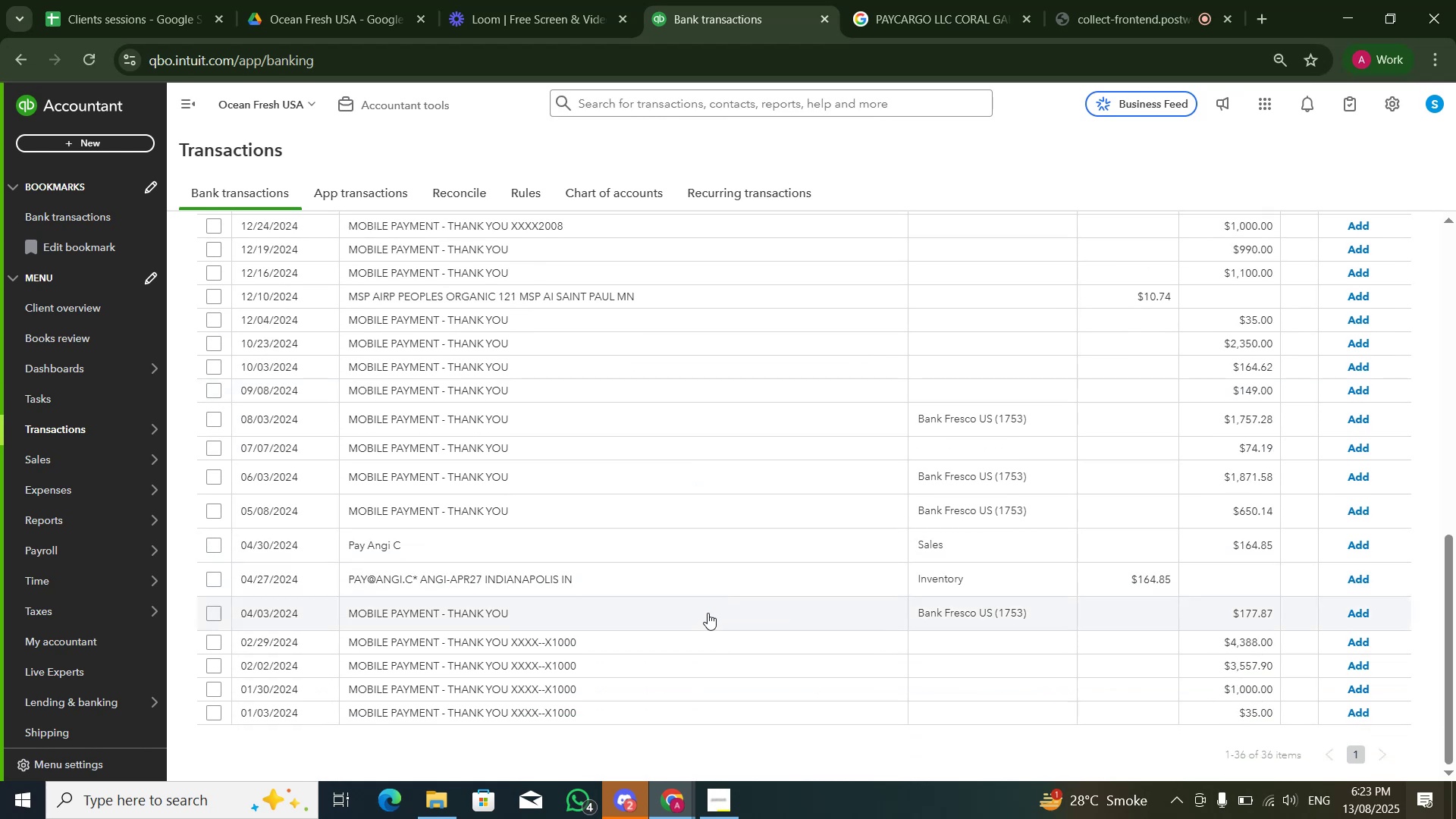 
wait(5.24)
 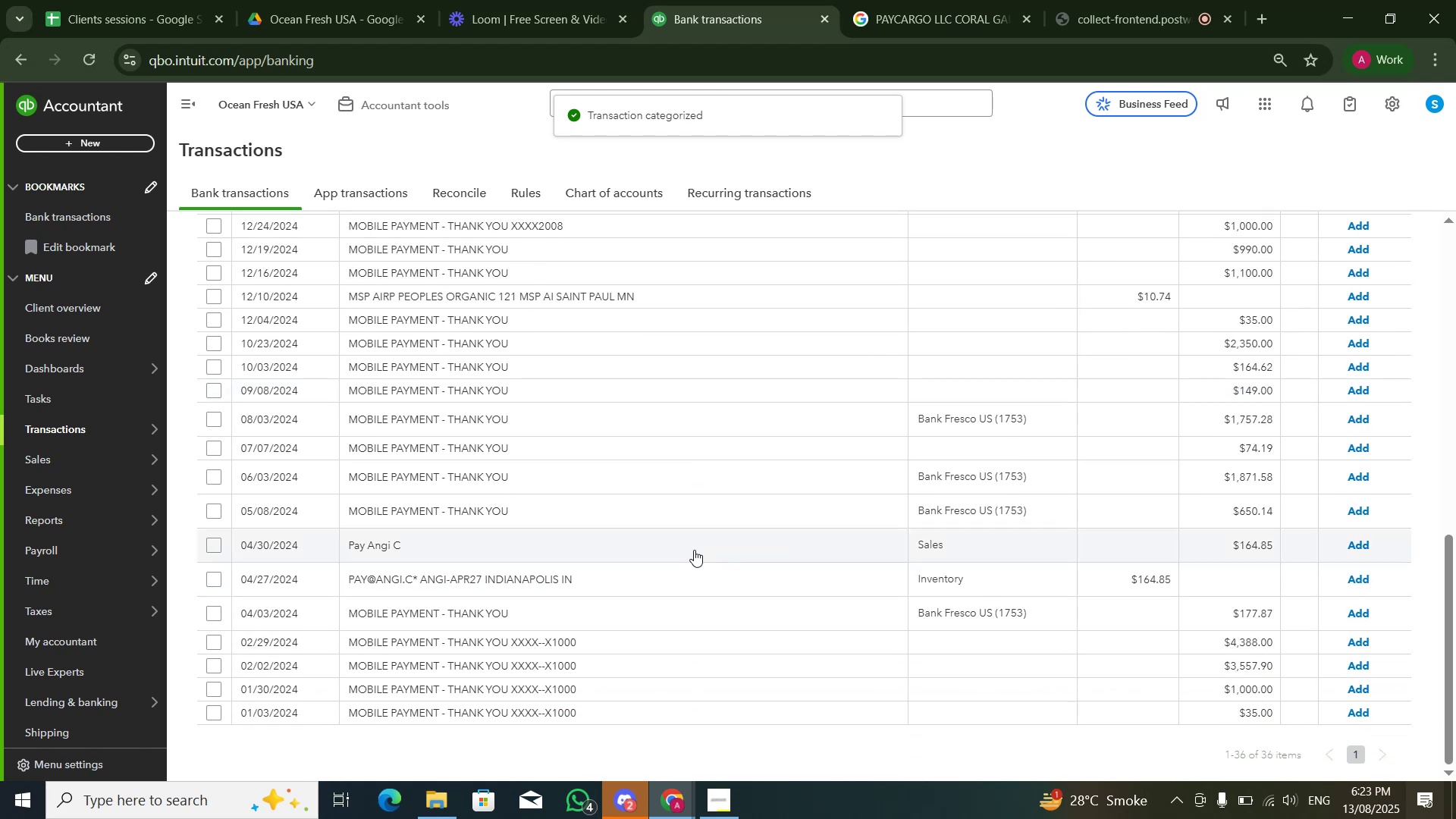 
left_click([723, 545])
 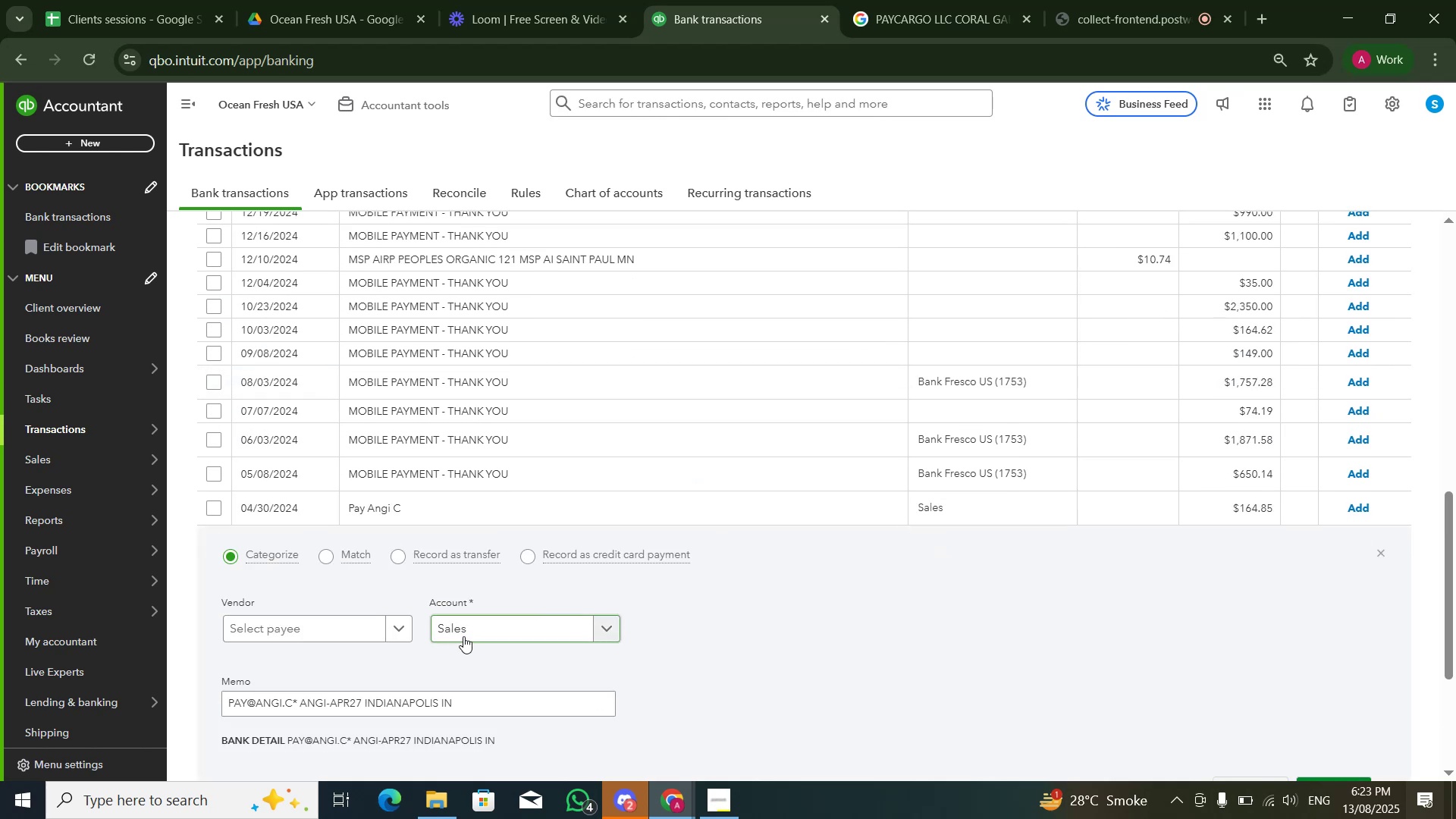 
left_click([472, 634])
 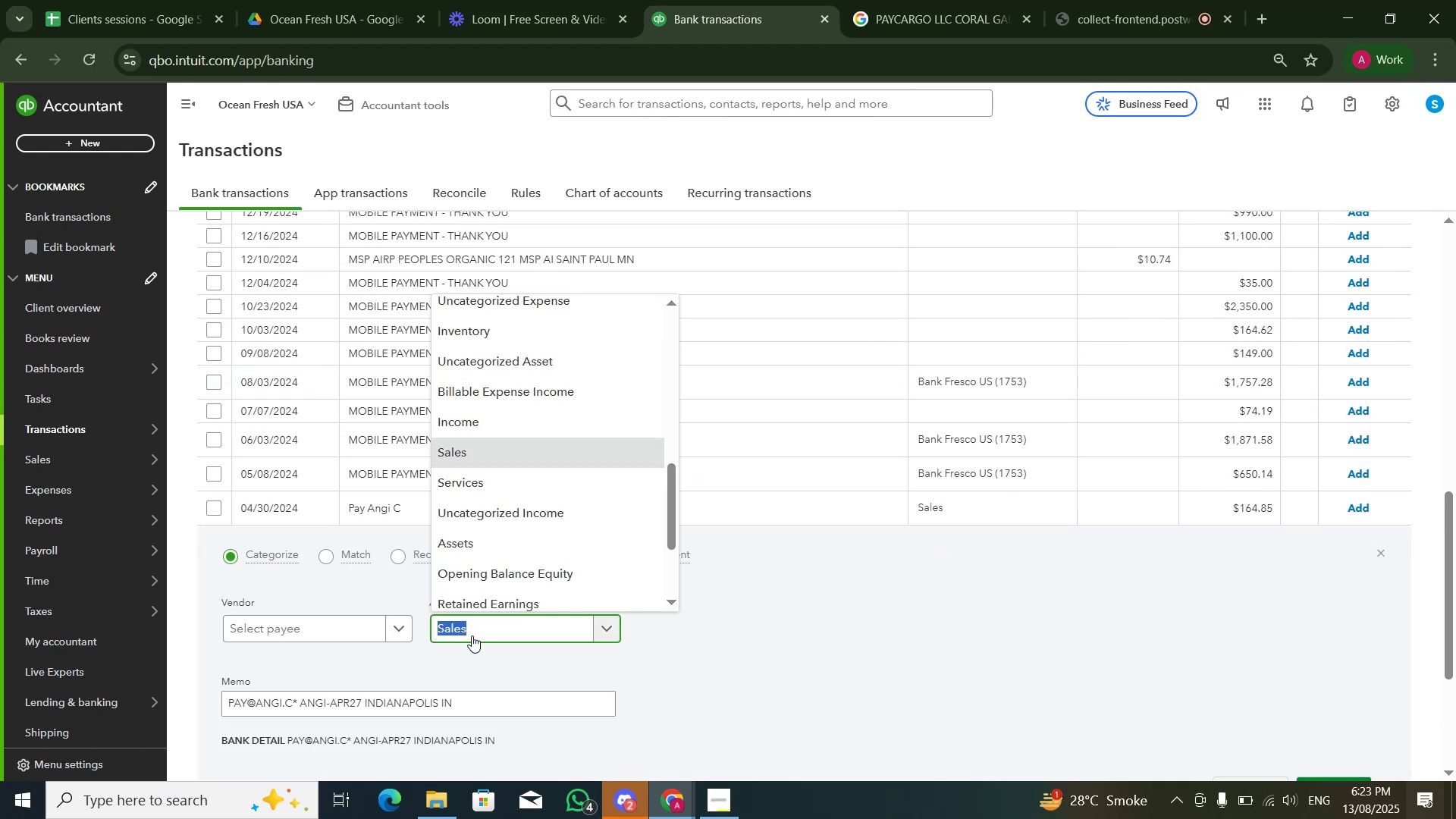 
type(misc)
 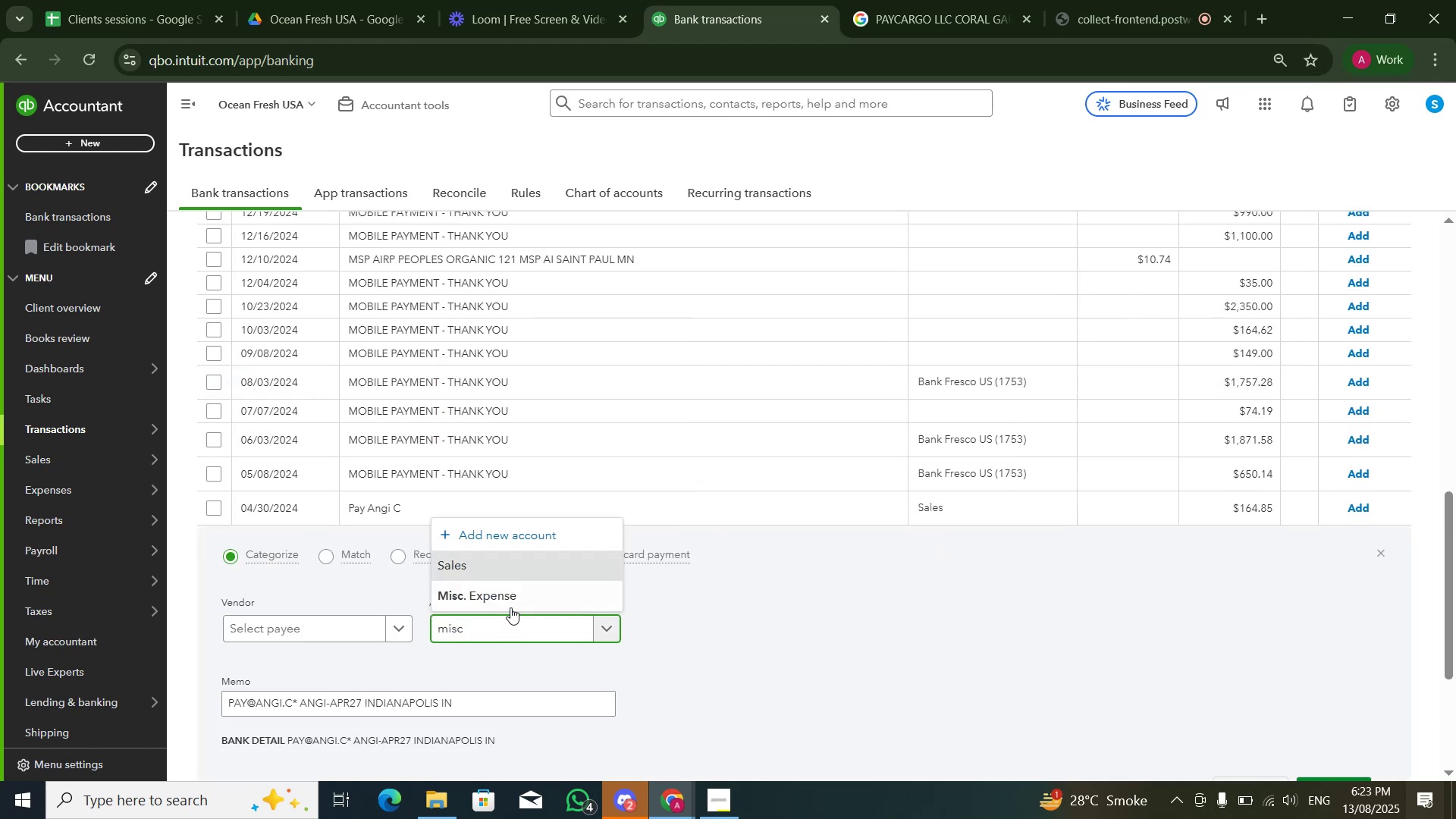 
left_click([512, 603])
 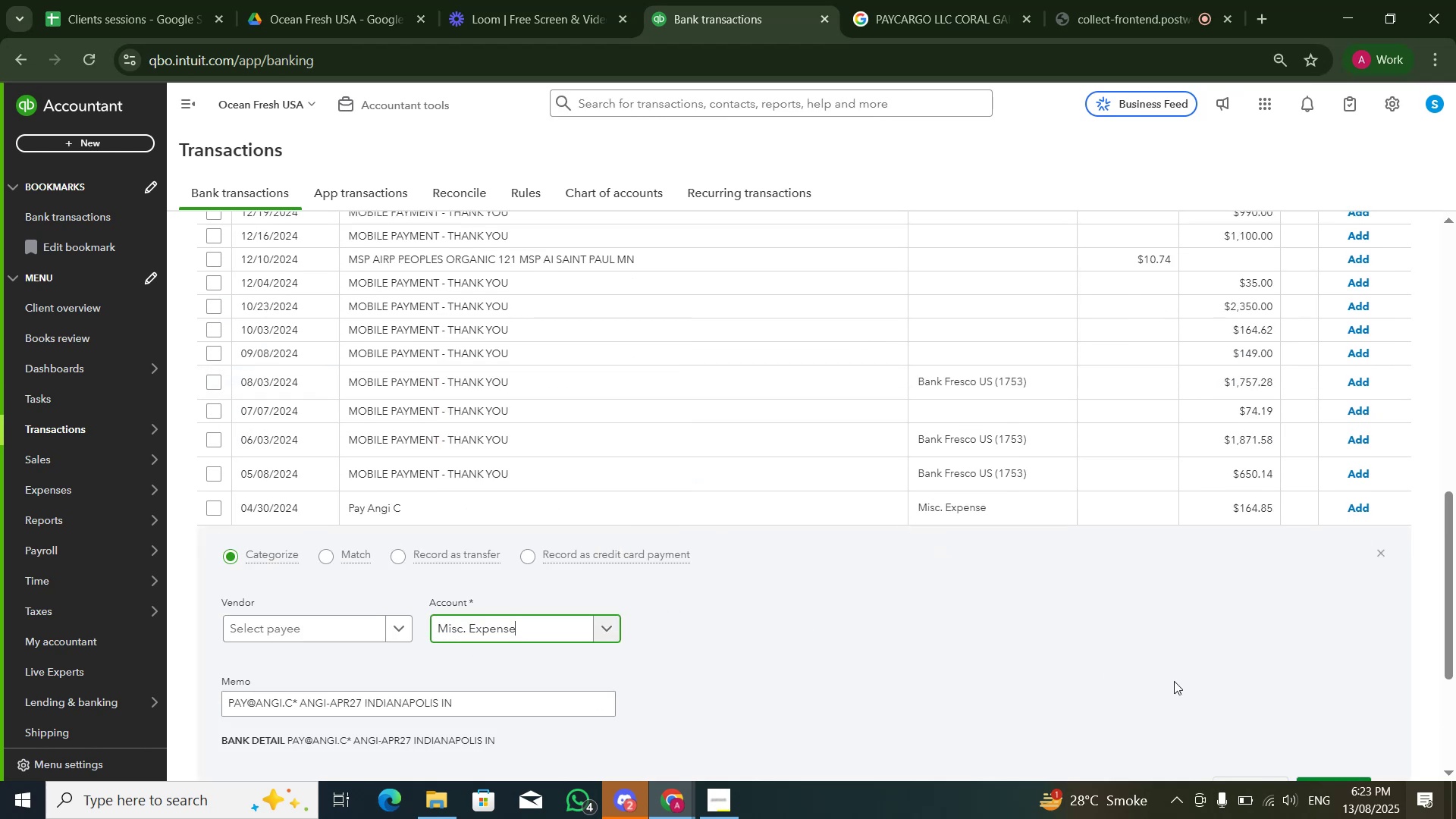 
scroll: coordinate [1191, 693], scroll_direction: down, amount: 2.0
 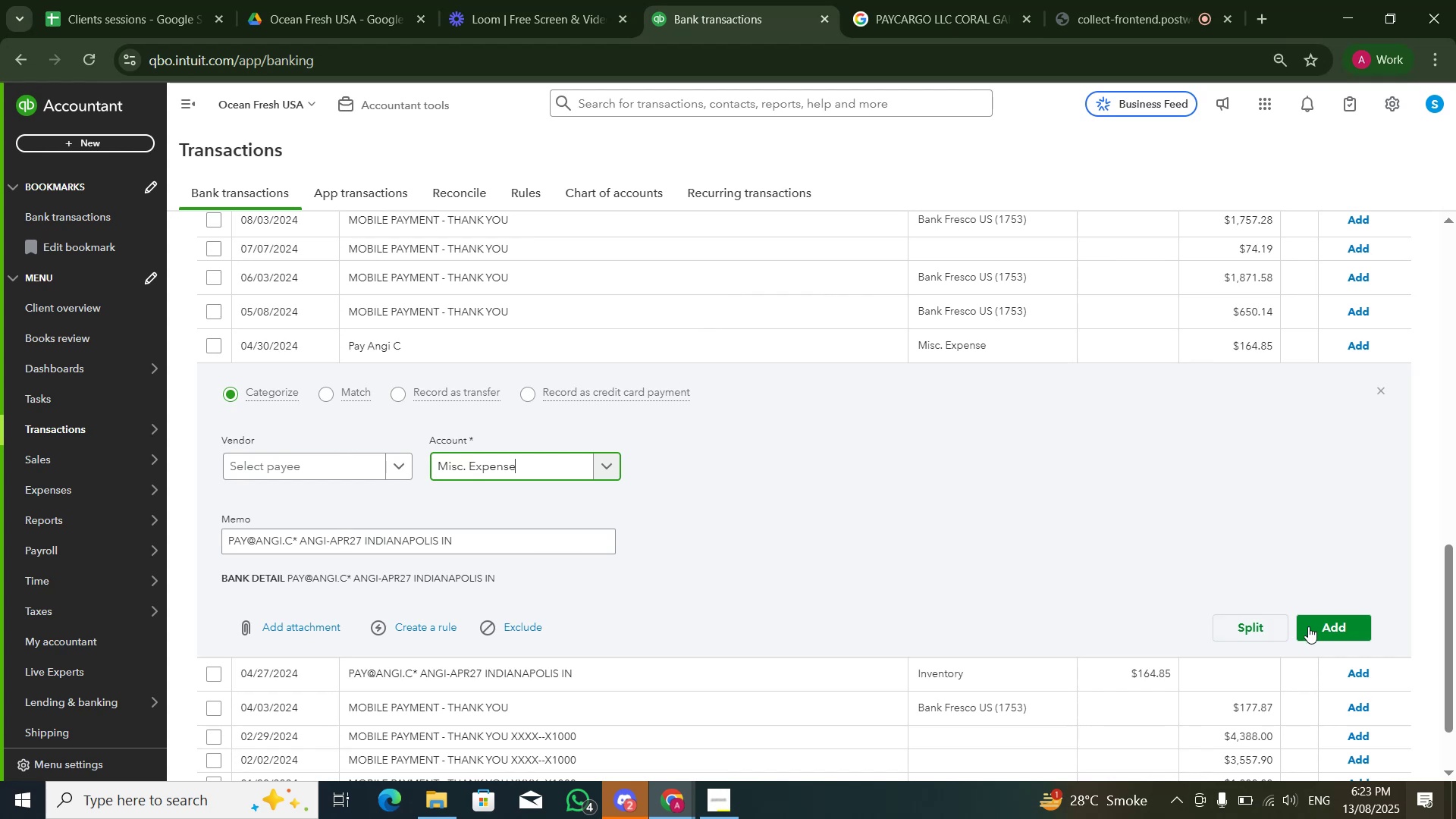 
left_click([1310, 627])
 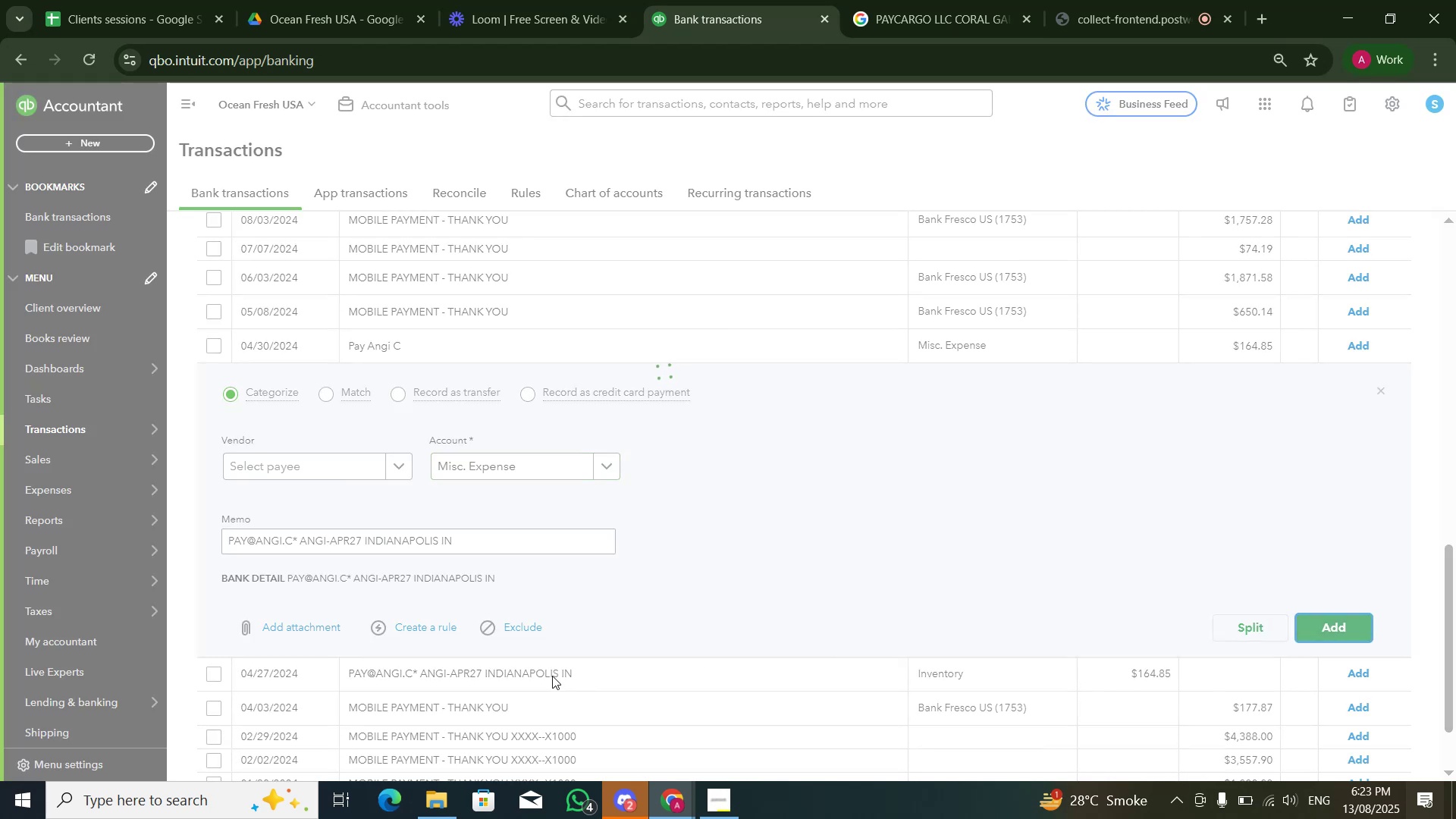 
left_click([579, 571])
 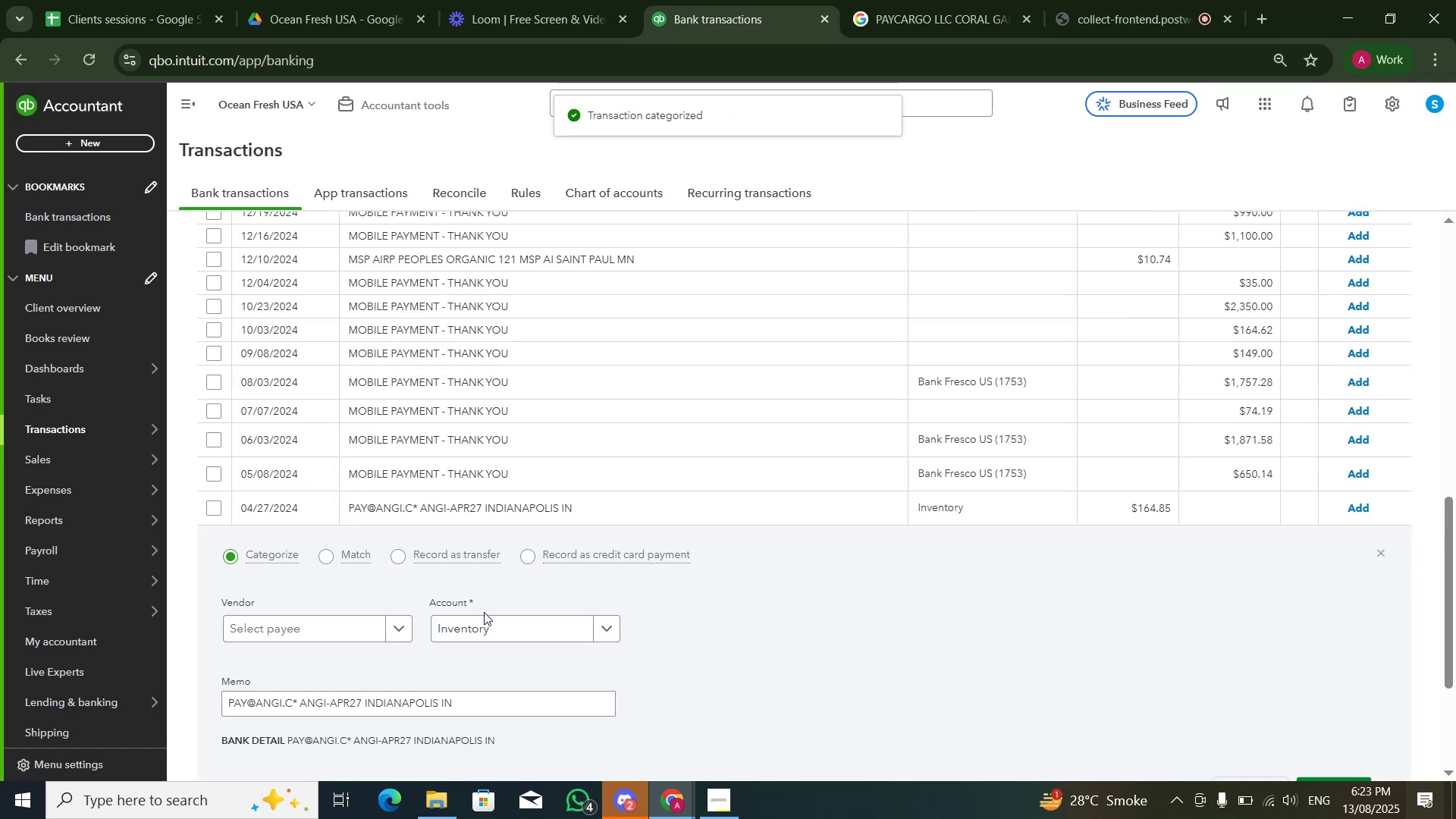 
left_click([483, 627])
 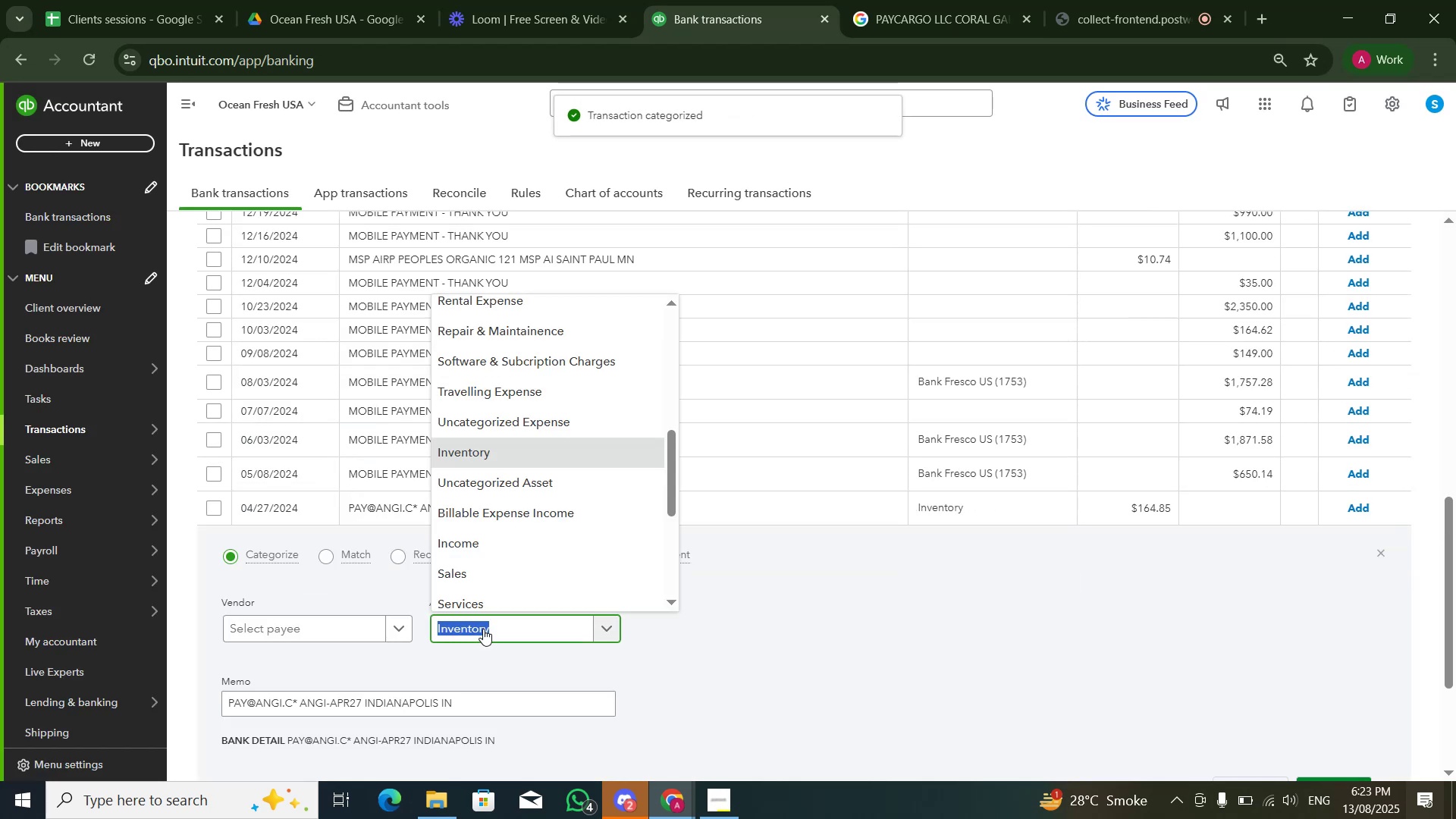 
type(misc)
 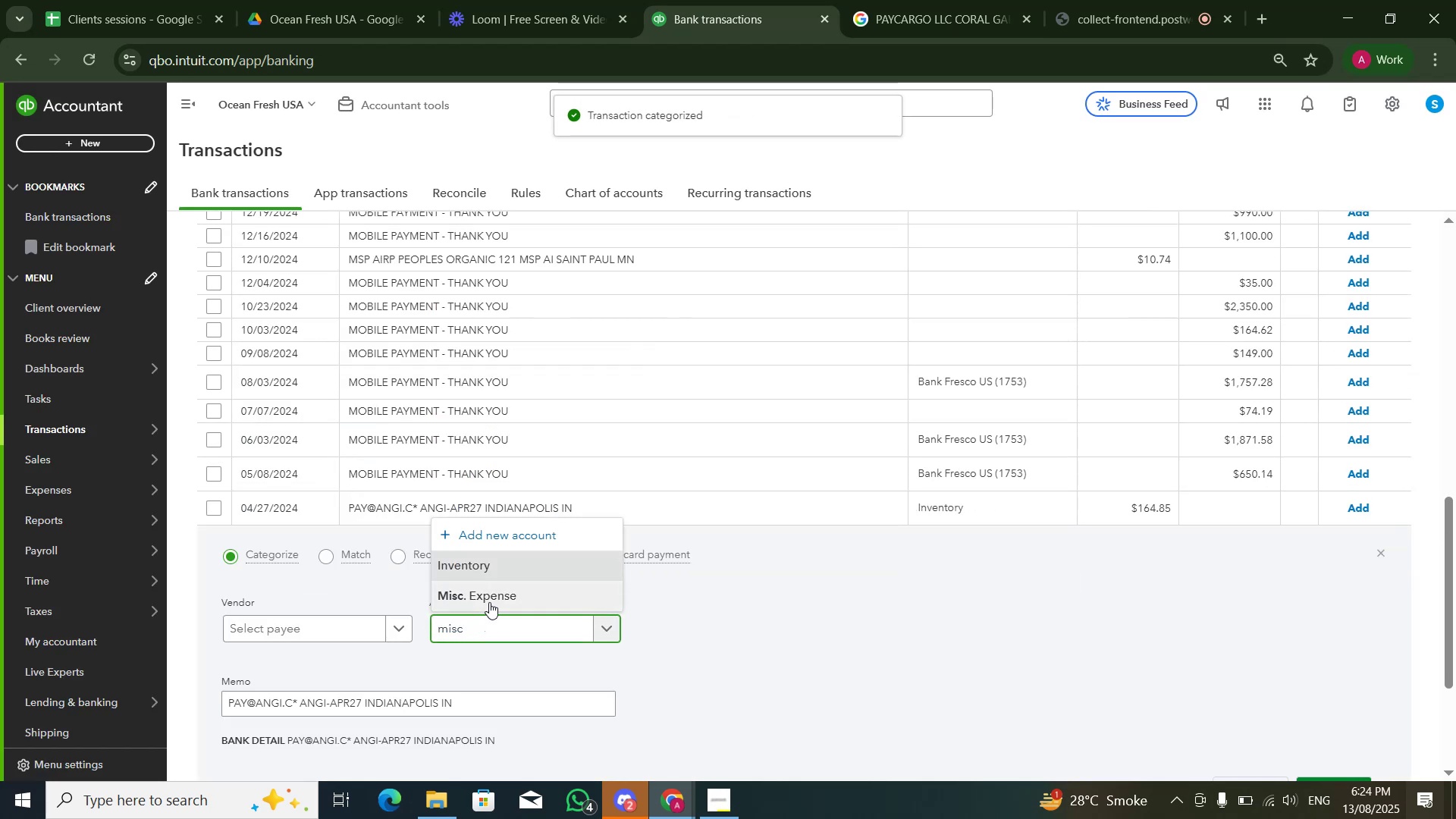 
double_click([1070, 617])
 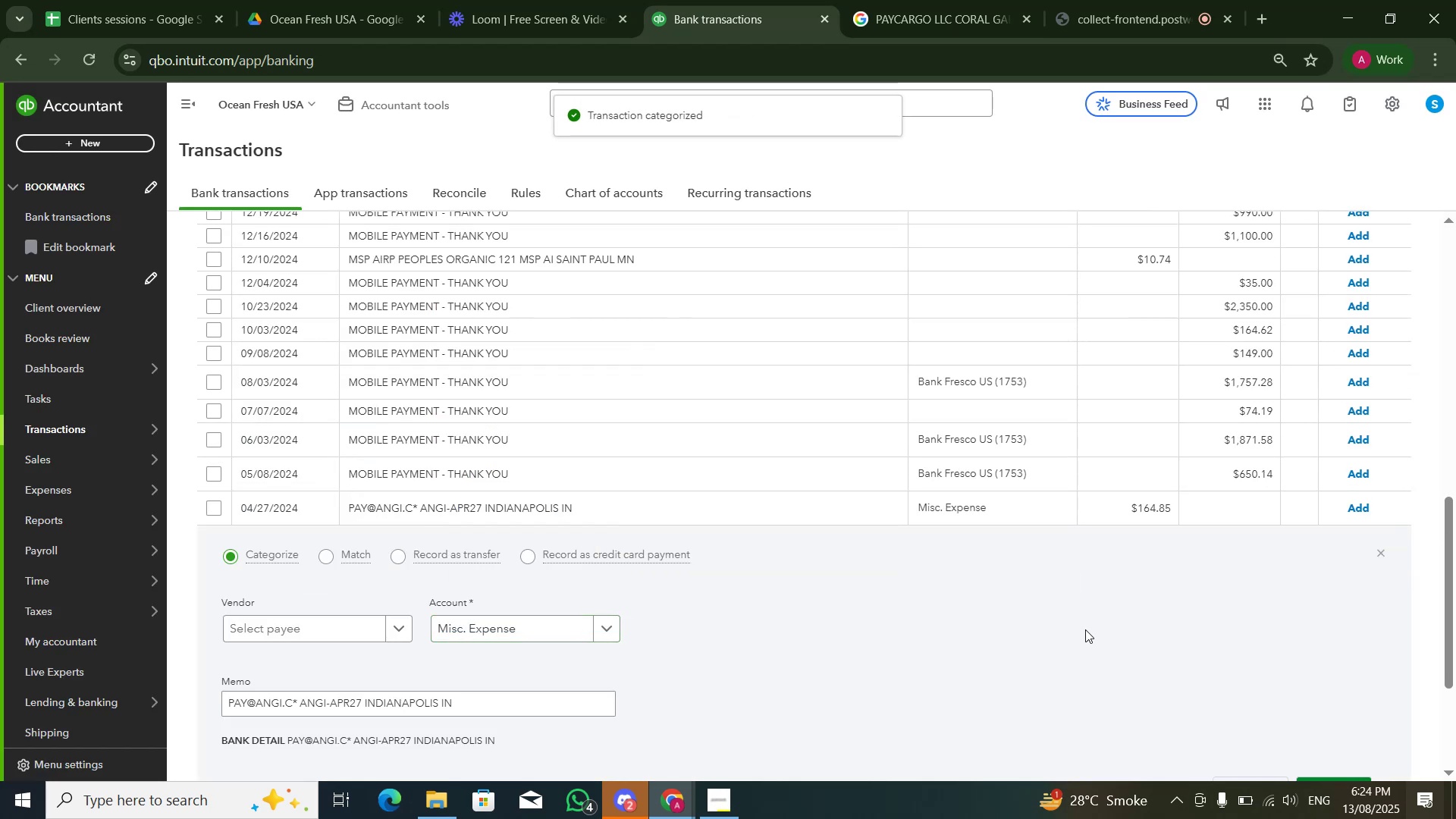 
scroll: coordinate [1086, 632], scroll_direction: down, amount: 1.0
 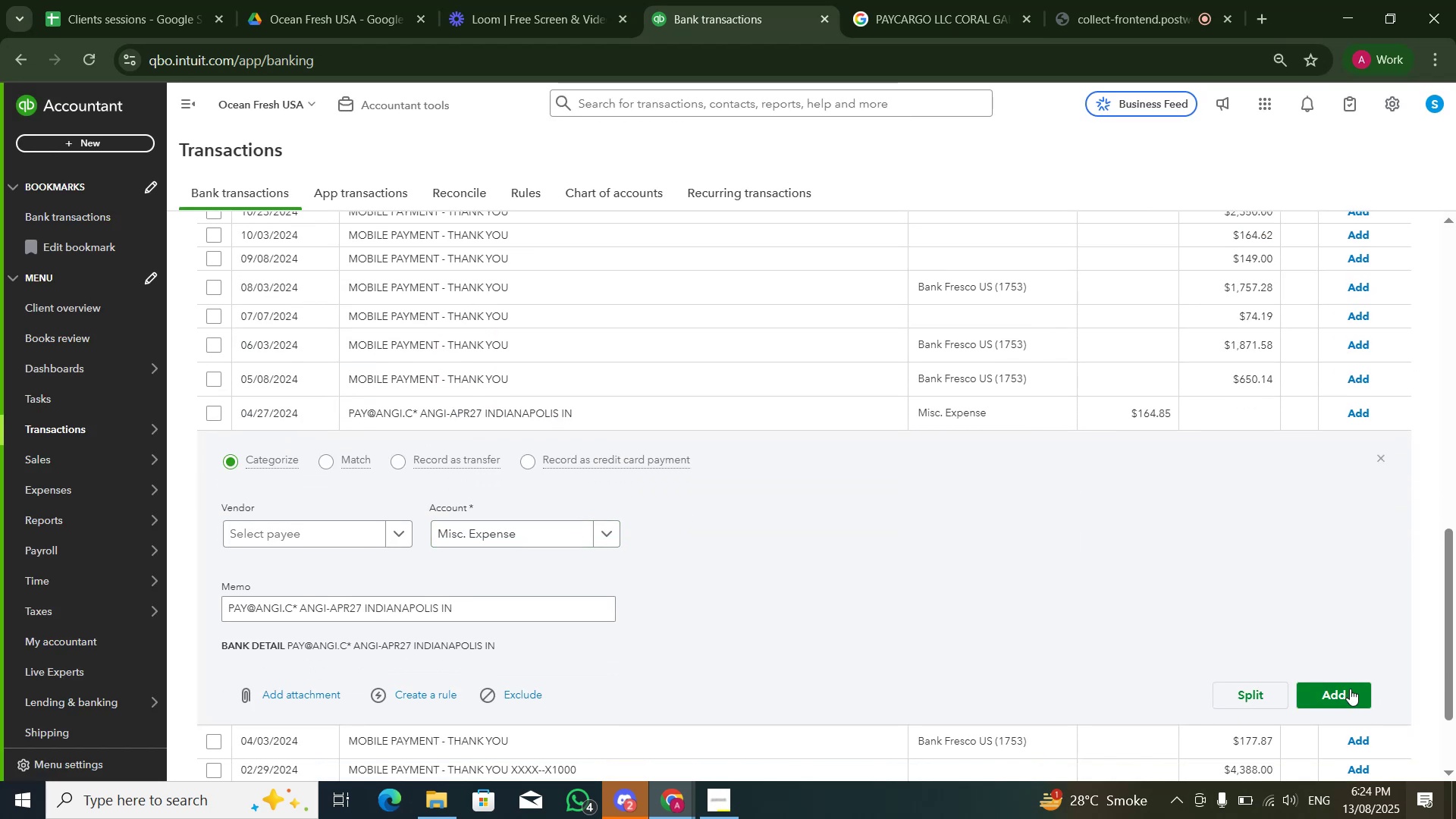 
left_click([1351, 689])
 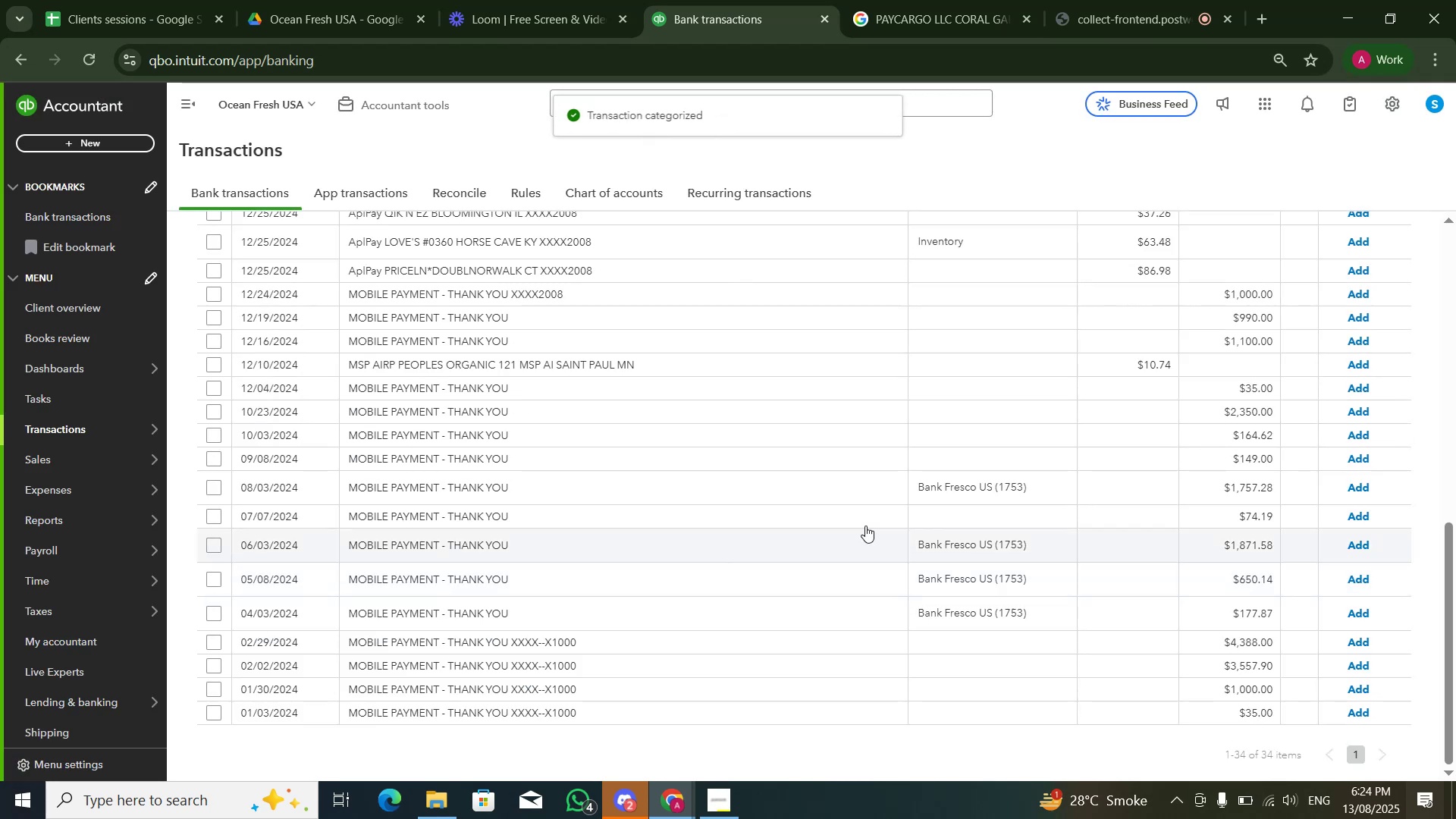 
mouse_move([772, 384])
 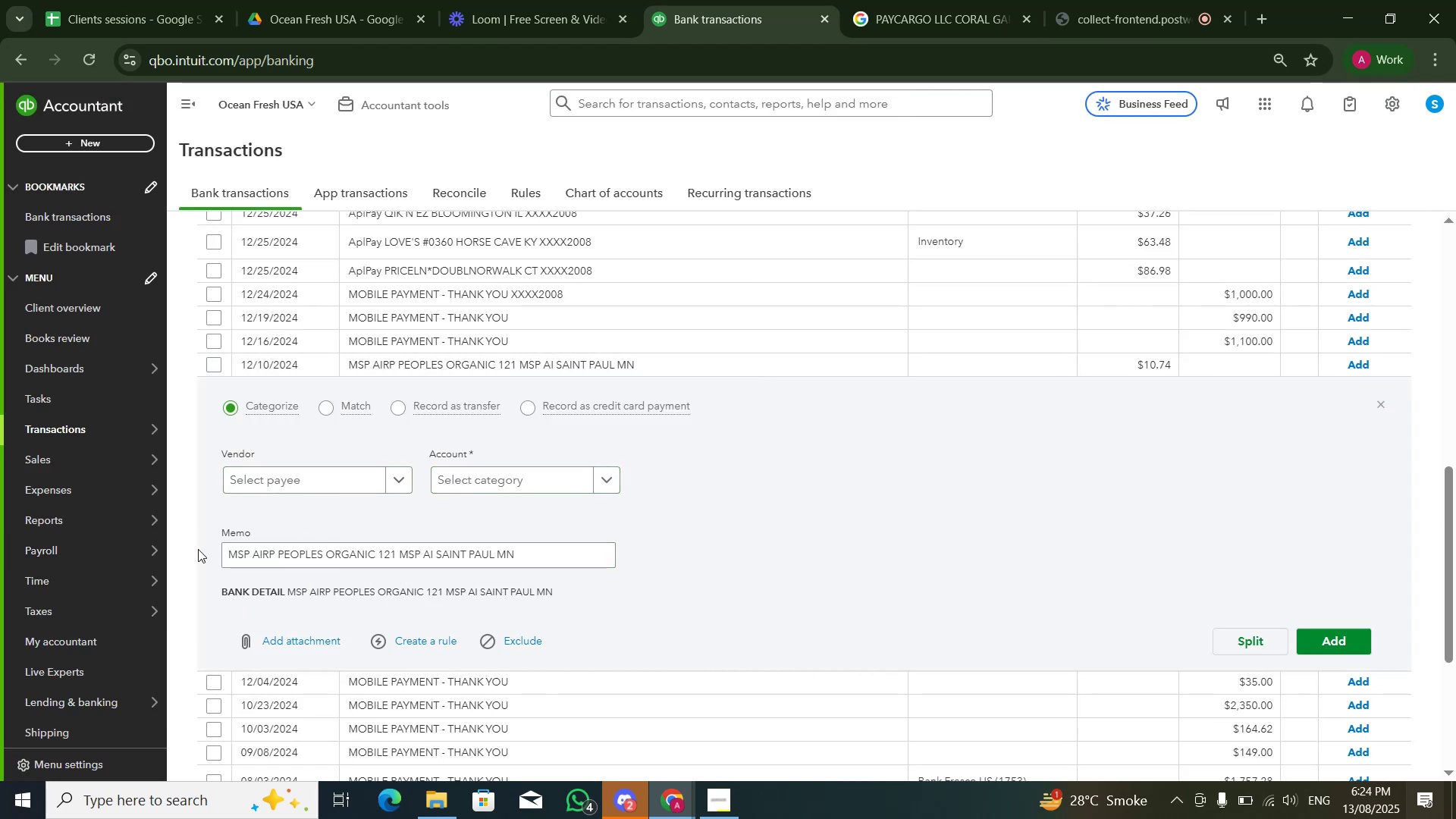 
left_click_drag(start_coordinate=[226, 554], to_coordinate=[381, 562])
 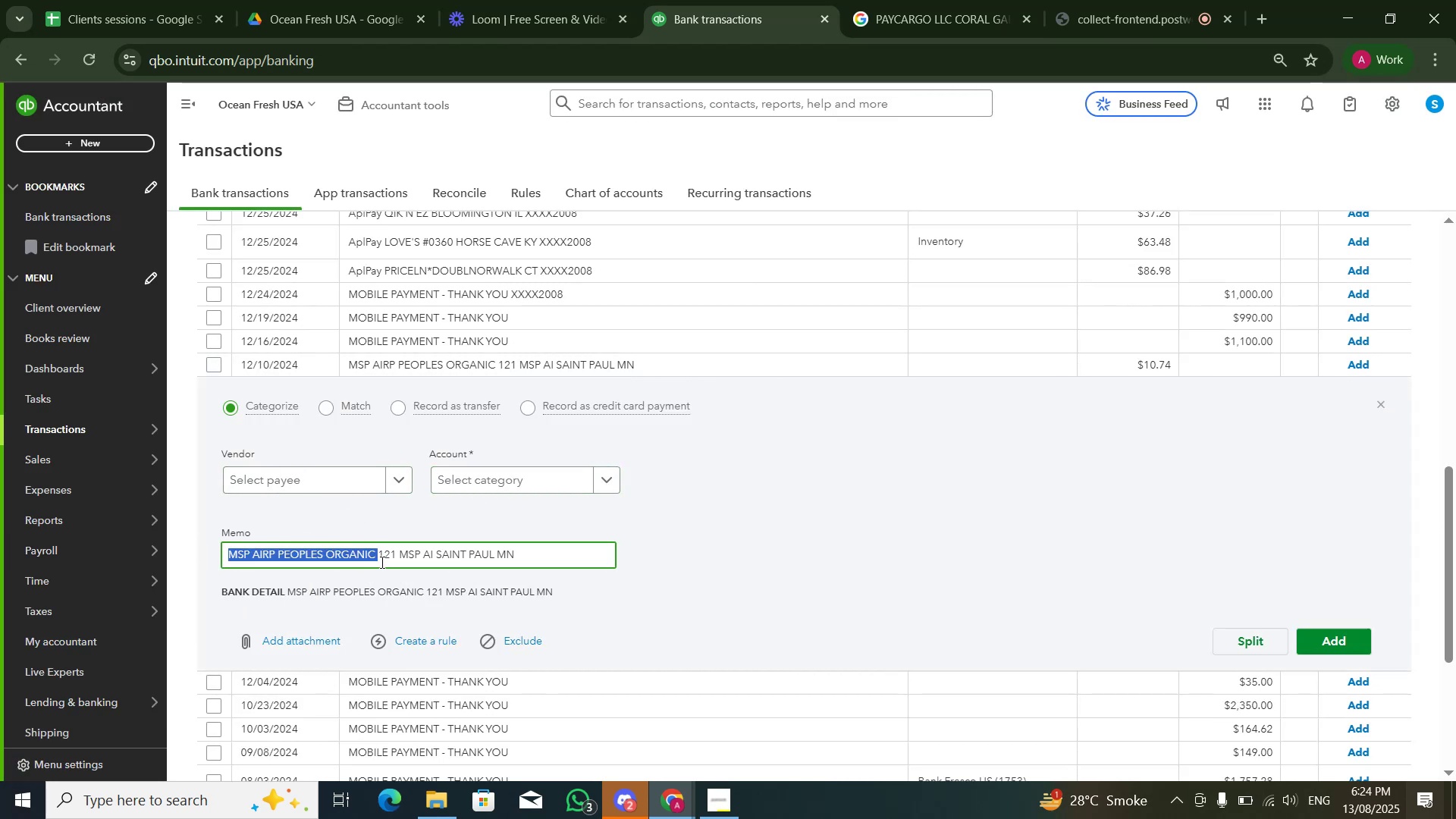 
key(Control+ControlLeft)
 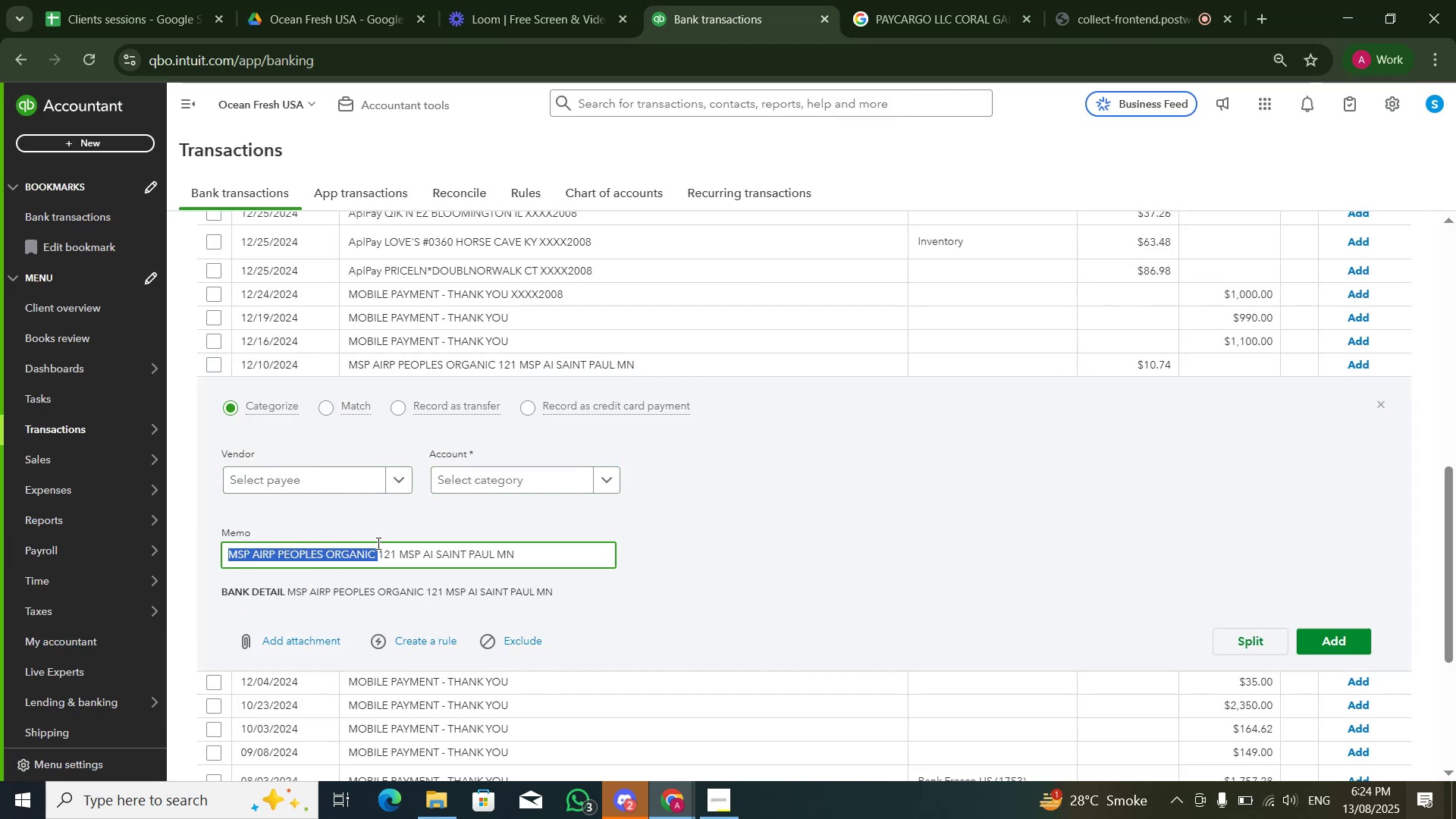 
key(Control+C)
 